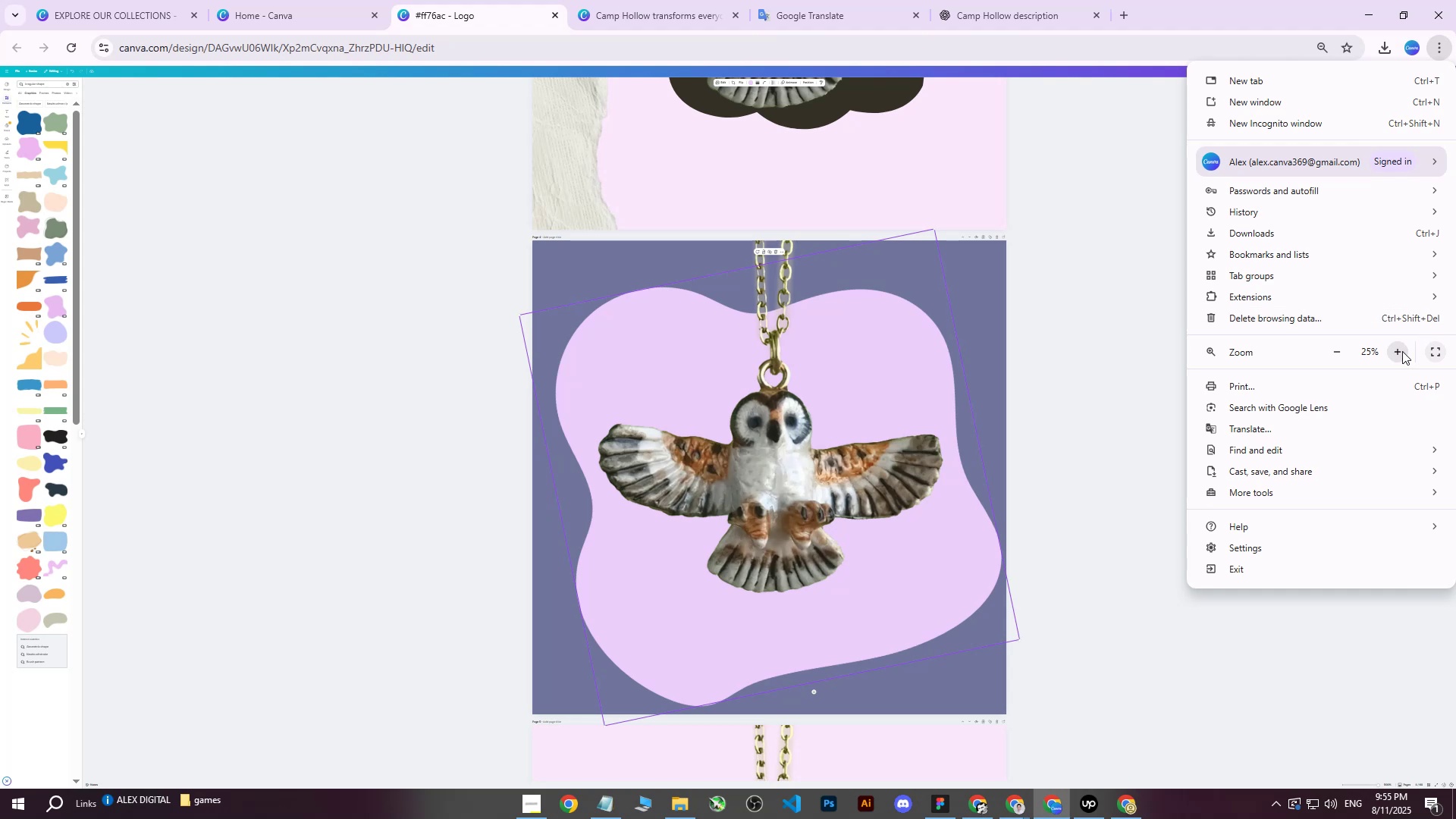 
double_click([1401, 351])
 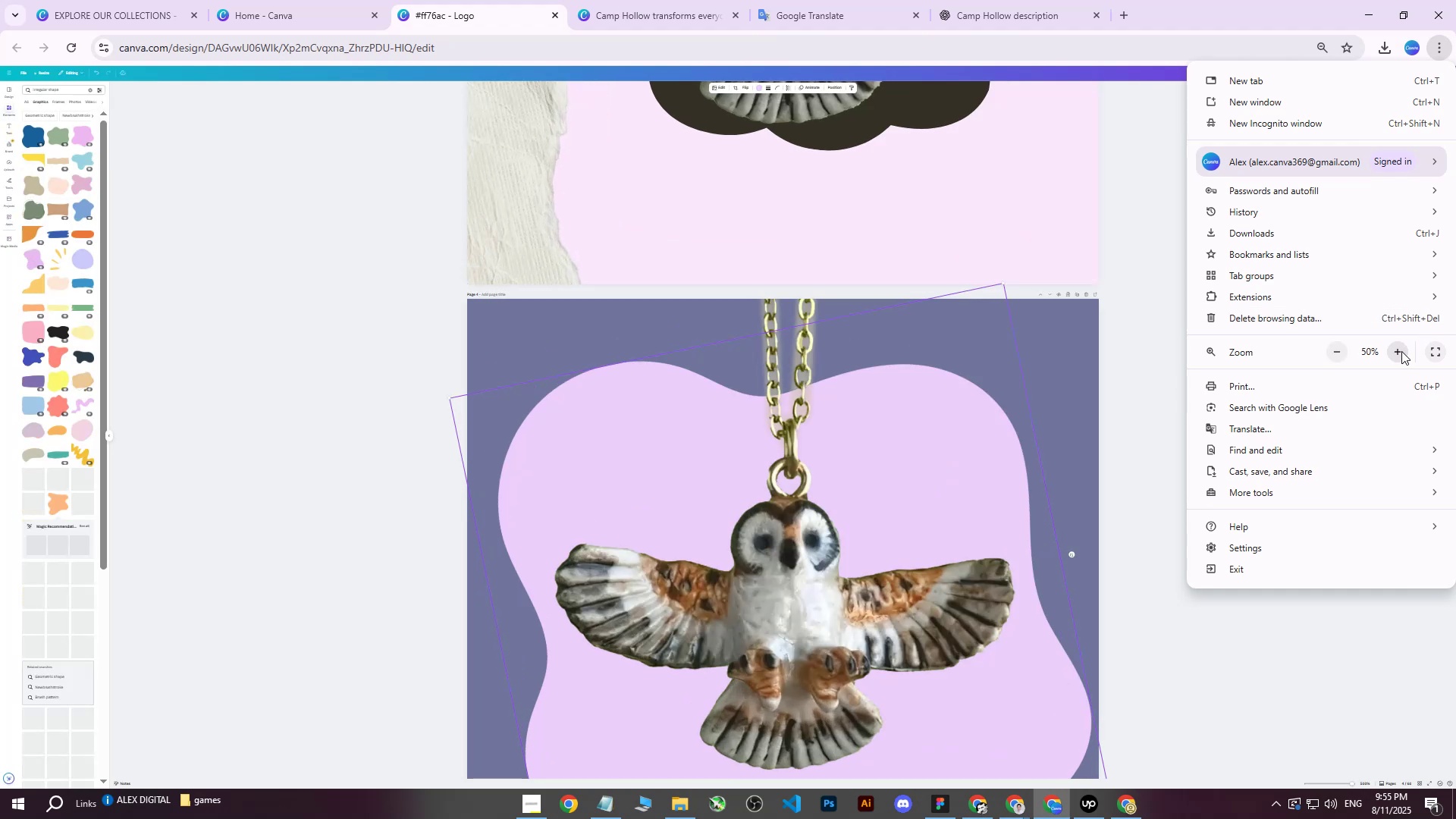 
triple_click([1401, 351])
 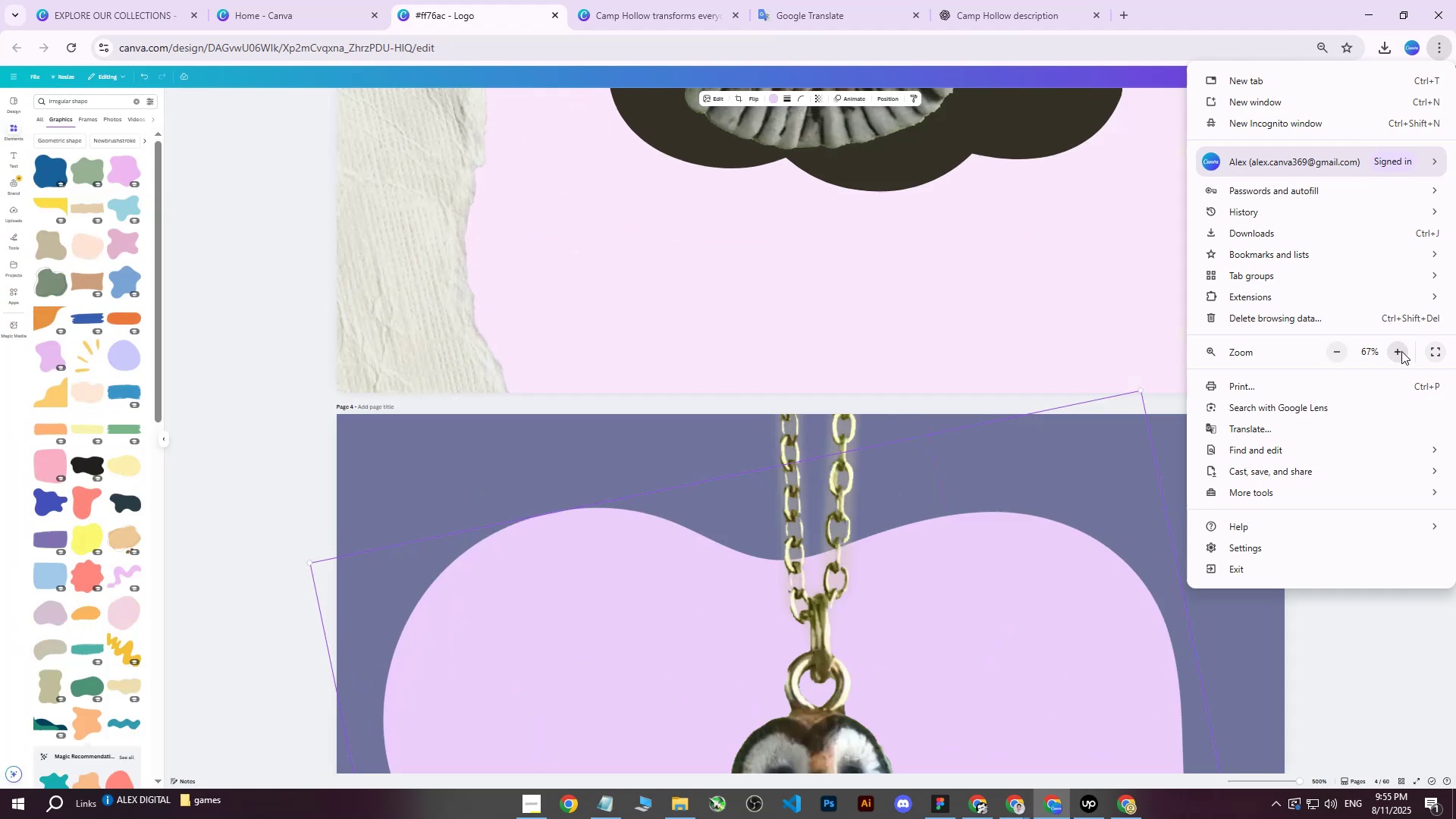 
triple_click([1401, 351])
 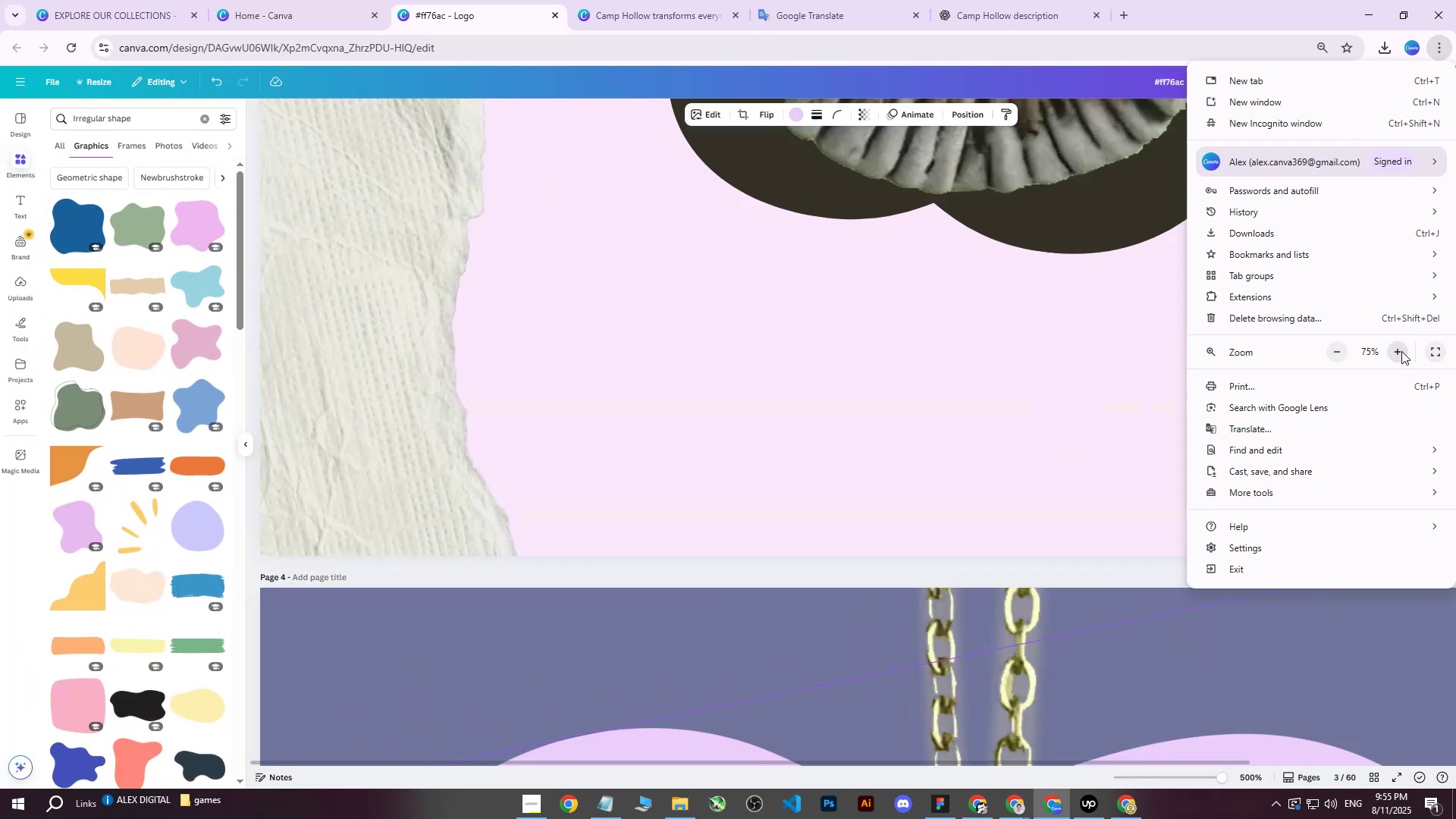 
triple_click([1401, 351])
 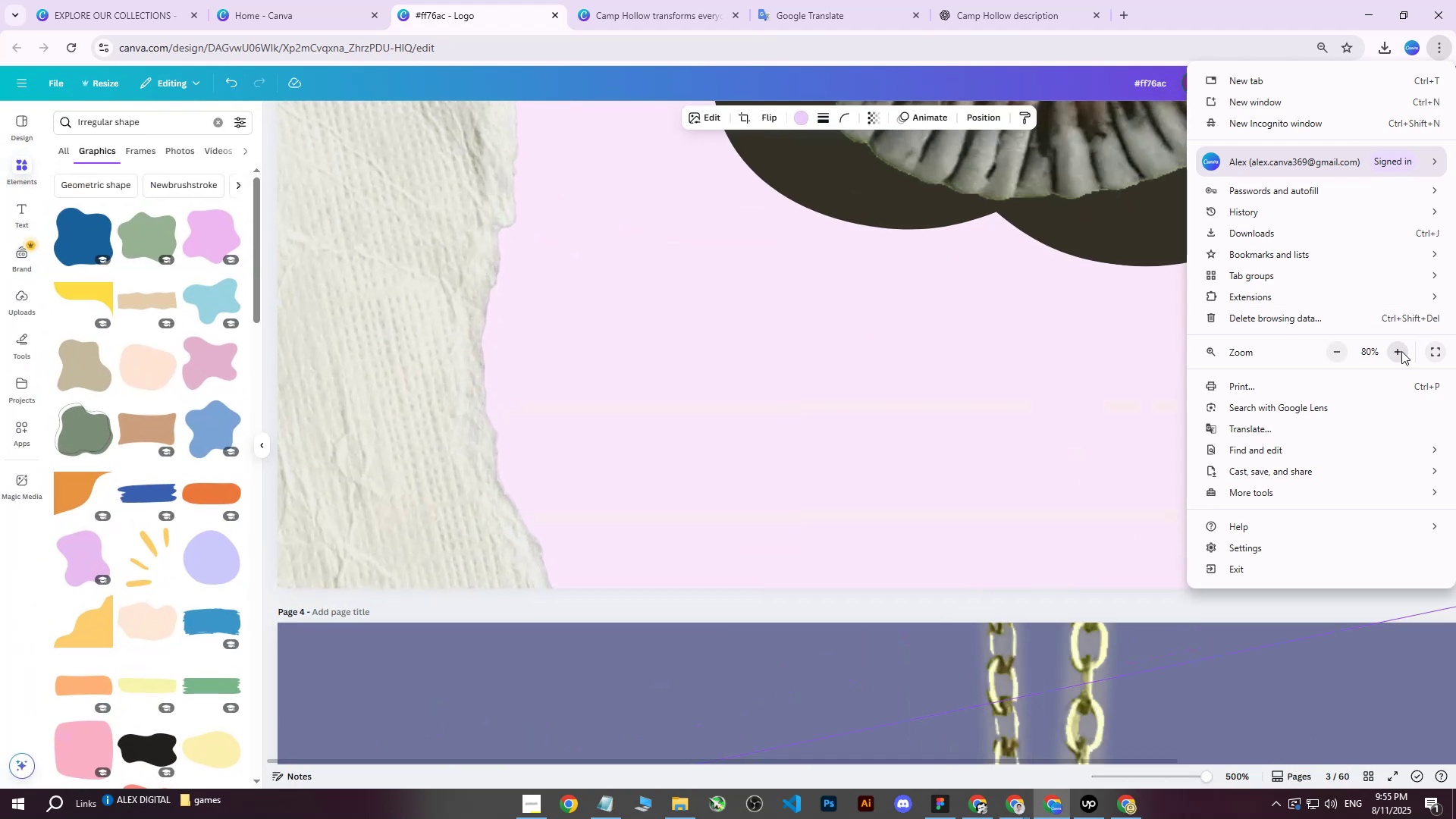 
triple_click([1401, 351])
 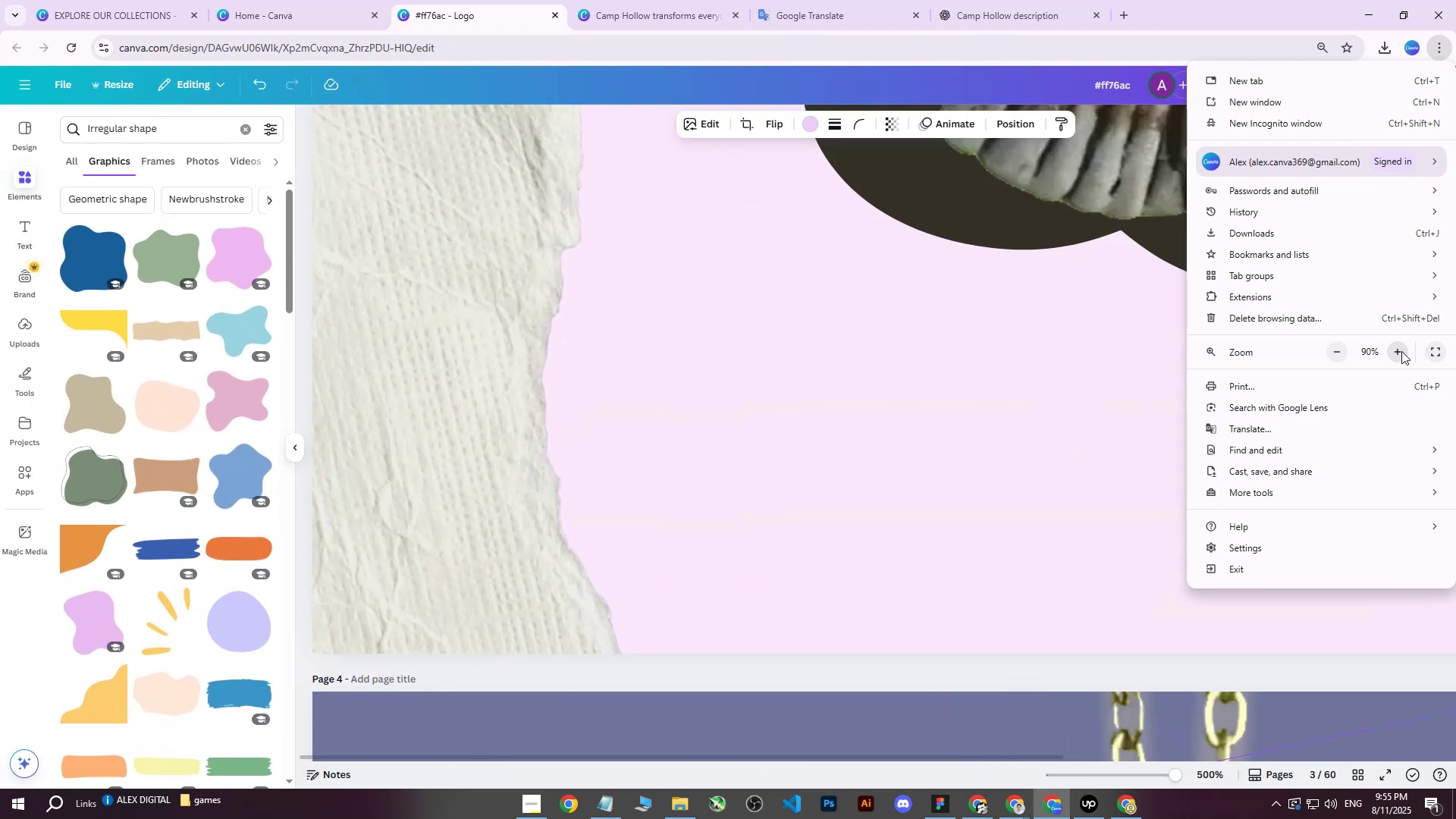 
triple_click([1401, 351])
 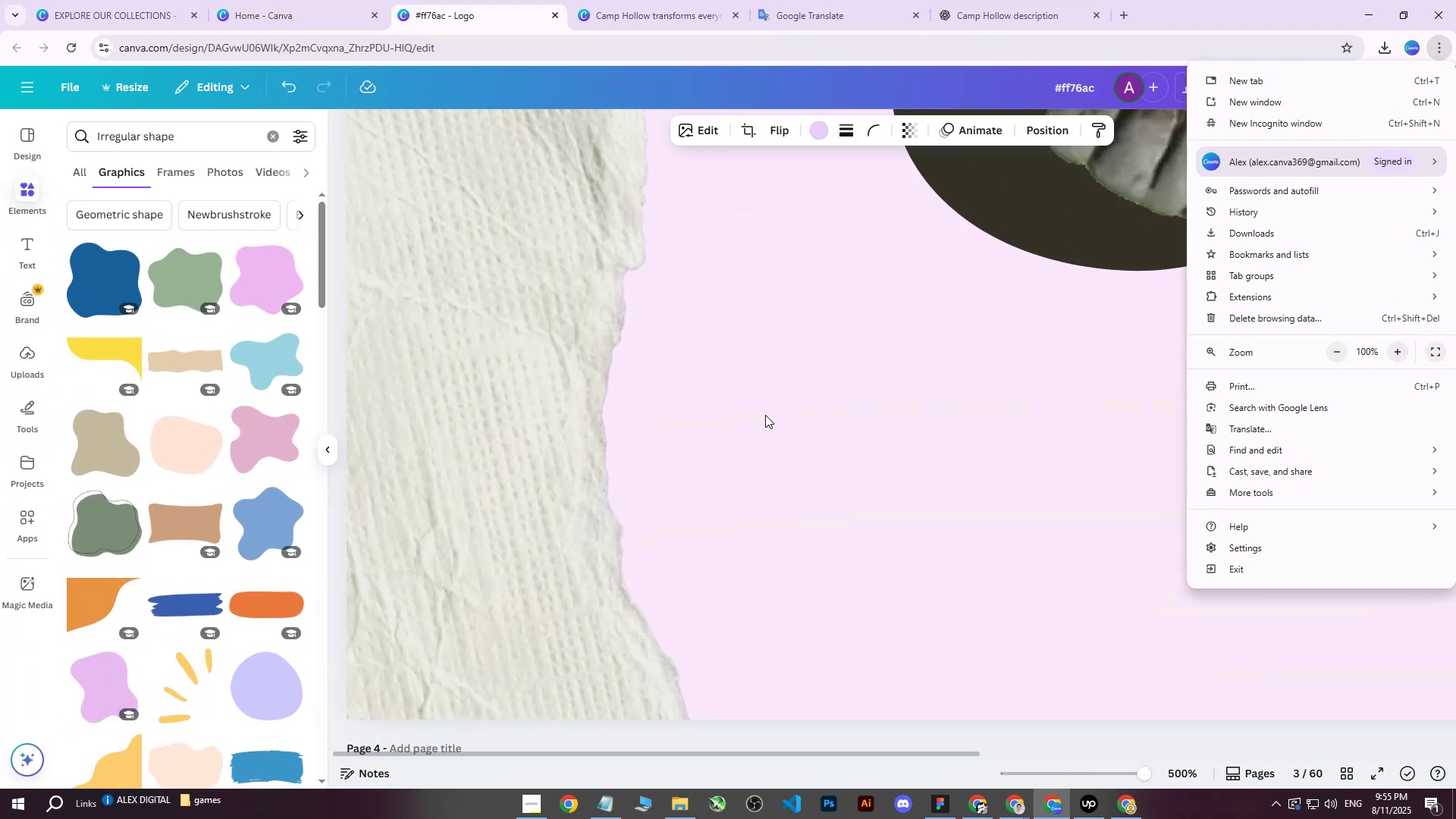 
left_click([757, 415])
 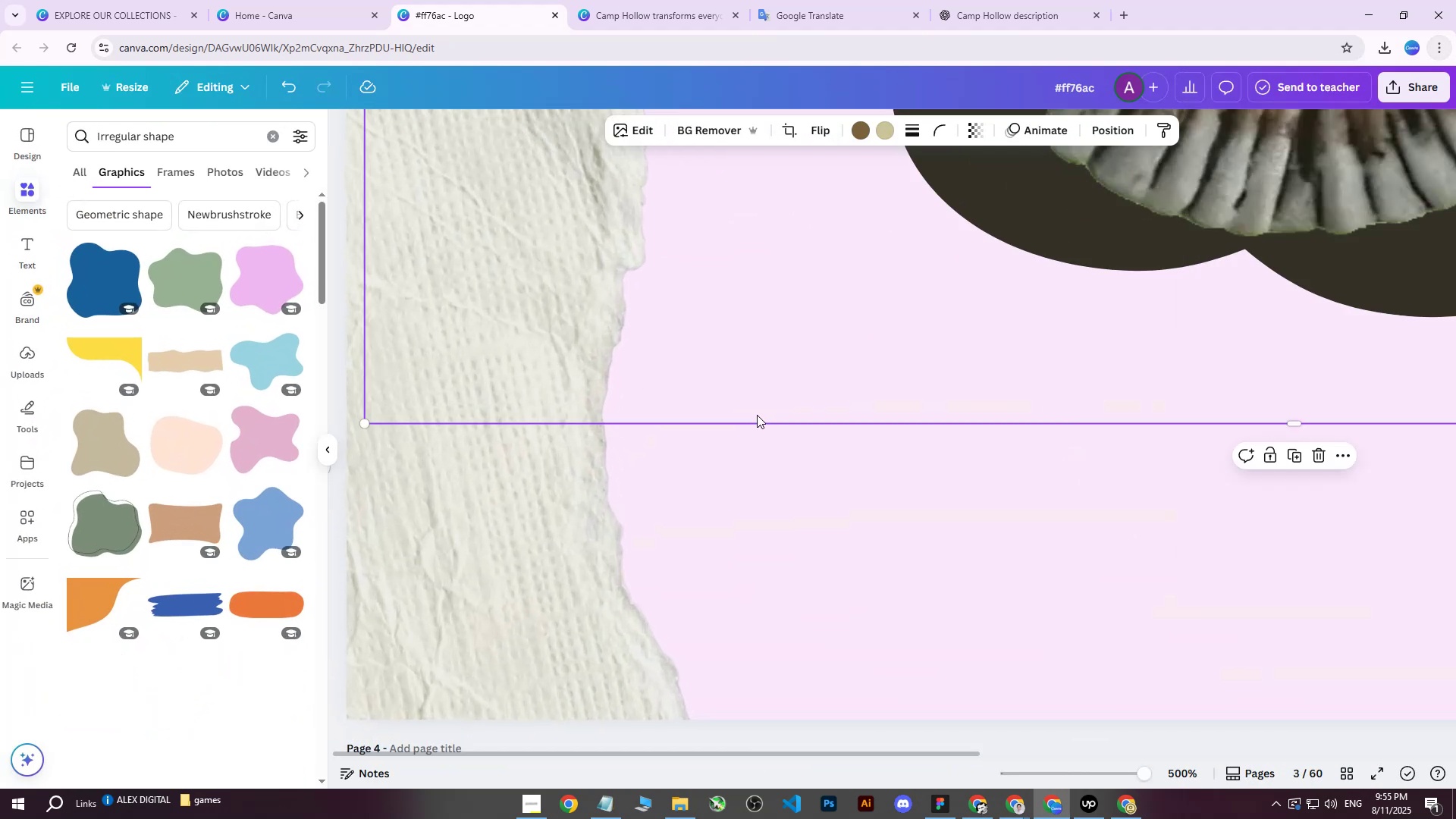 
hold_key(key=ControlLeft, duration=1.16)
scroll: coordinate [966, 329], scroll_direction: down, amount: 13.0
 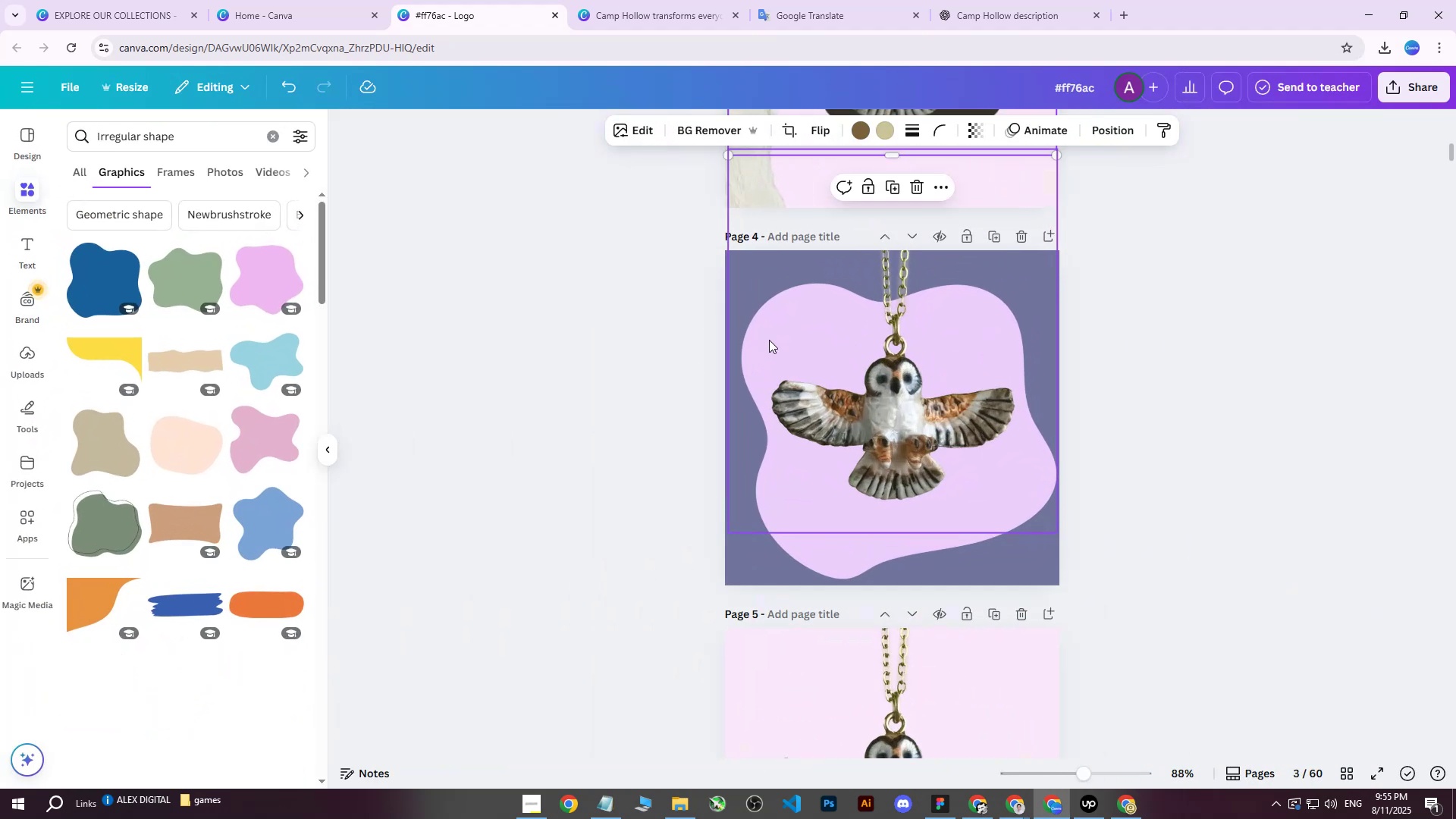 
hold_key(key=ControlLeft, duration=0.52)
 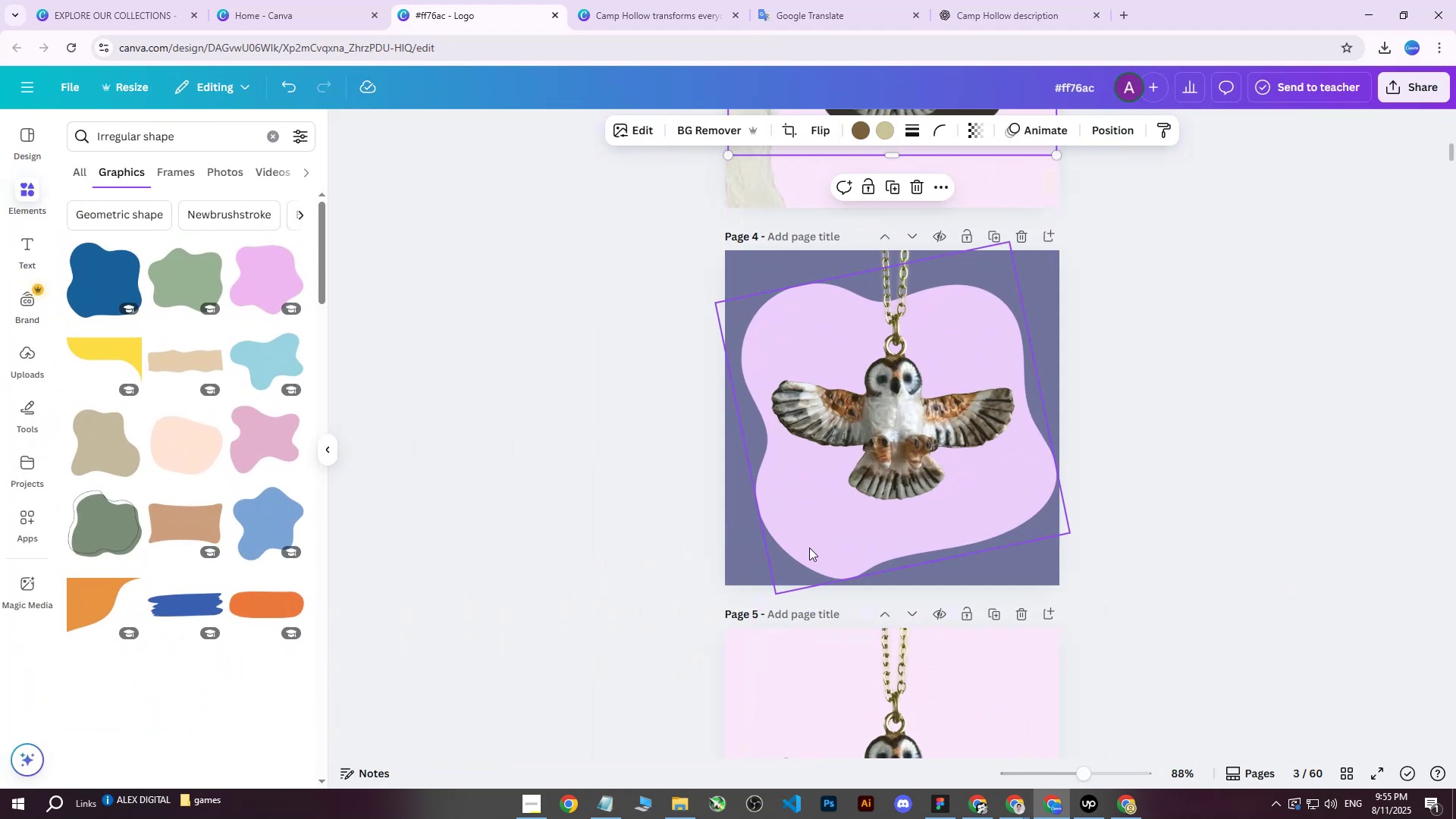 
left_click([814, 557])
 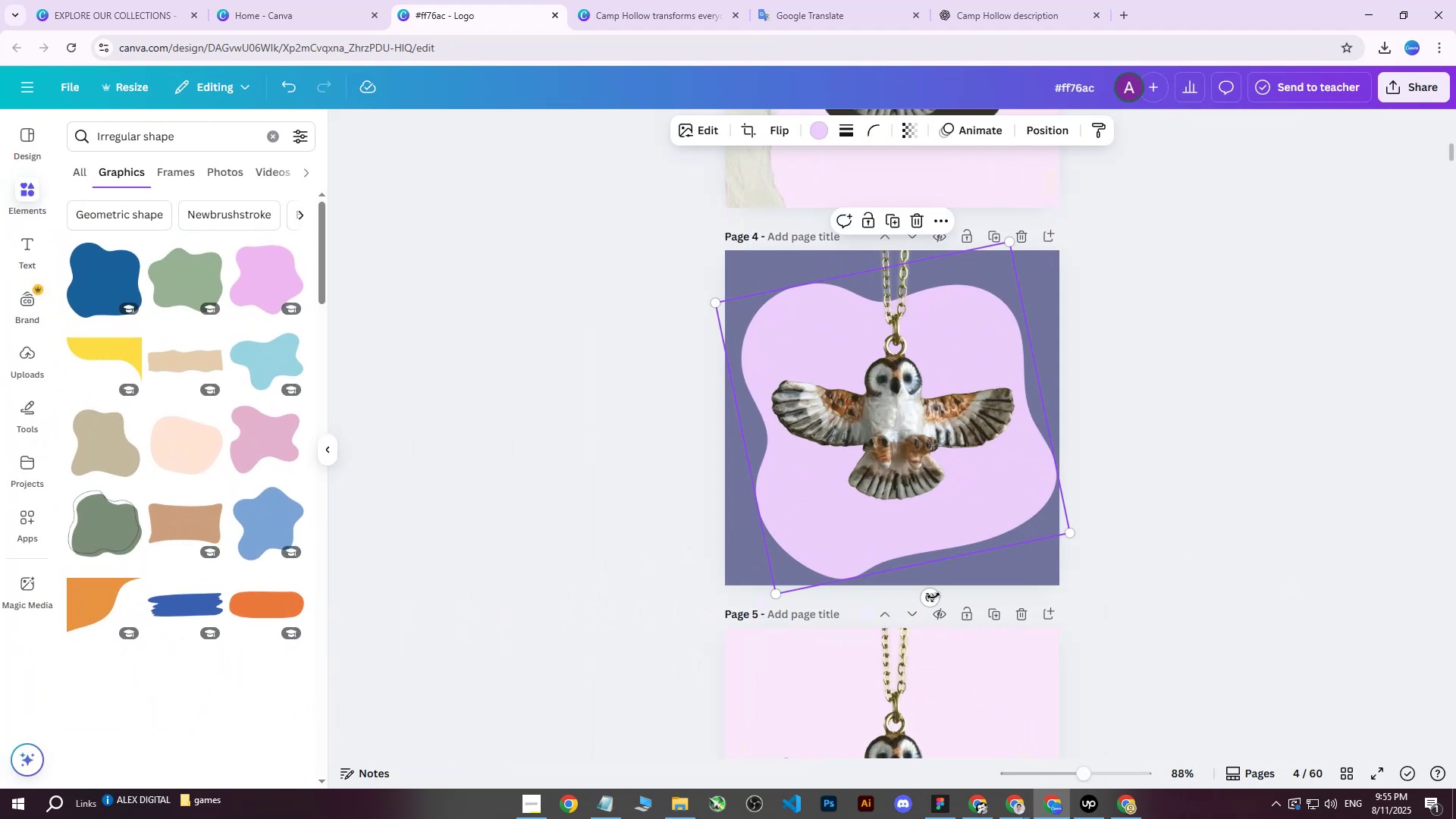 
left_click_drag(start_coordinate=[931, 598], to_coordinate=[1001, 544])
 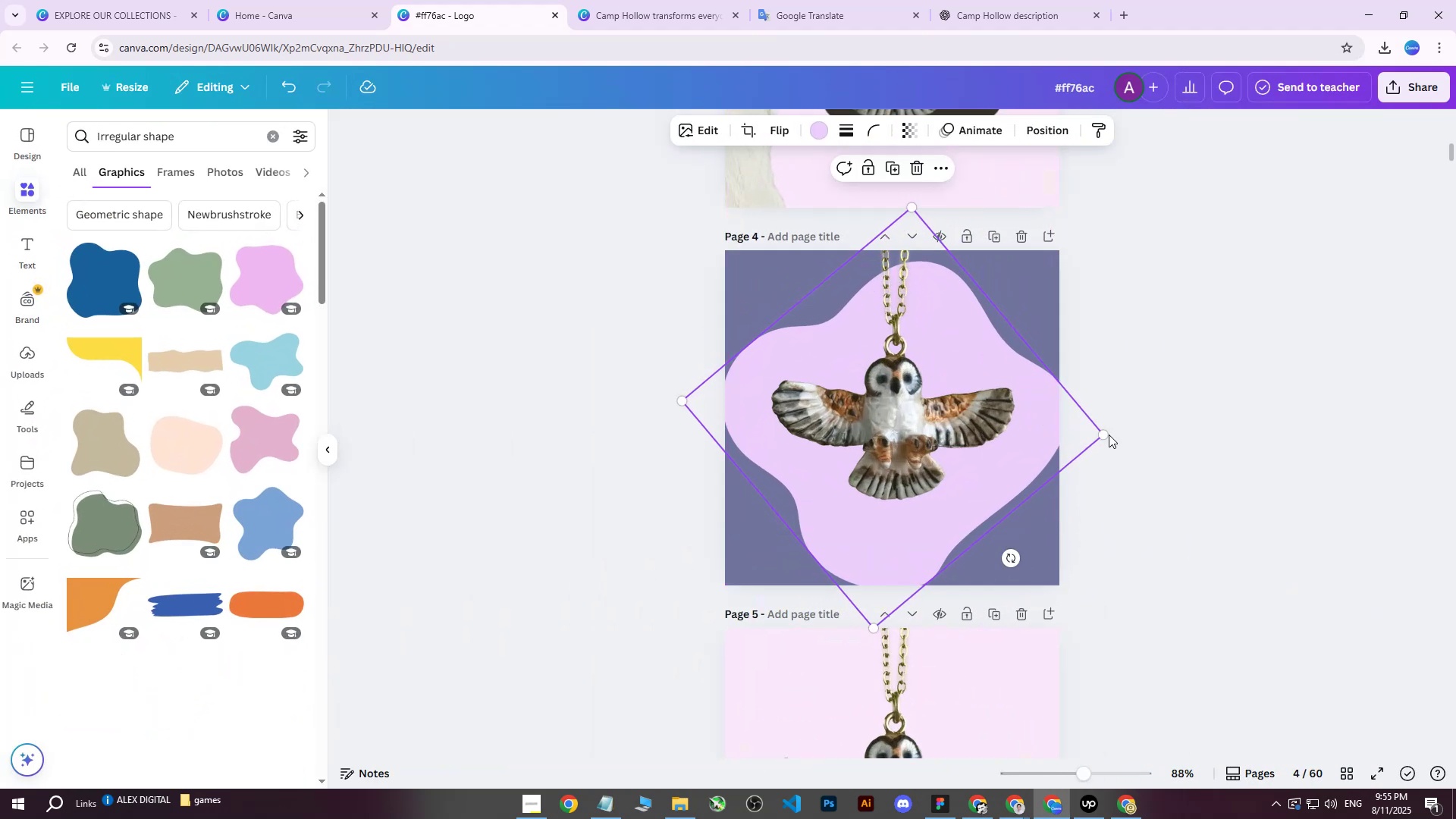 
left_click_drag(start_coordinate=[1102, 435], to_coordinate=[1087, 433])
 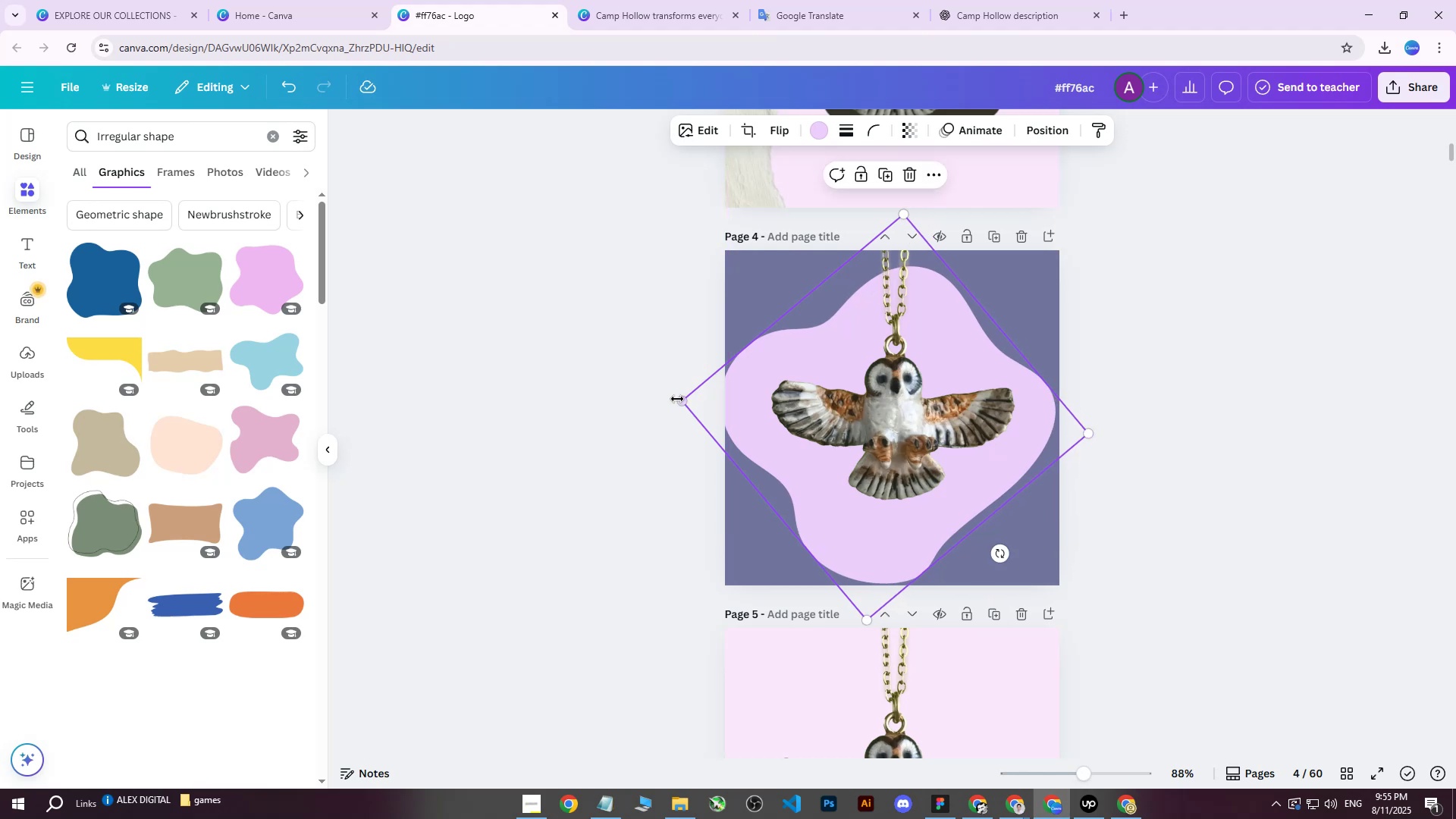 
left_click_drag(start_coordinate=[680, 399], to_coordinate=[690, 402])
 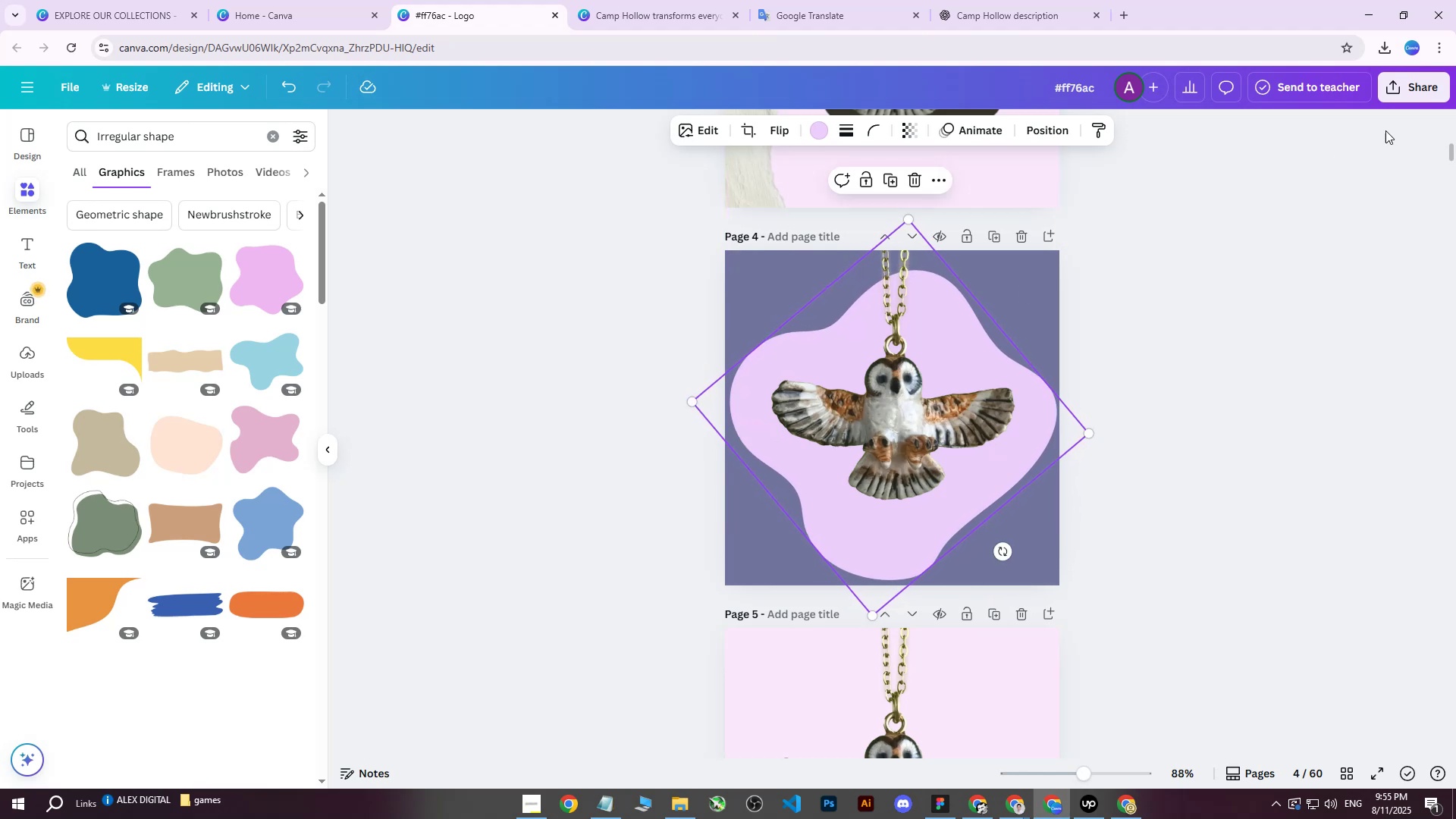 
left_click([1424, 92])
 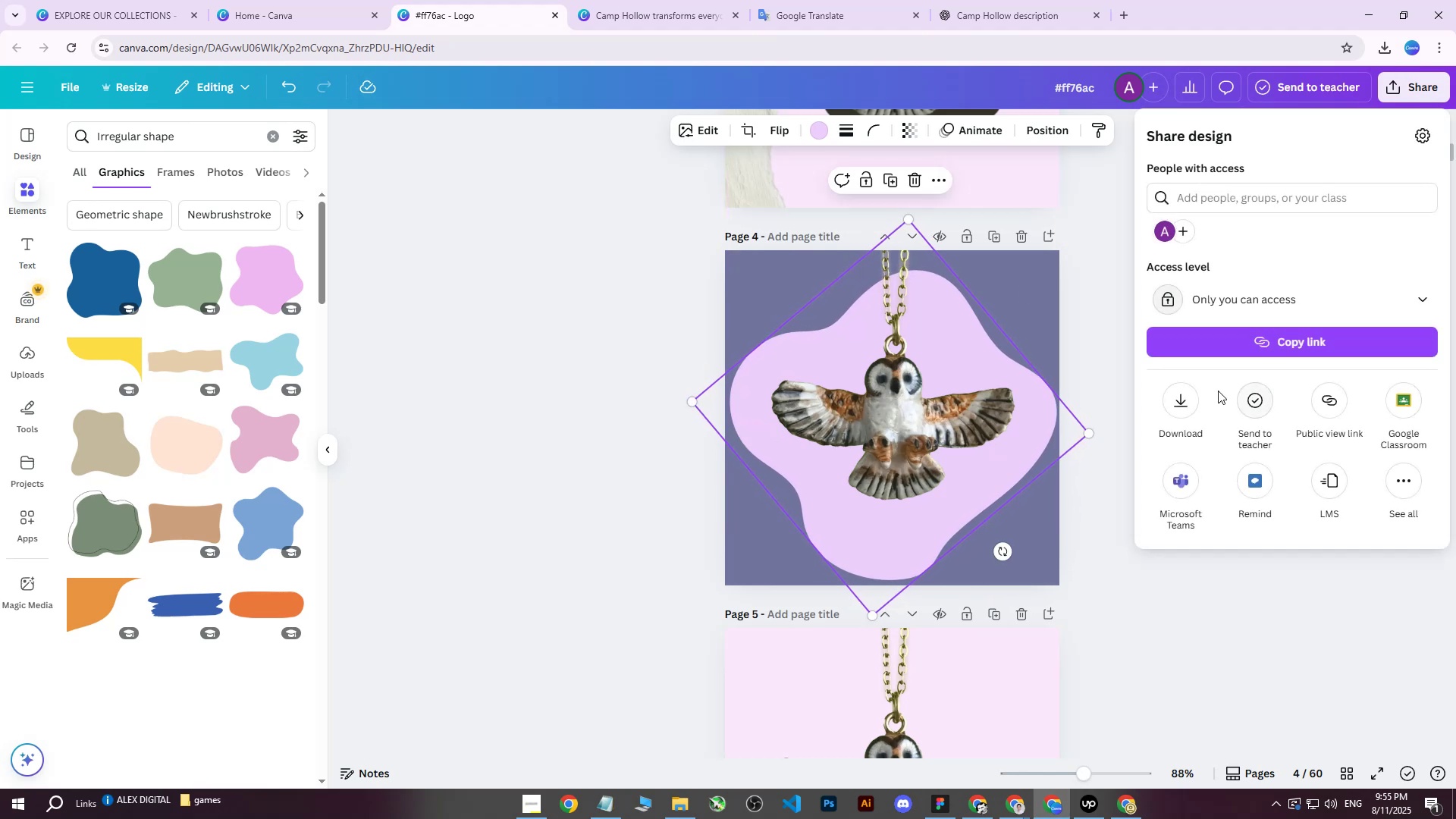 
left_click([1186, 393])
 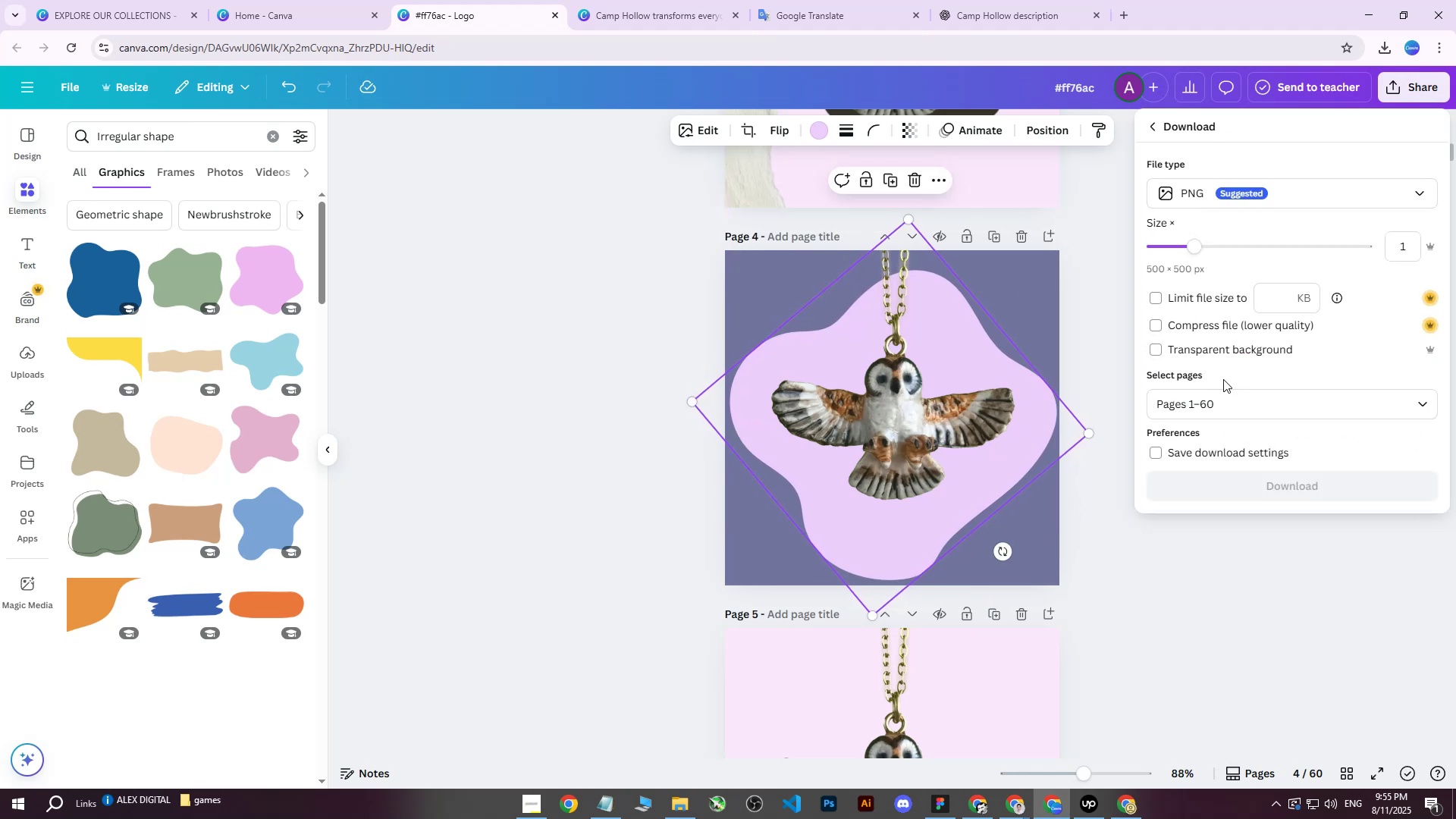 
left_click([1210, 406])
 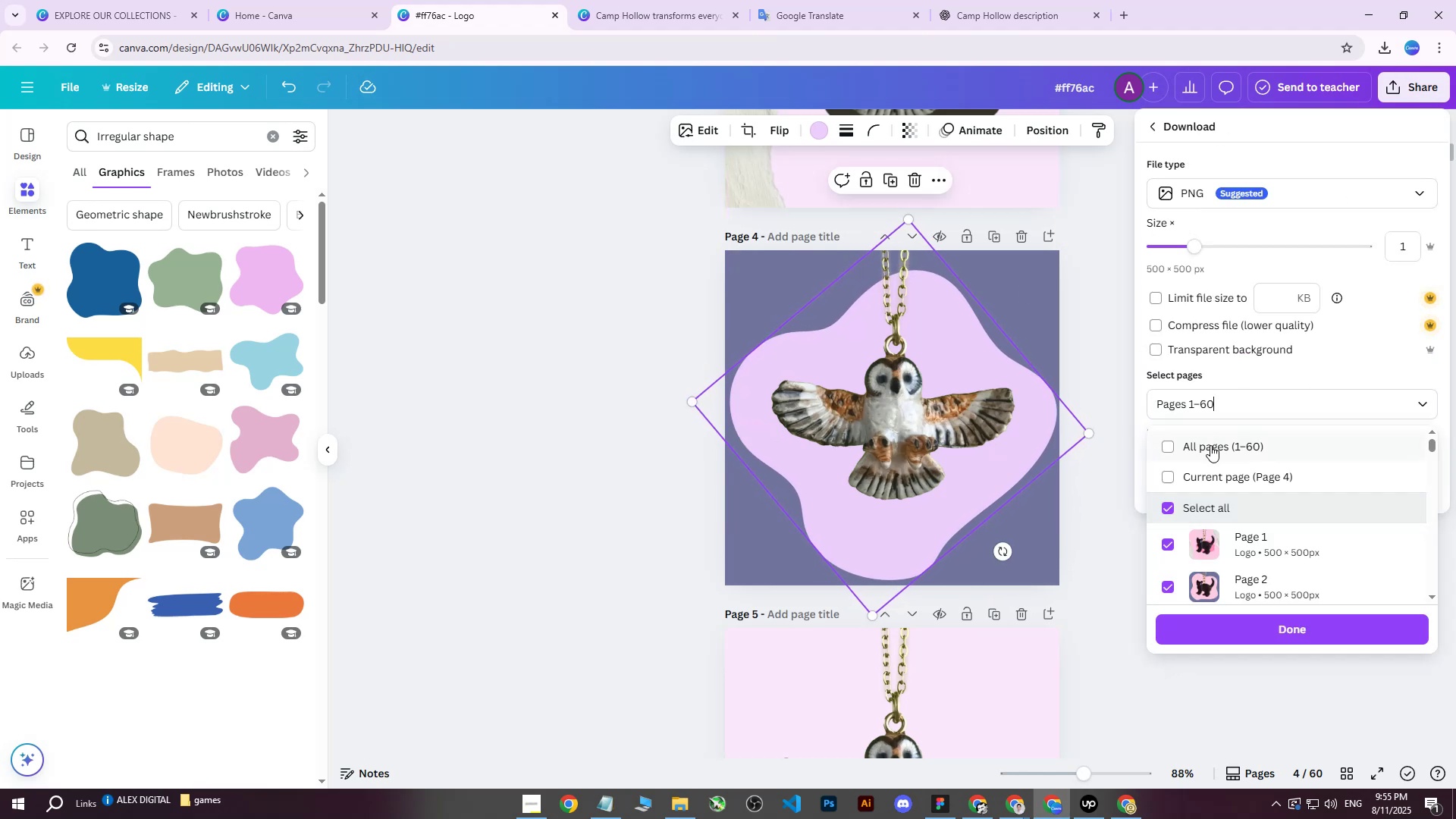 
triple_click([1210, 445])
 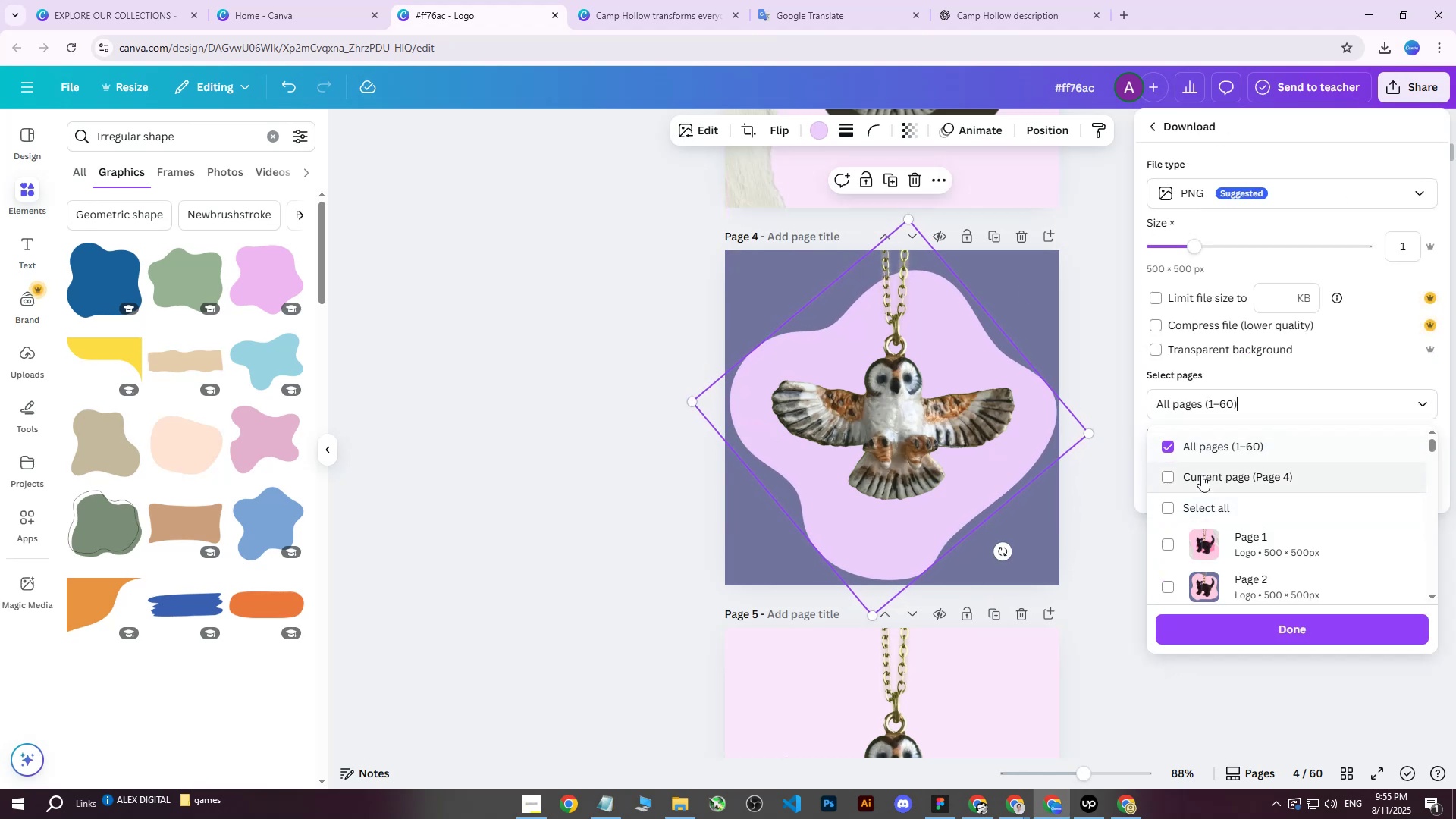 
triple_click([1201, 475])
 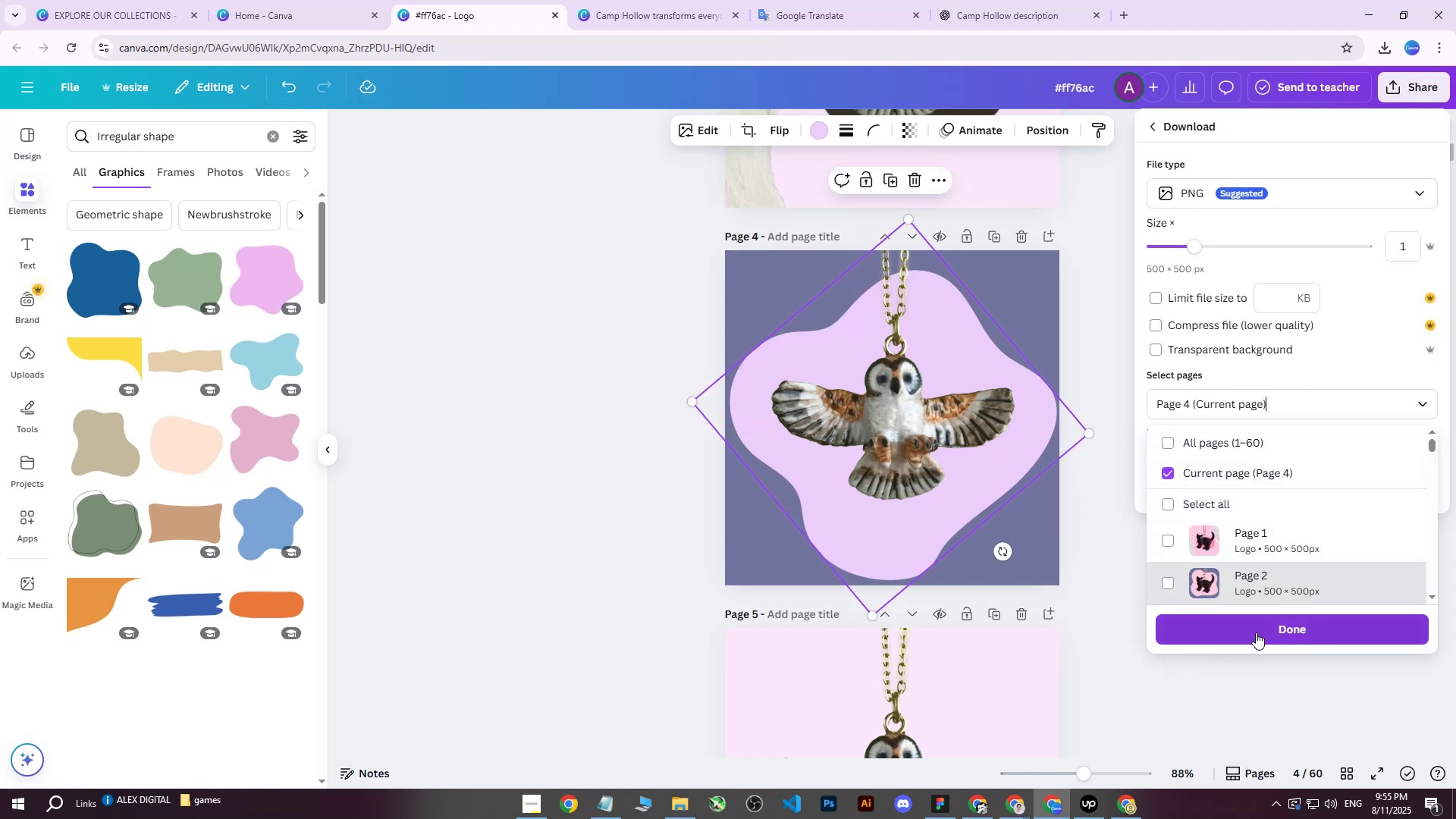 
left_click([1255, 633])
 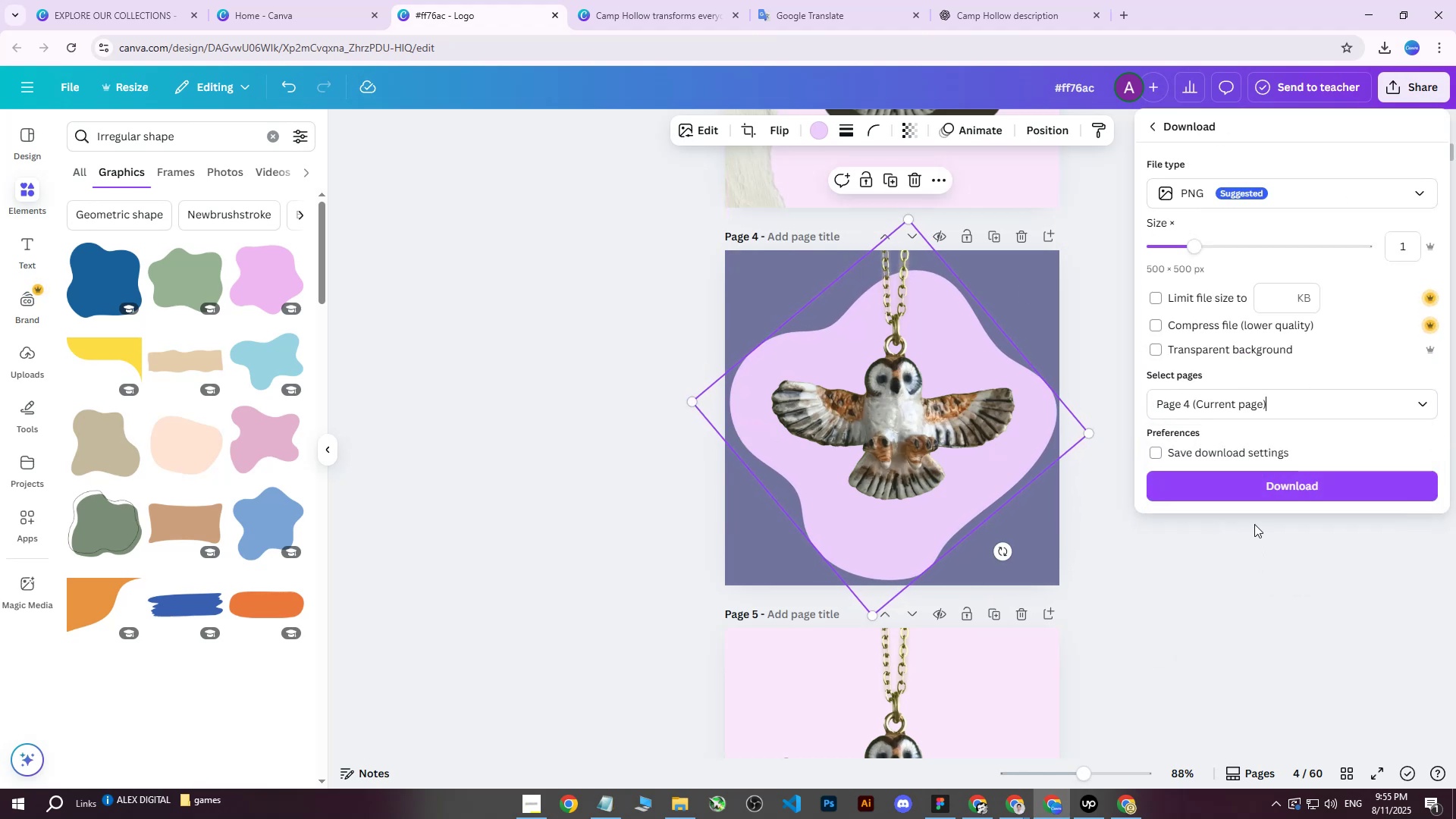 
left_click([1247, 495])
 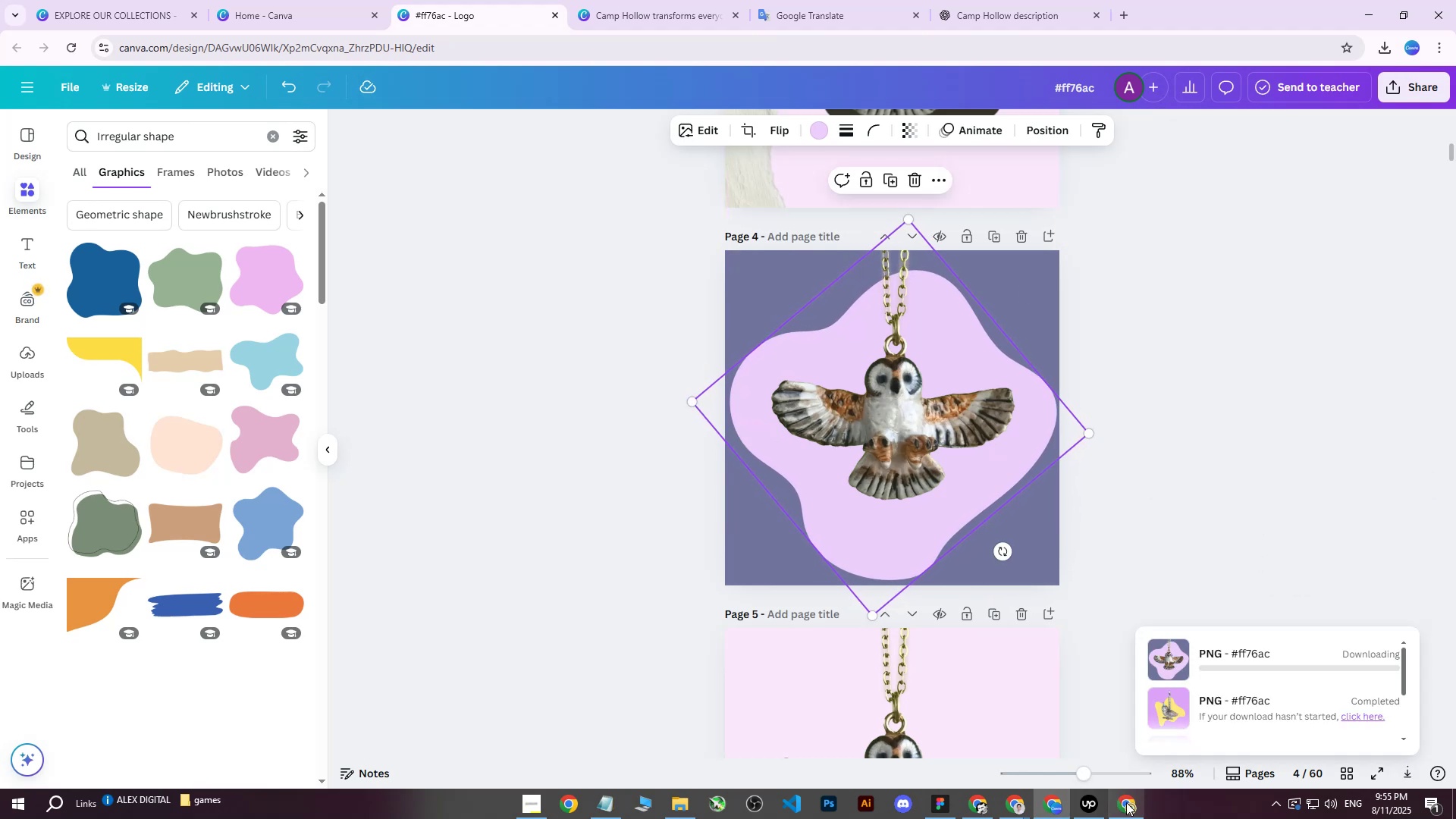 
left_click([1131, 807])
 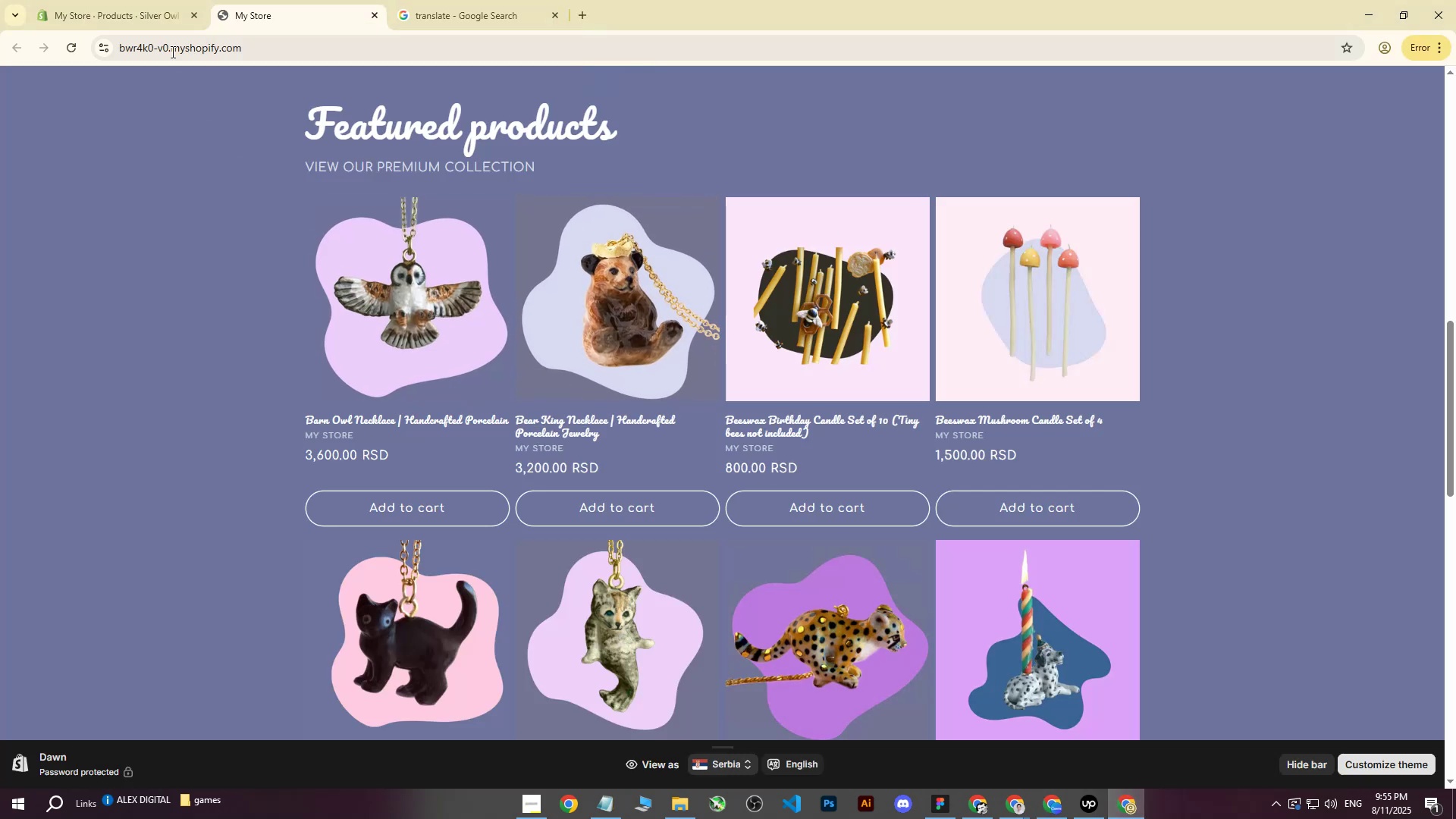 
left_click([174, 0])
 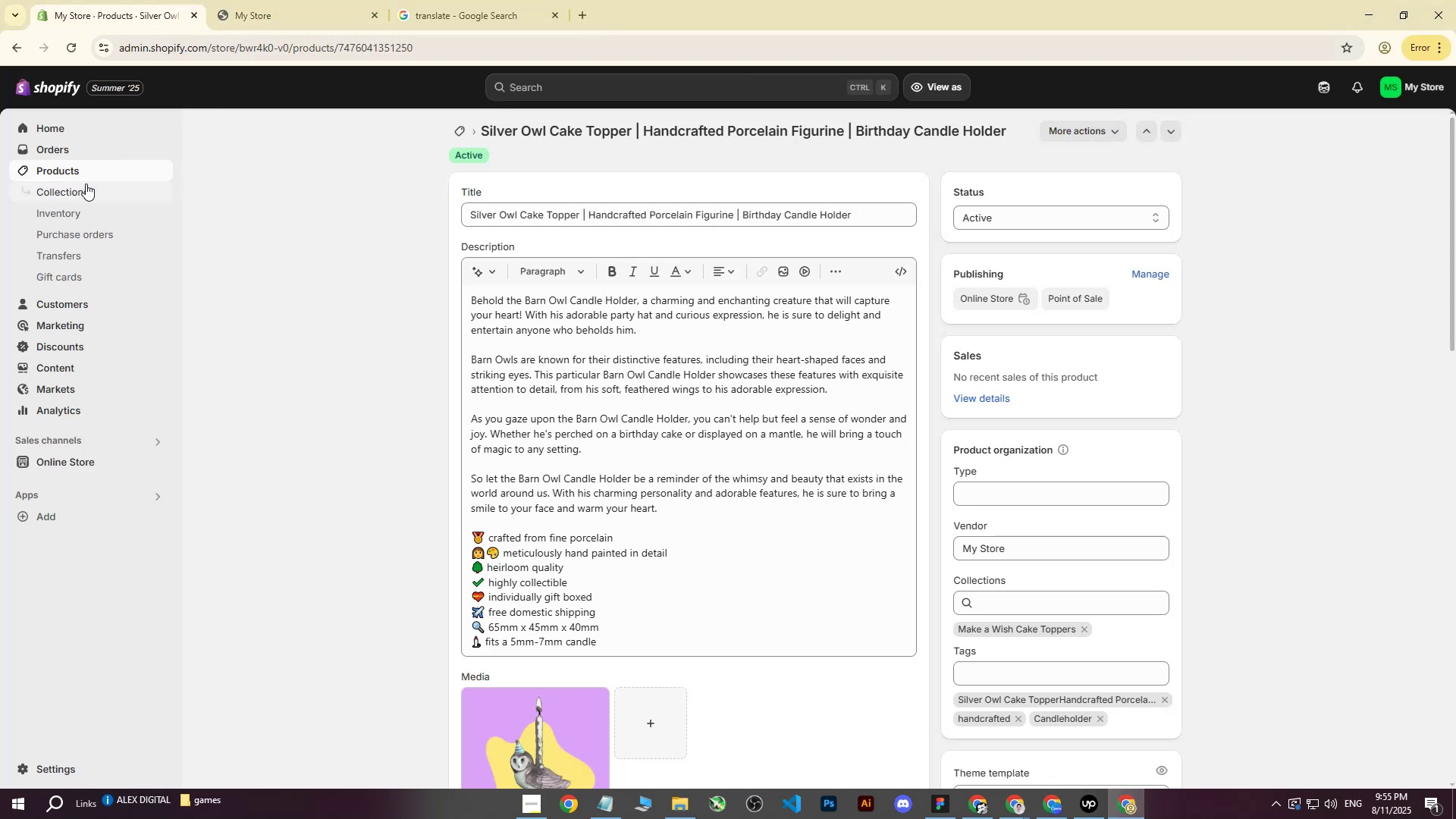 
left_click([77, 168])
 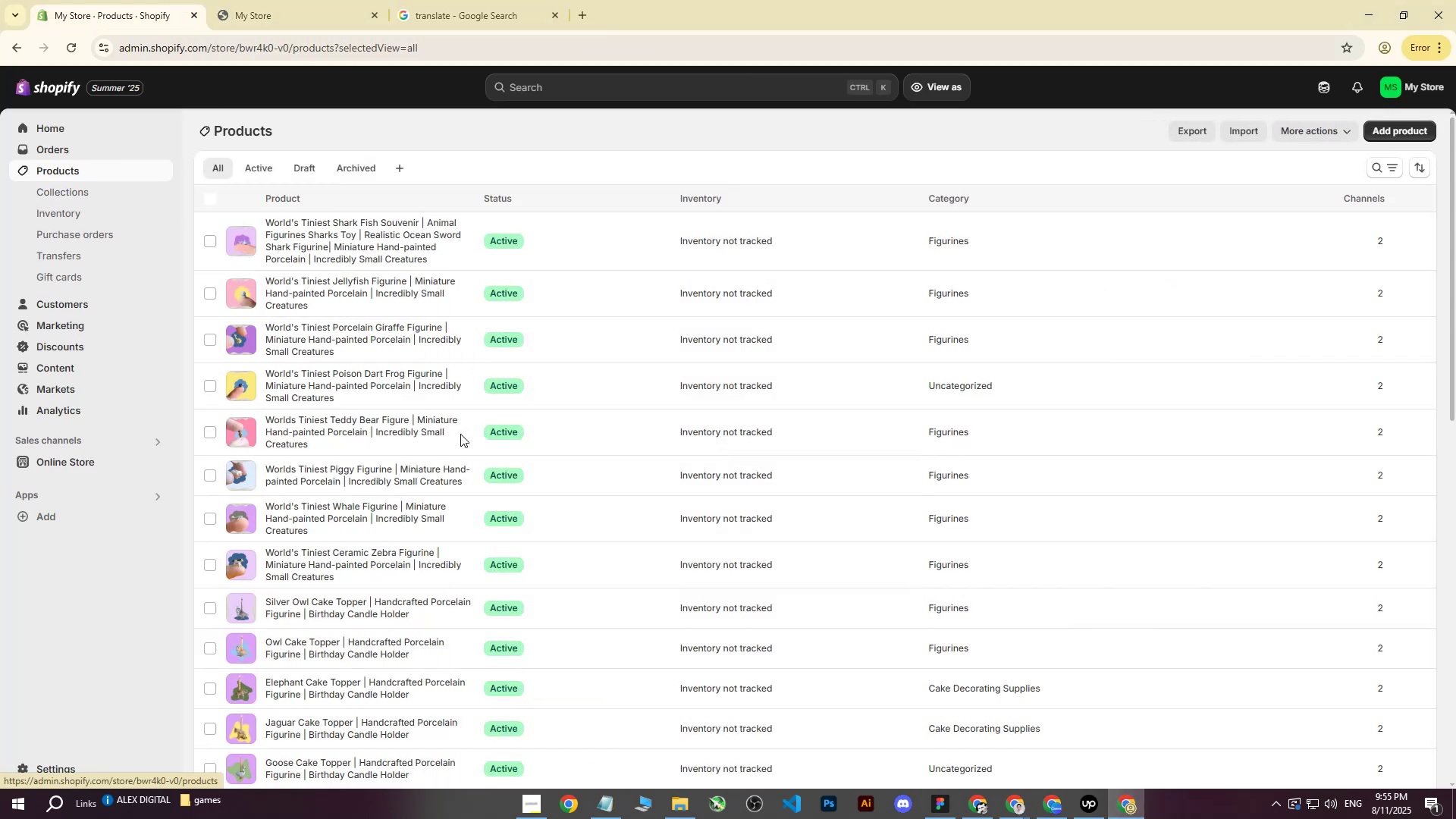 
scroll: coordinate [391, 471], scroll_direction: down, amount: 20.0
 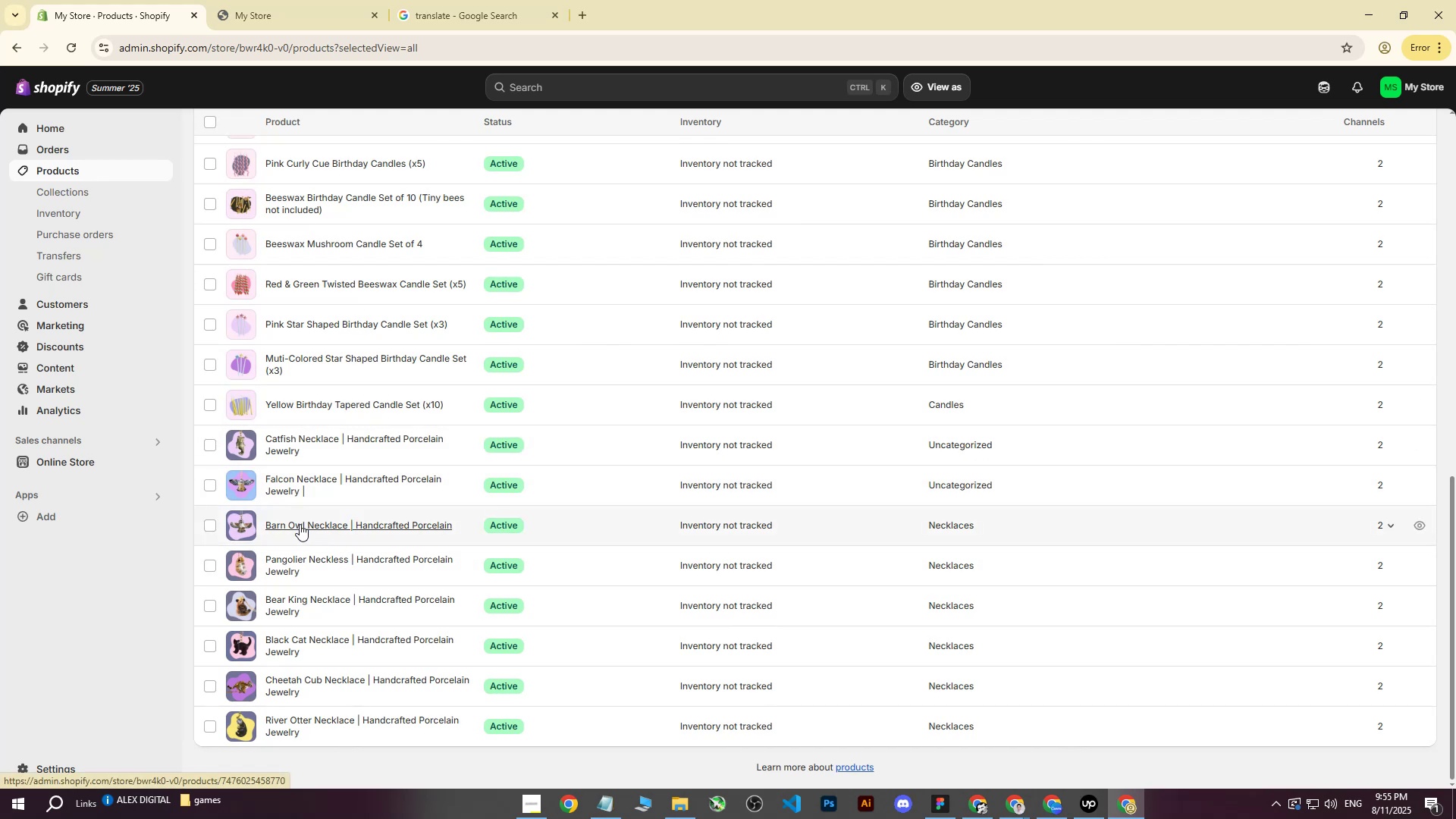 
left_click([300, 524])
 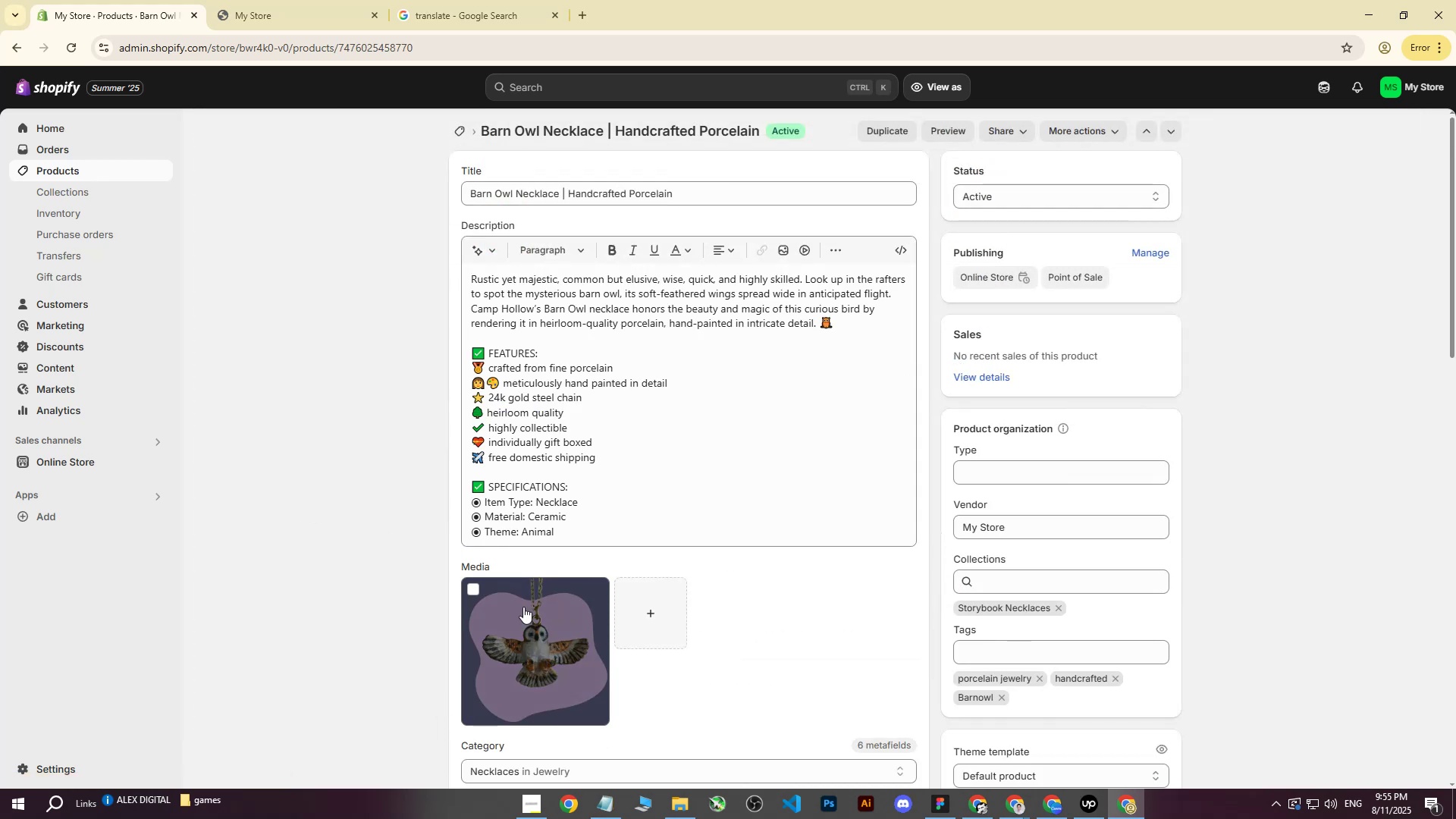 
left_click([468, 593])
 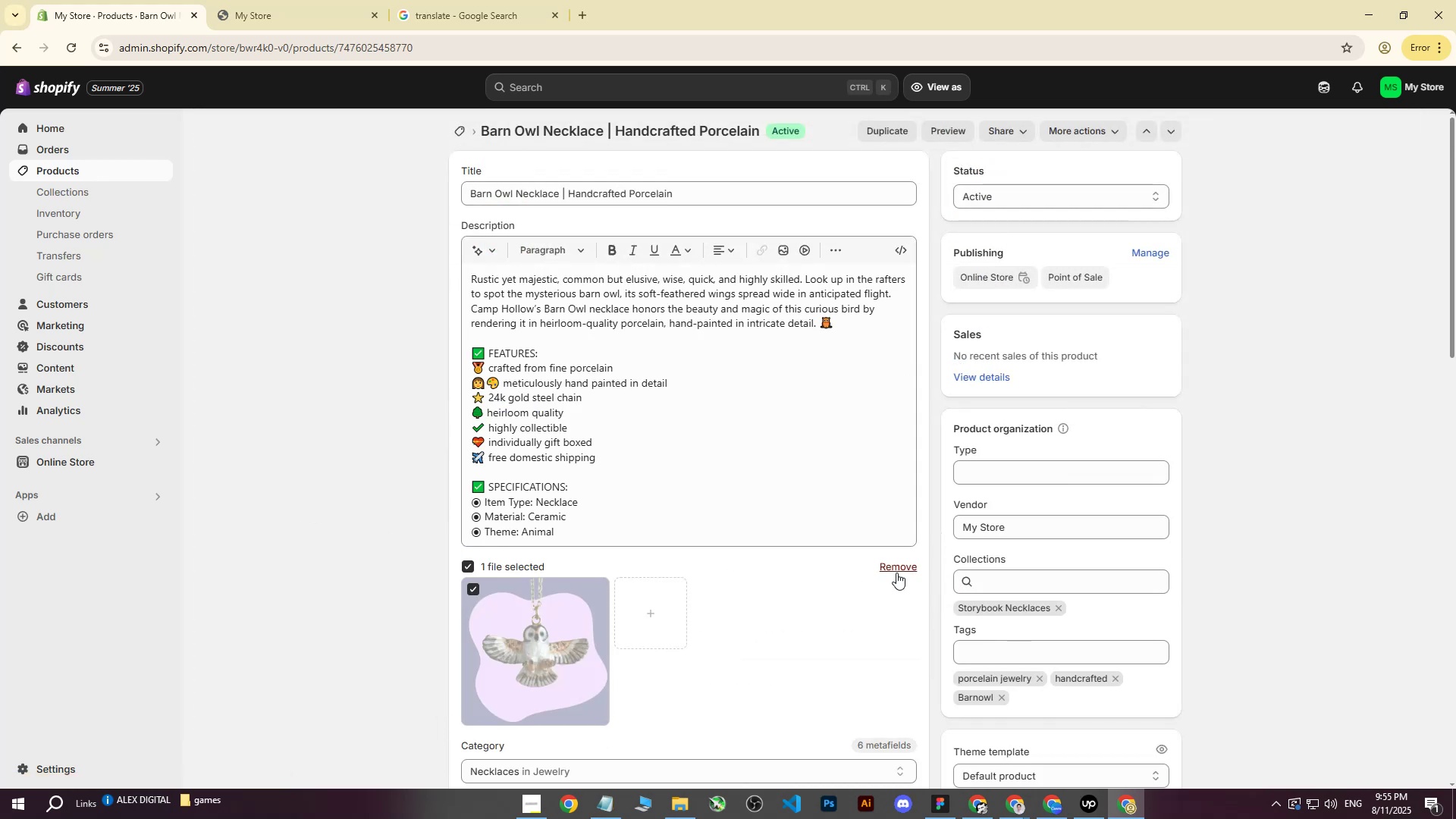 
left_click([899, 571])
 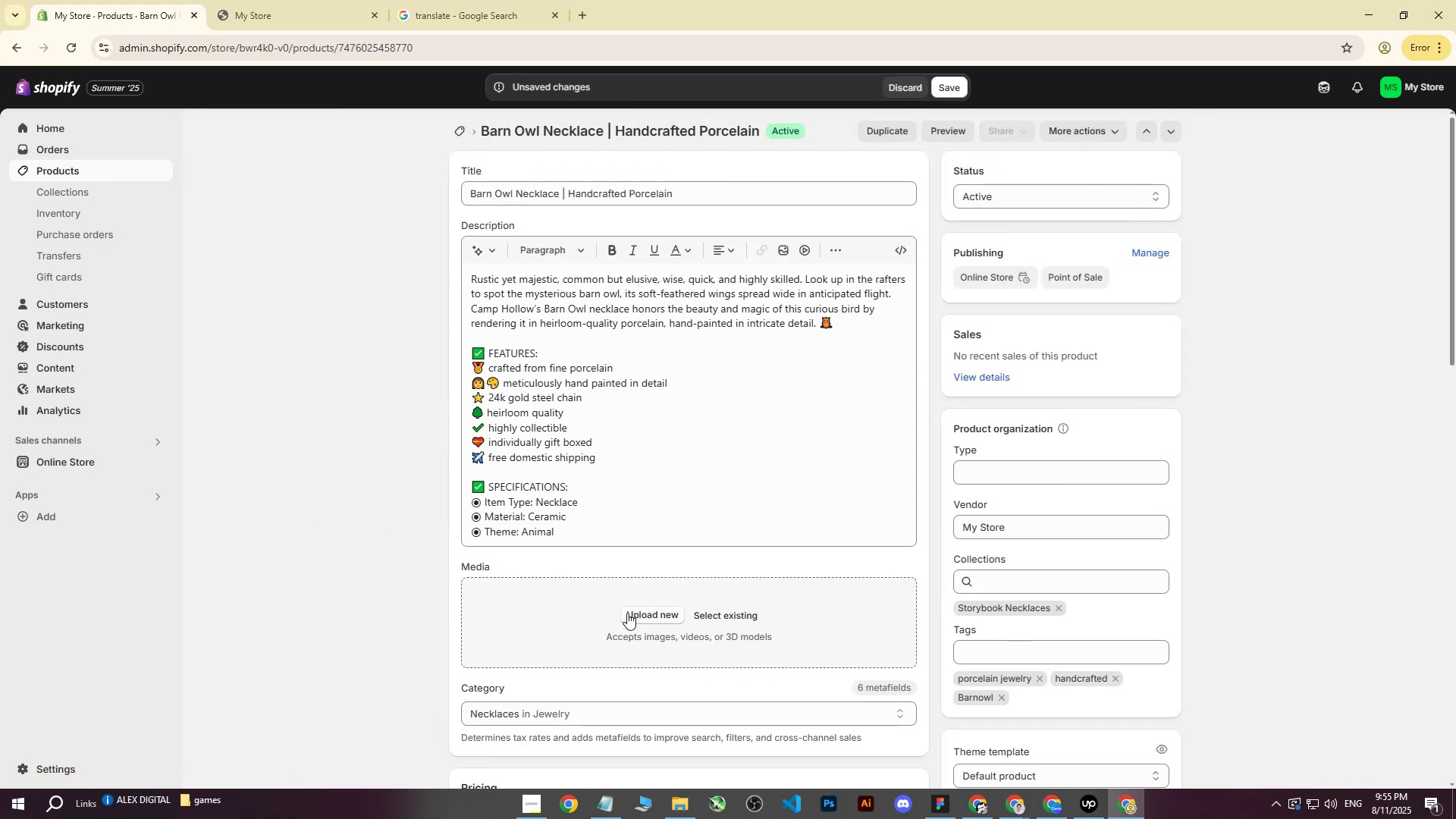 
left_click([642, 612])
 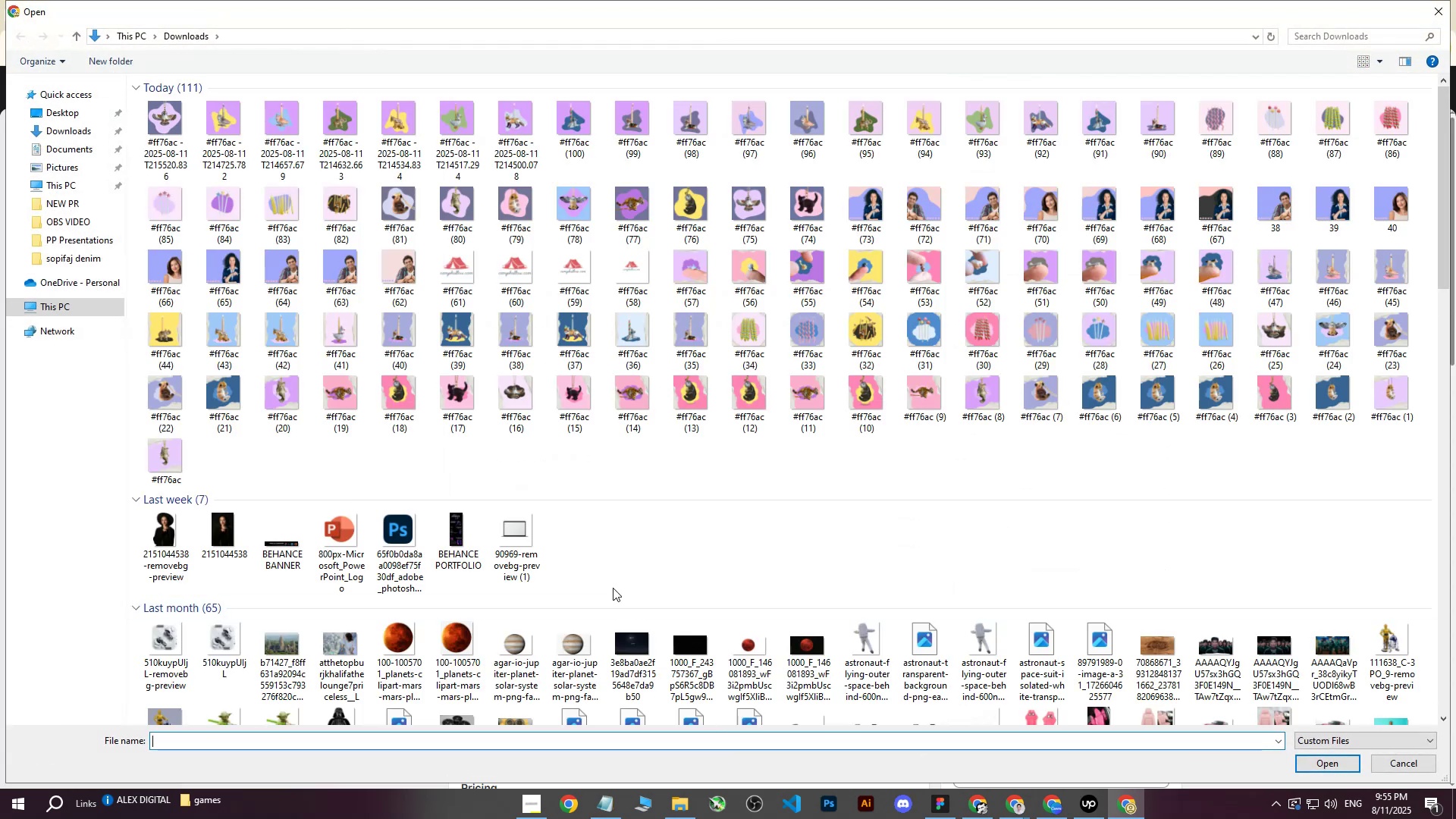 
mouse_move([473, 550])
 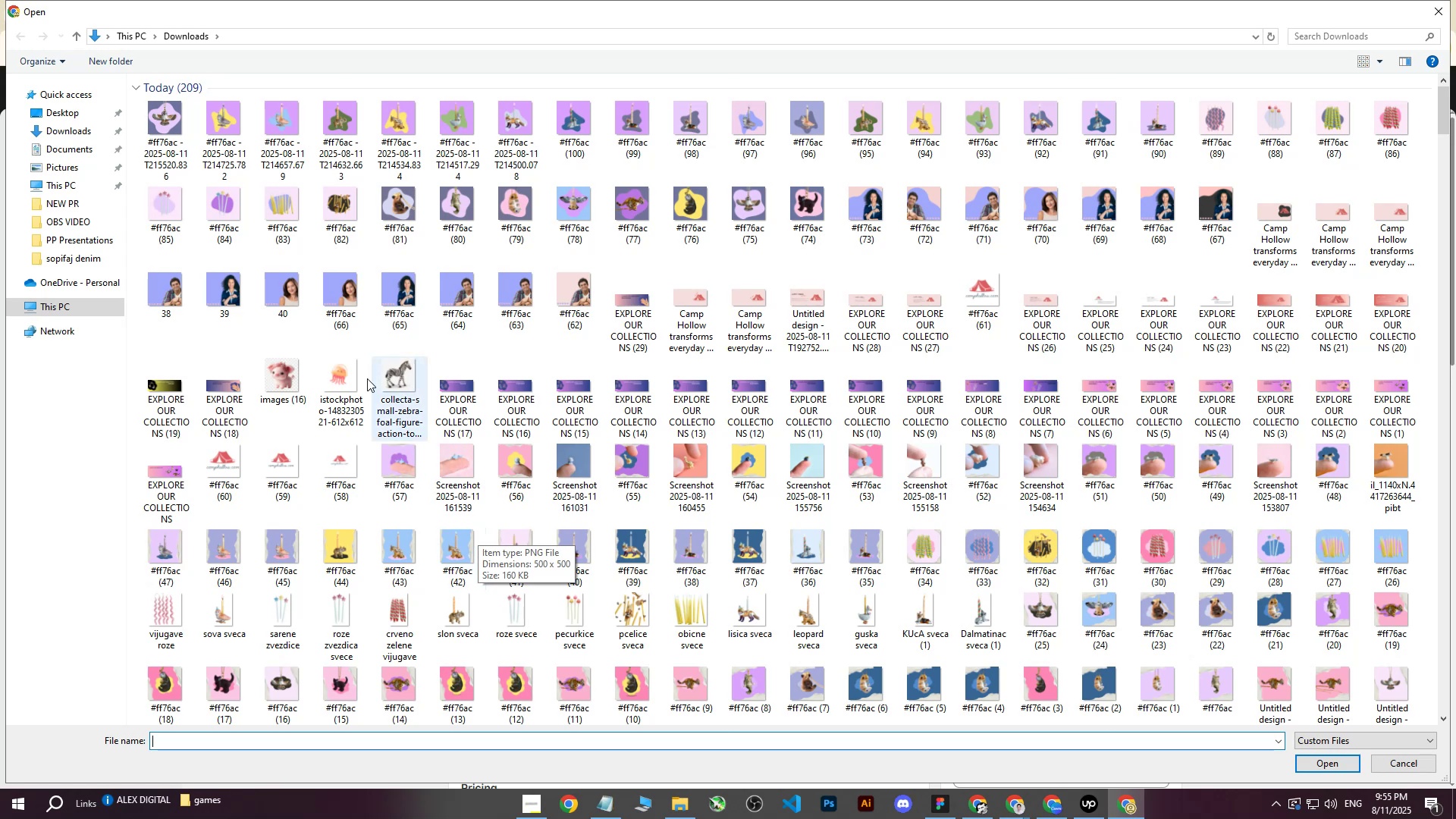 
left_click([167, 122])
 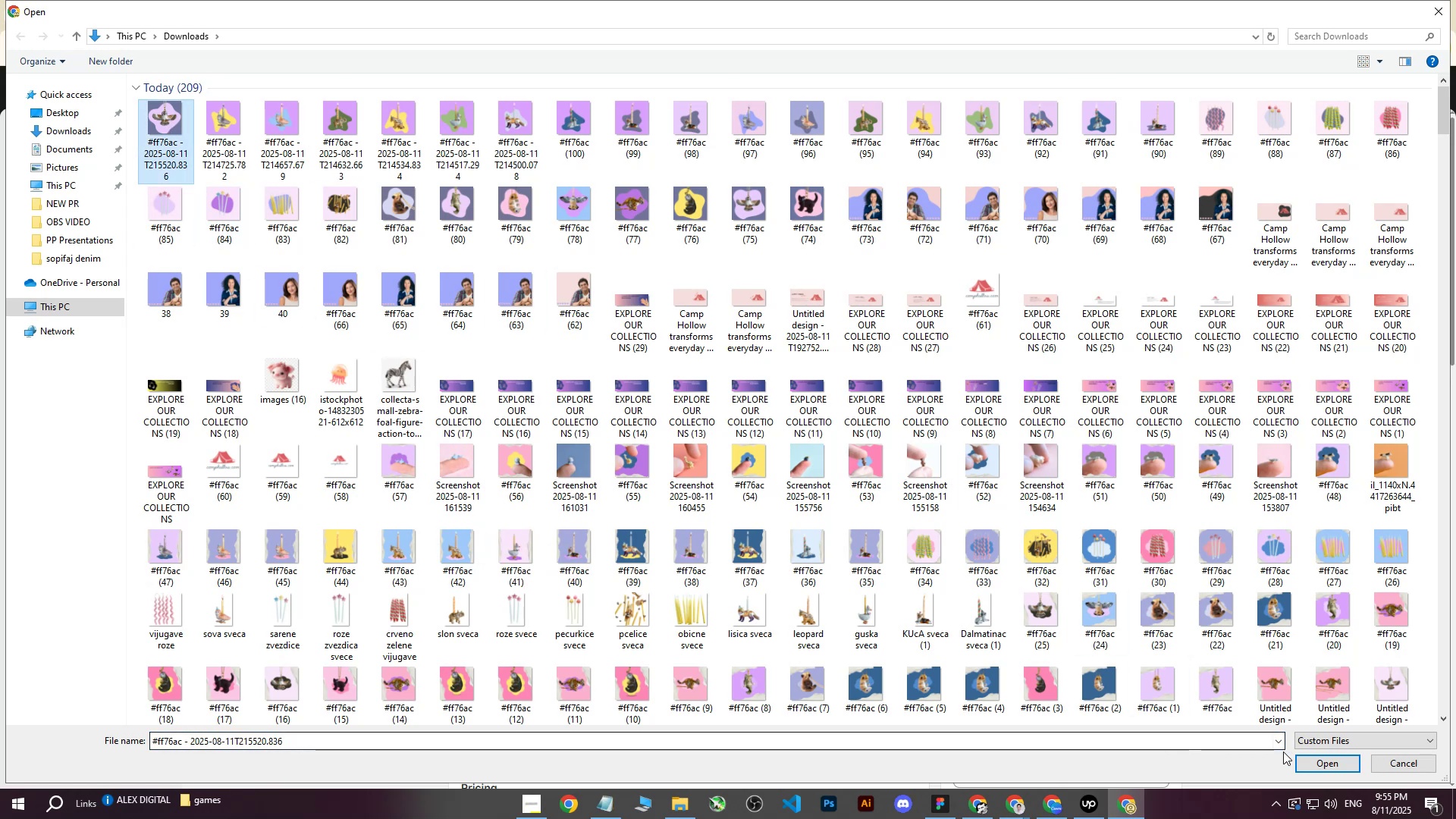 
left_click([1301, 761])
 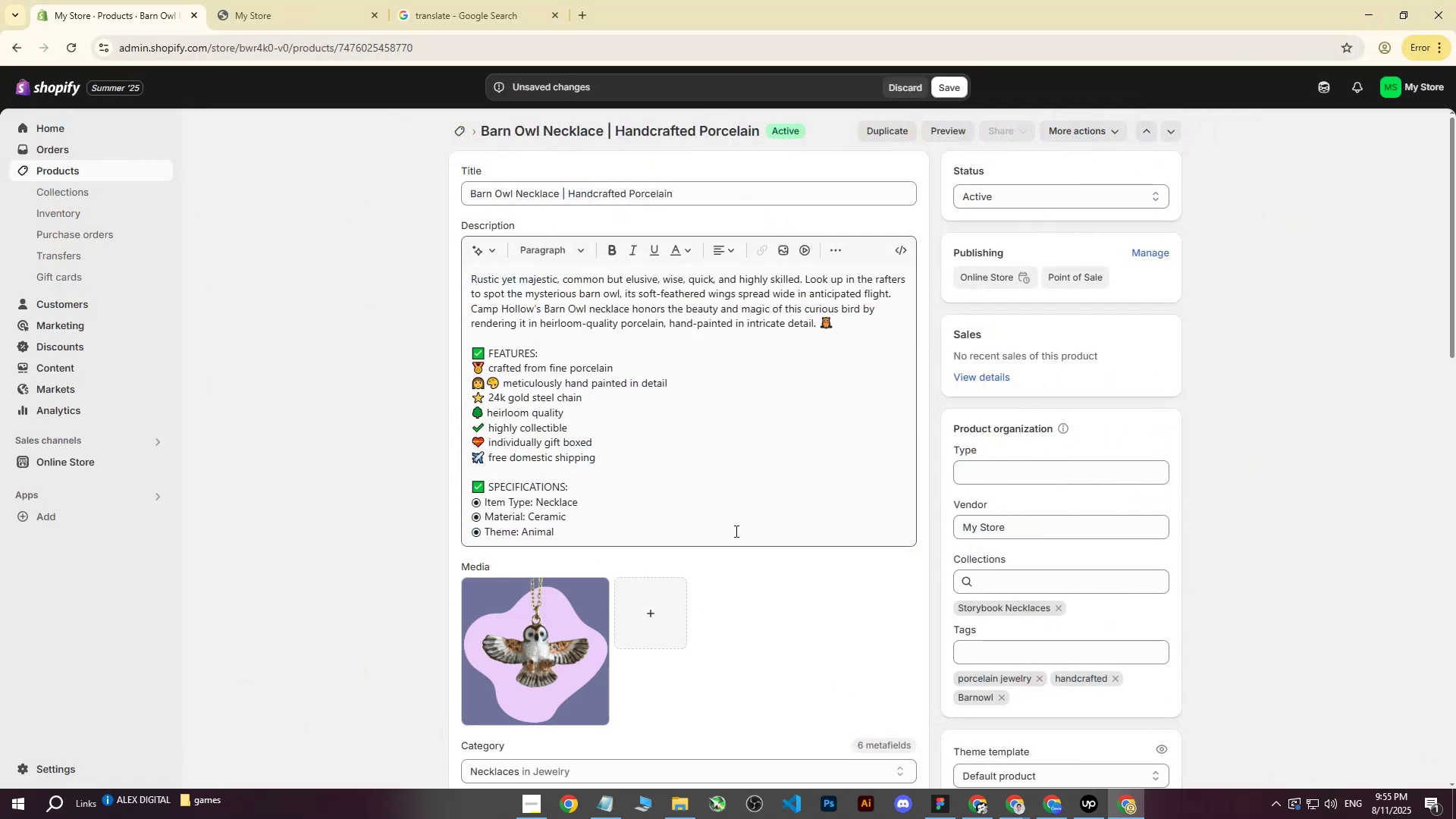 
wait(6.17)
 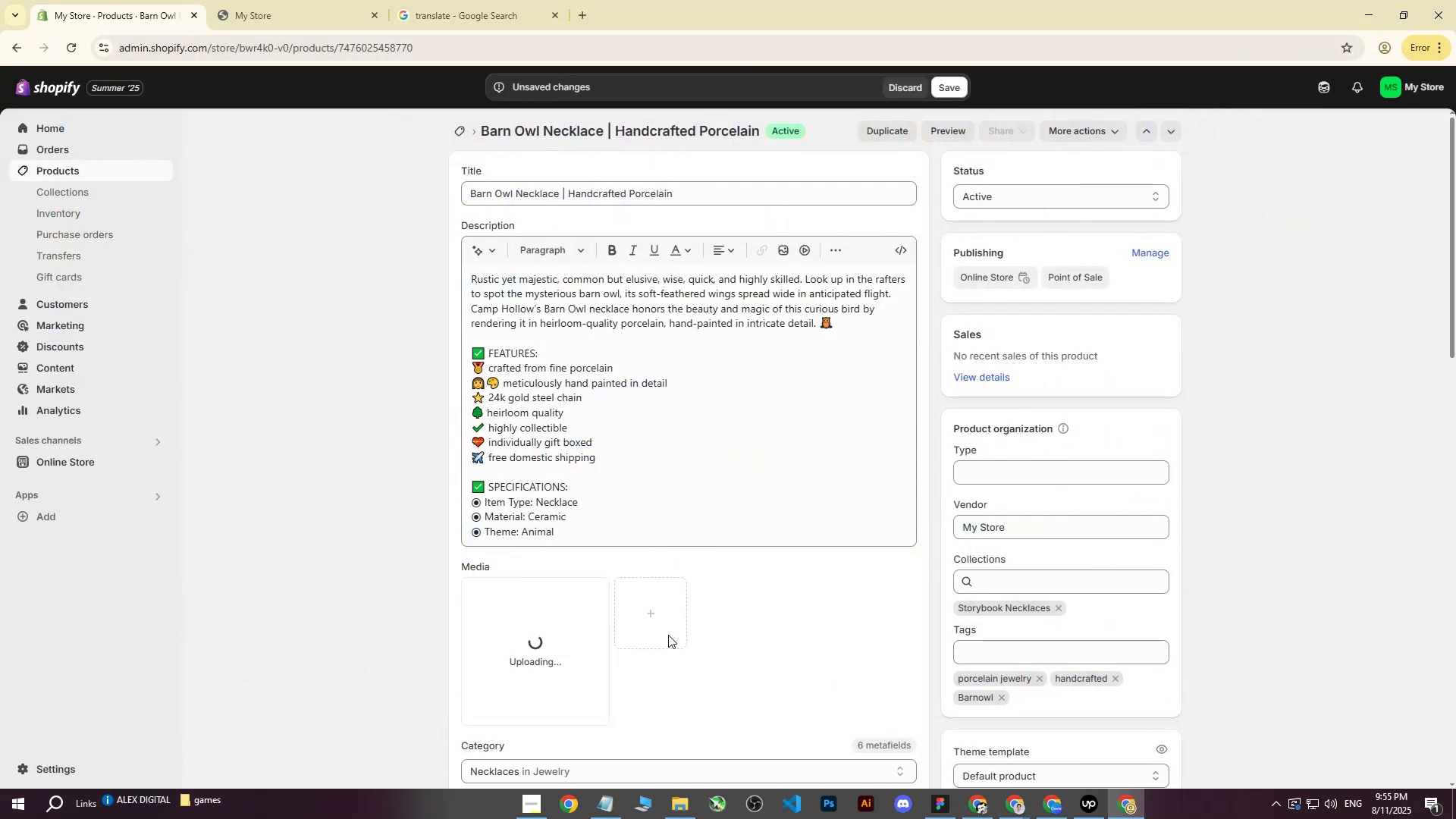 
left_click([554, 631])
 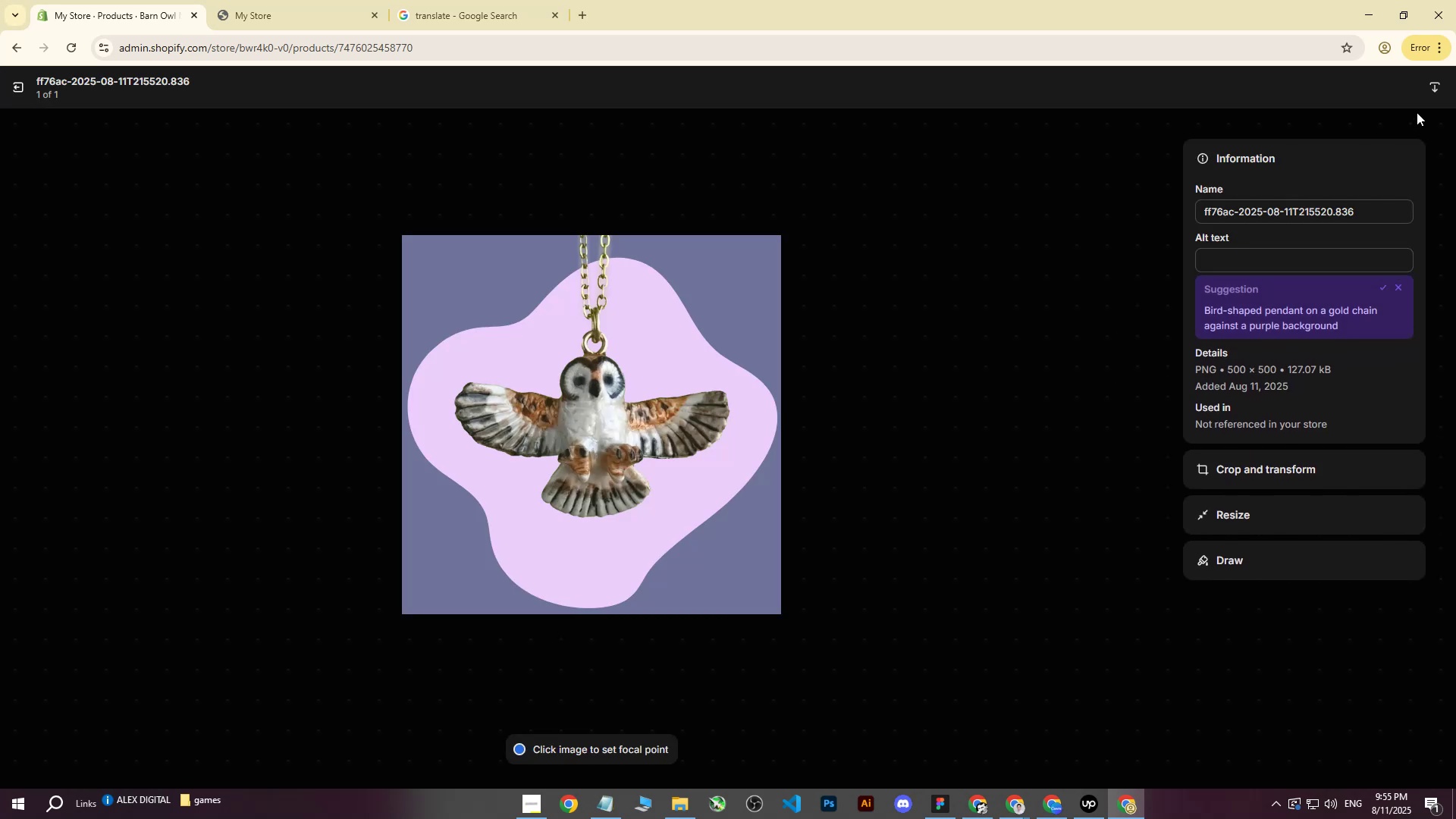 
left_click([14, 86])
 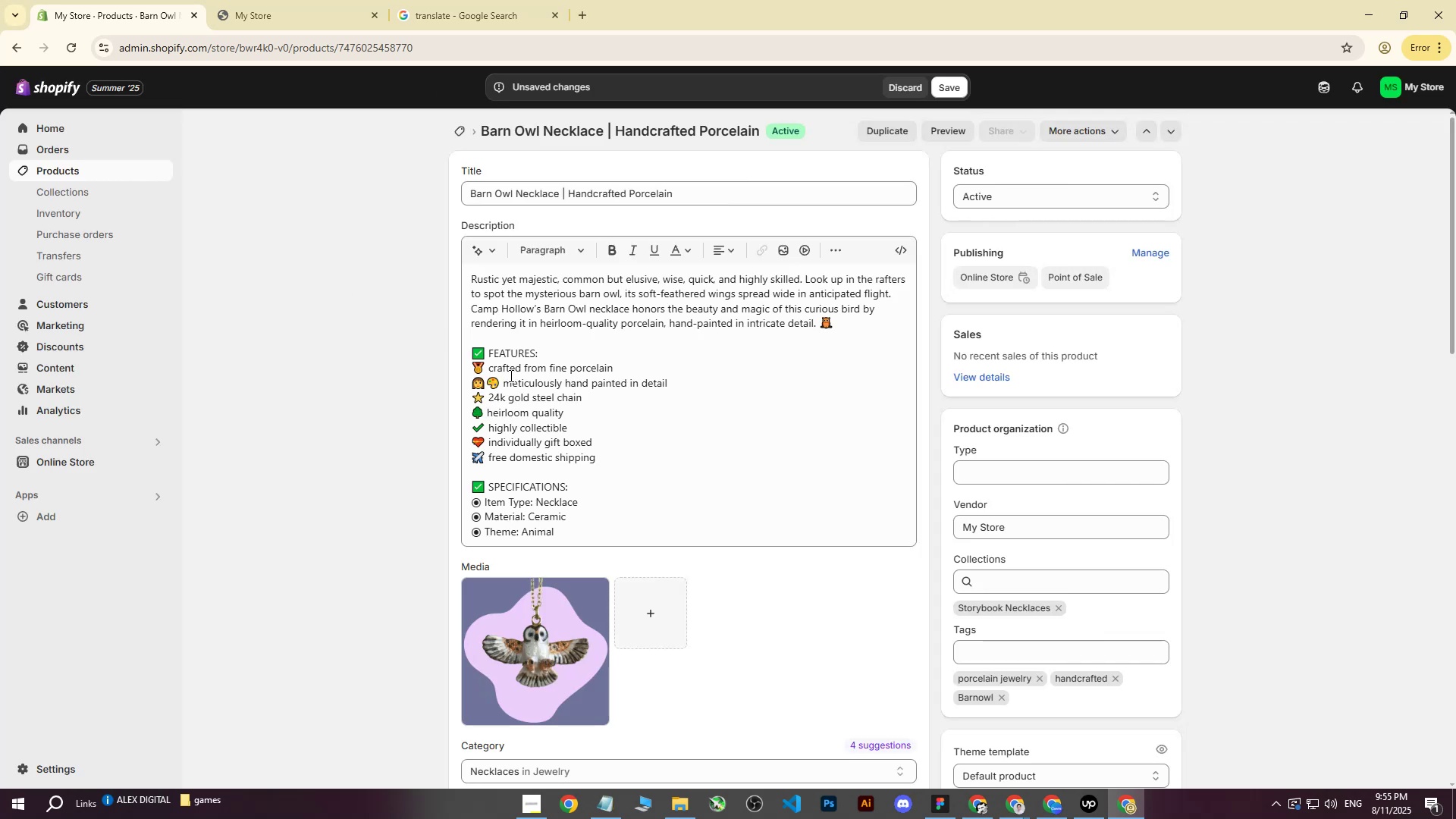 
scroll: coordinate [535, 397], scroll_direction: up, amount: 2.0
 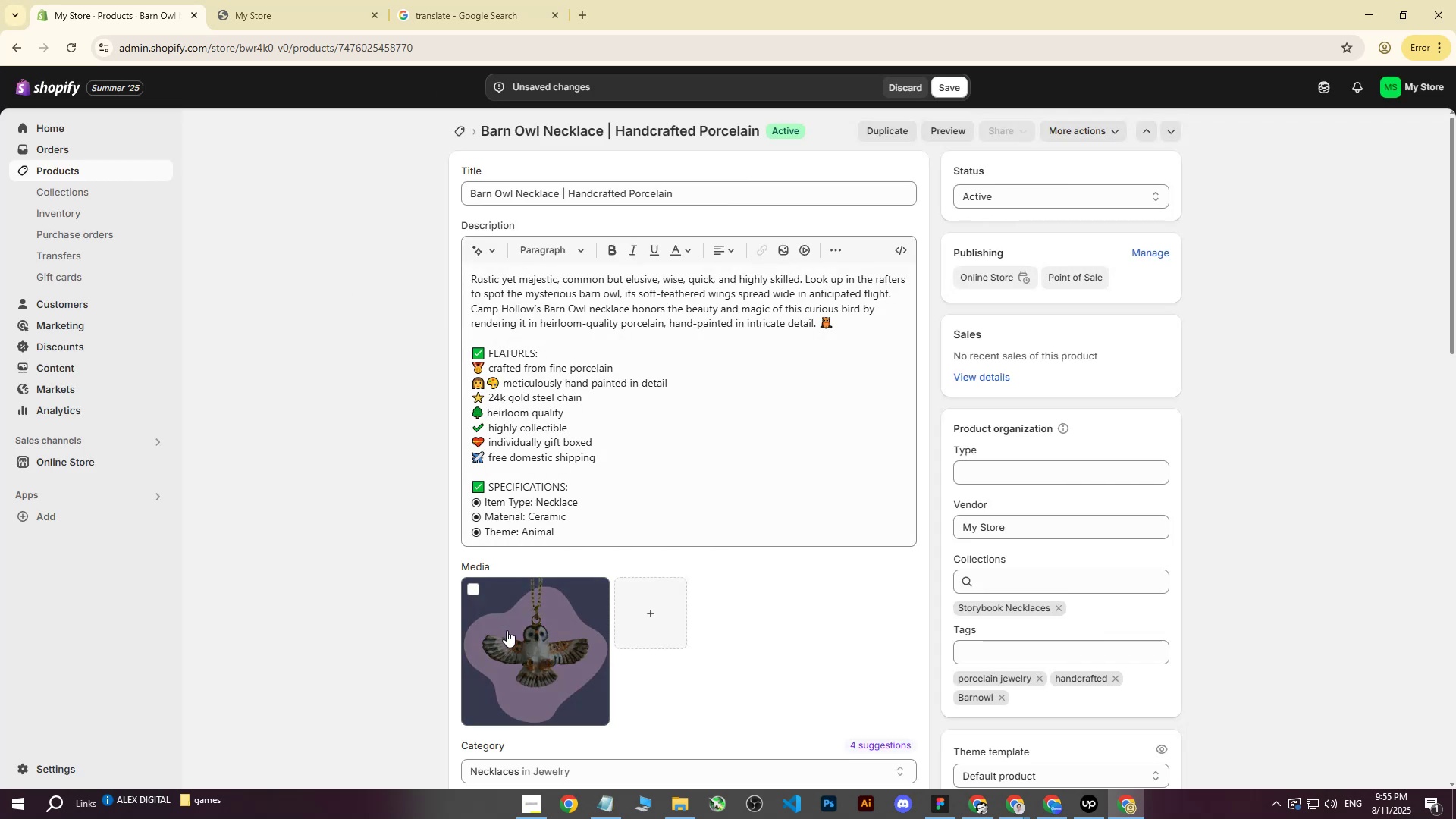 
left_click([510, 634])
 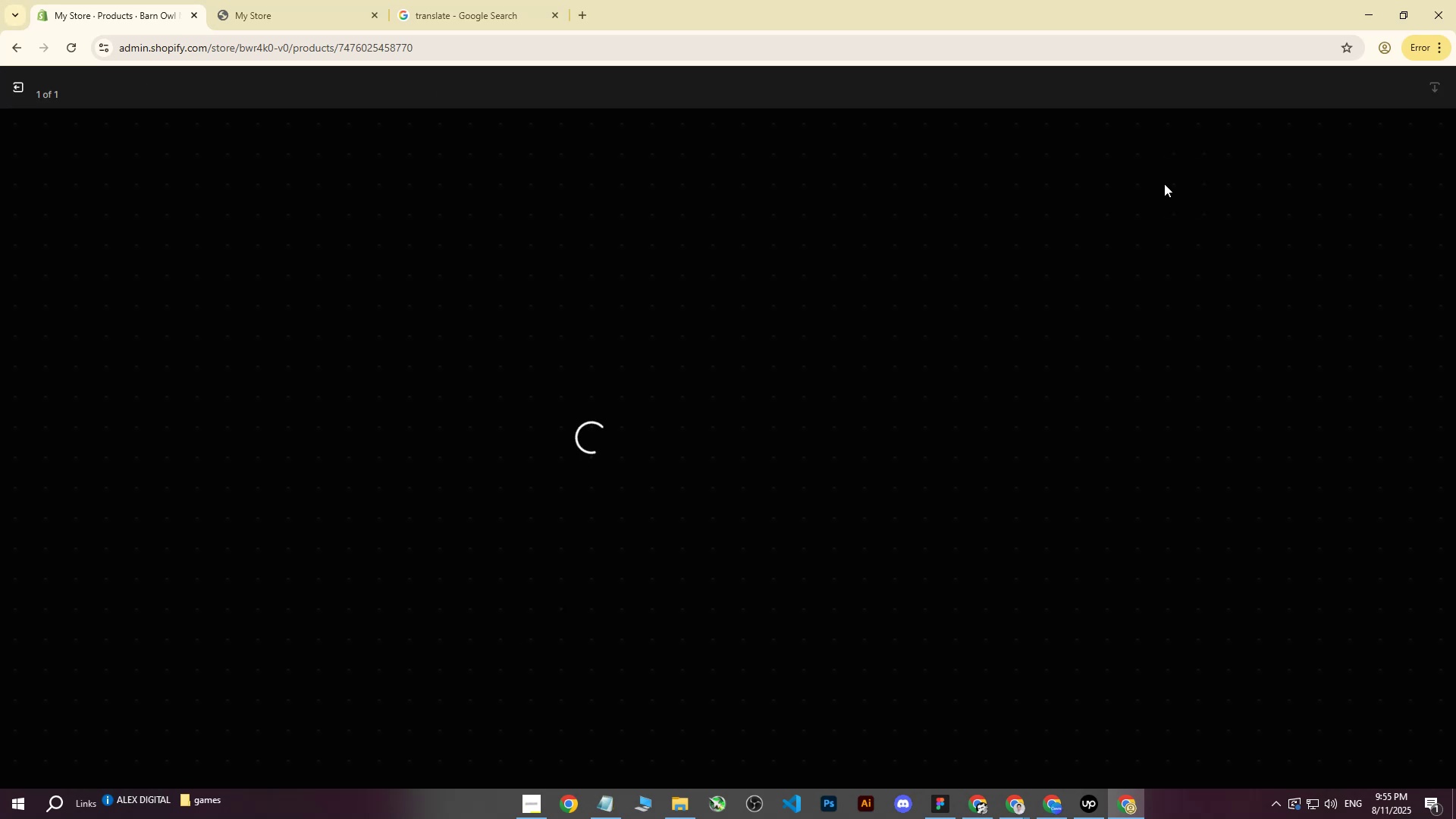 
type(Barn Owl )
 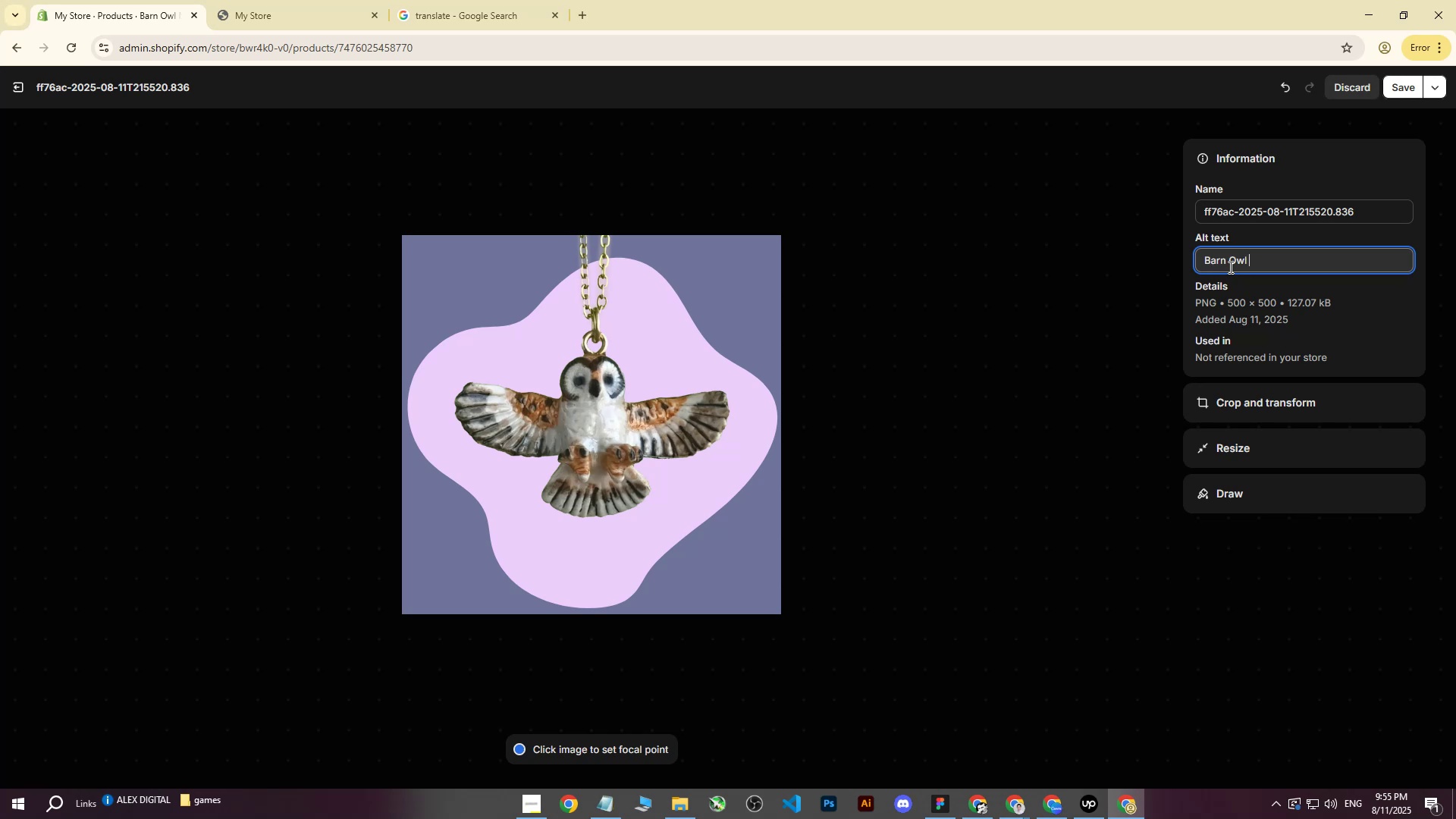 
type(necklace in front  of light pink background.)
 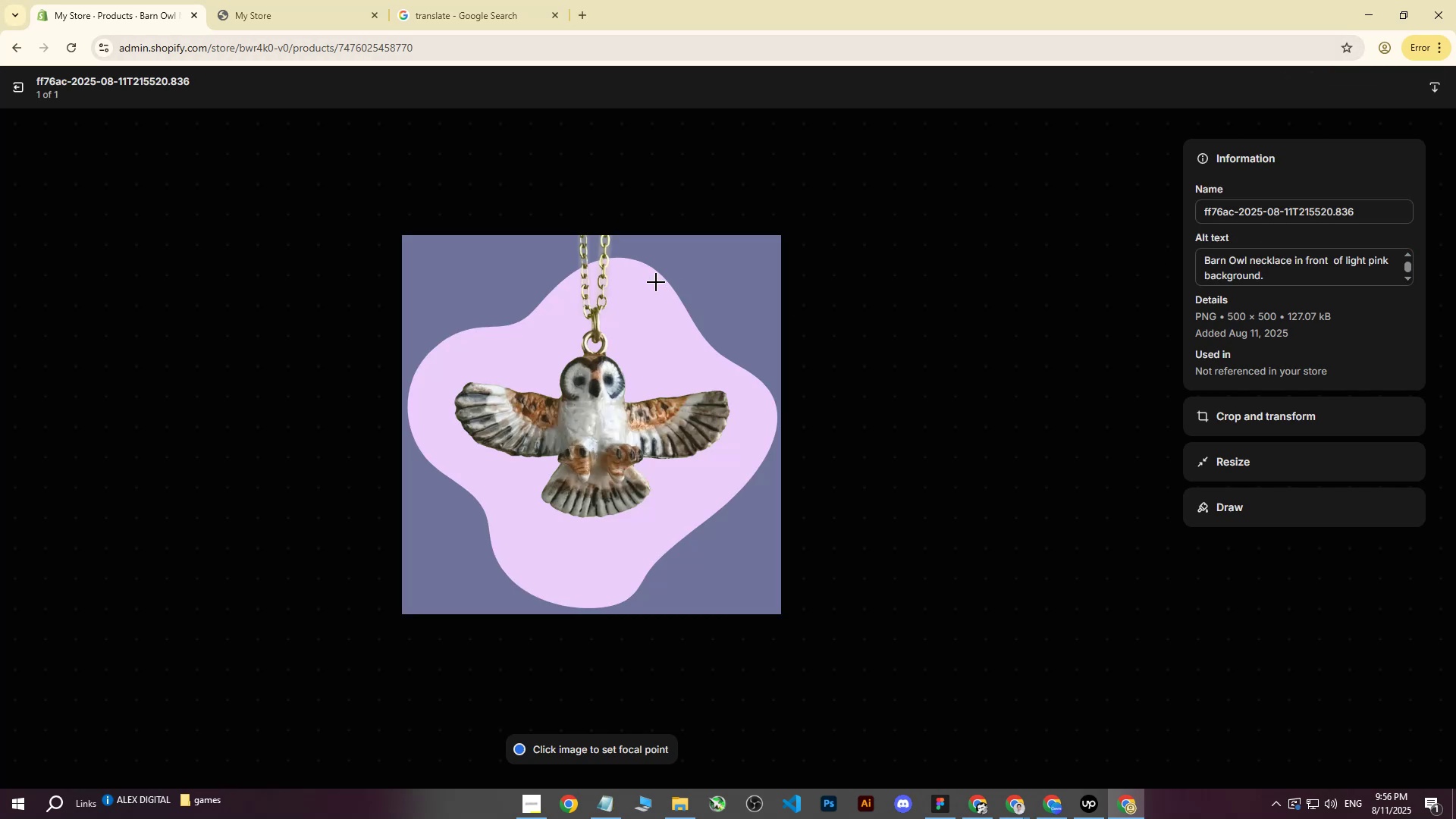 
left_click([20, 89])
 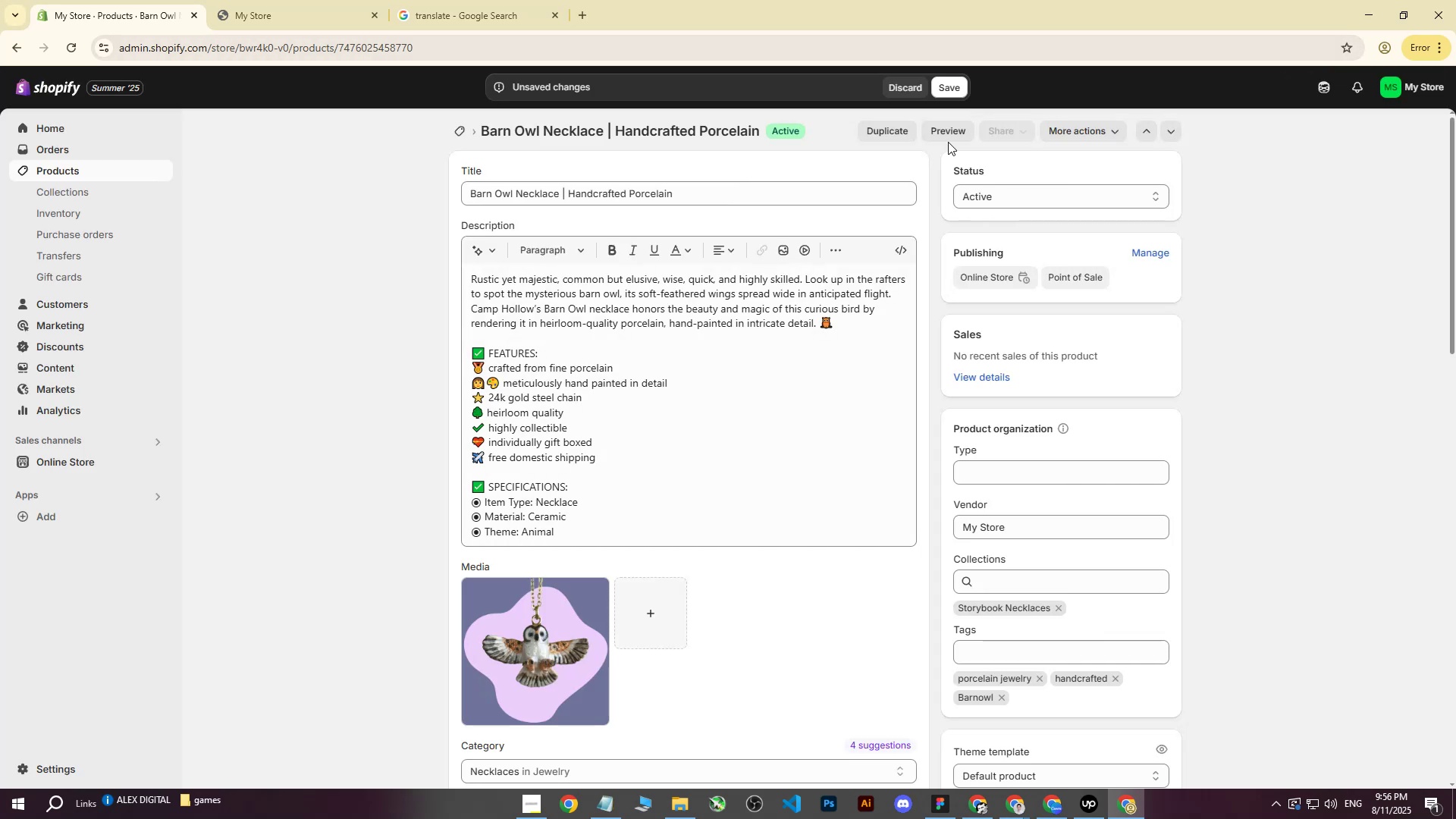 
left_click([946, 86])
 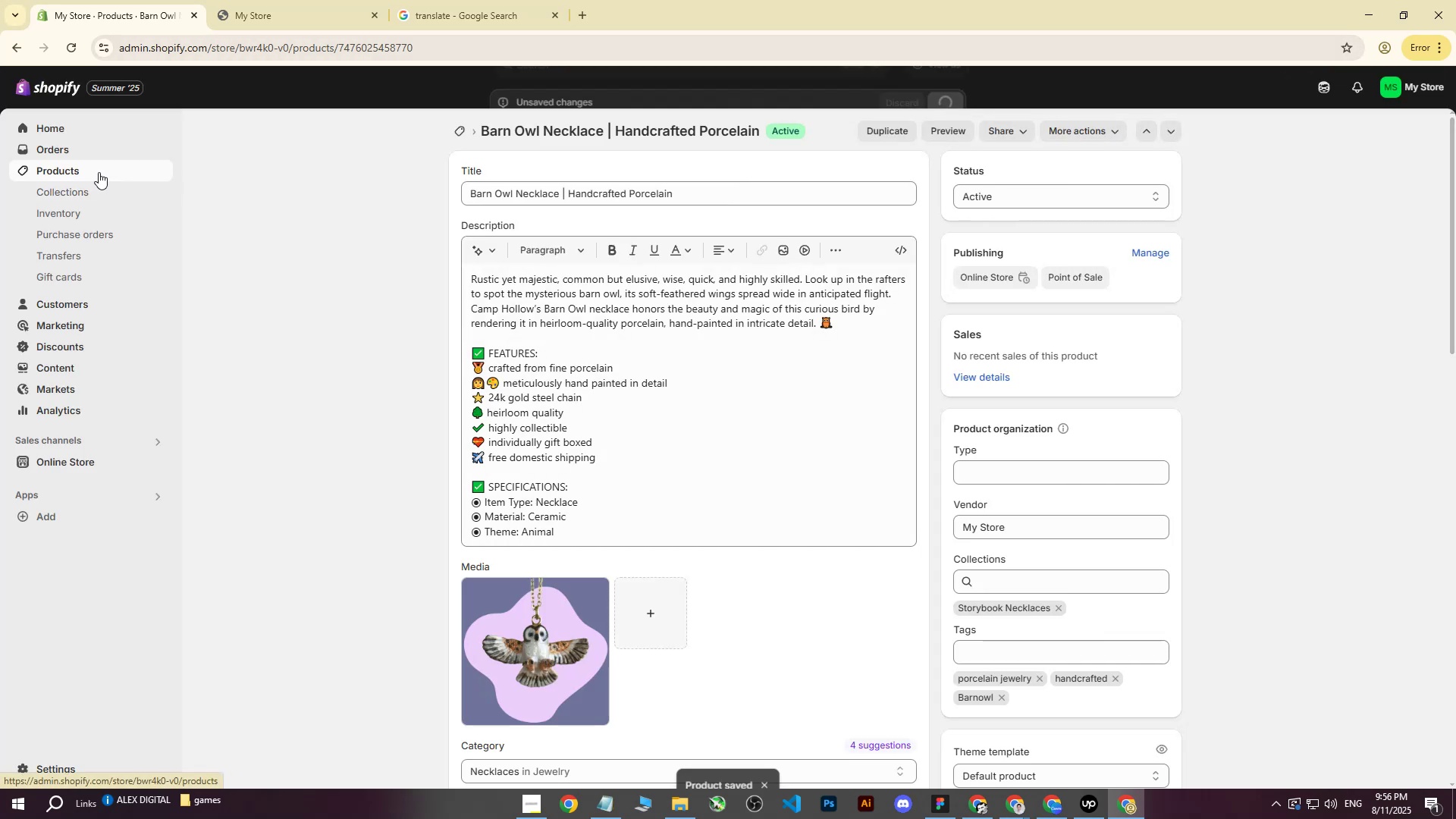 
left_click([94, 171])
 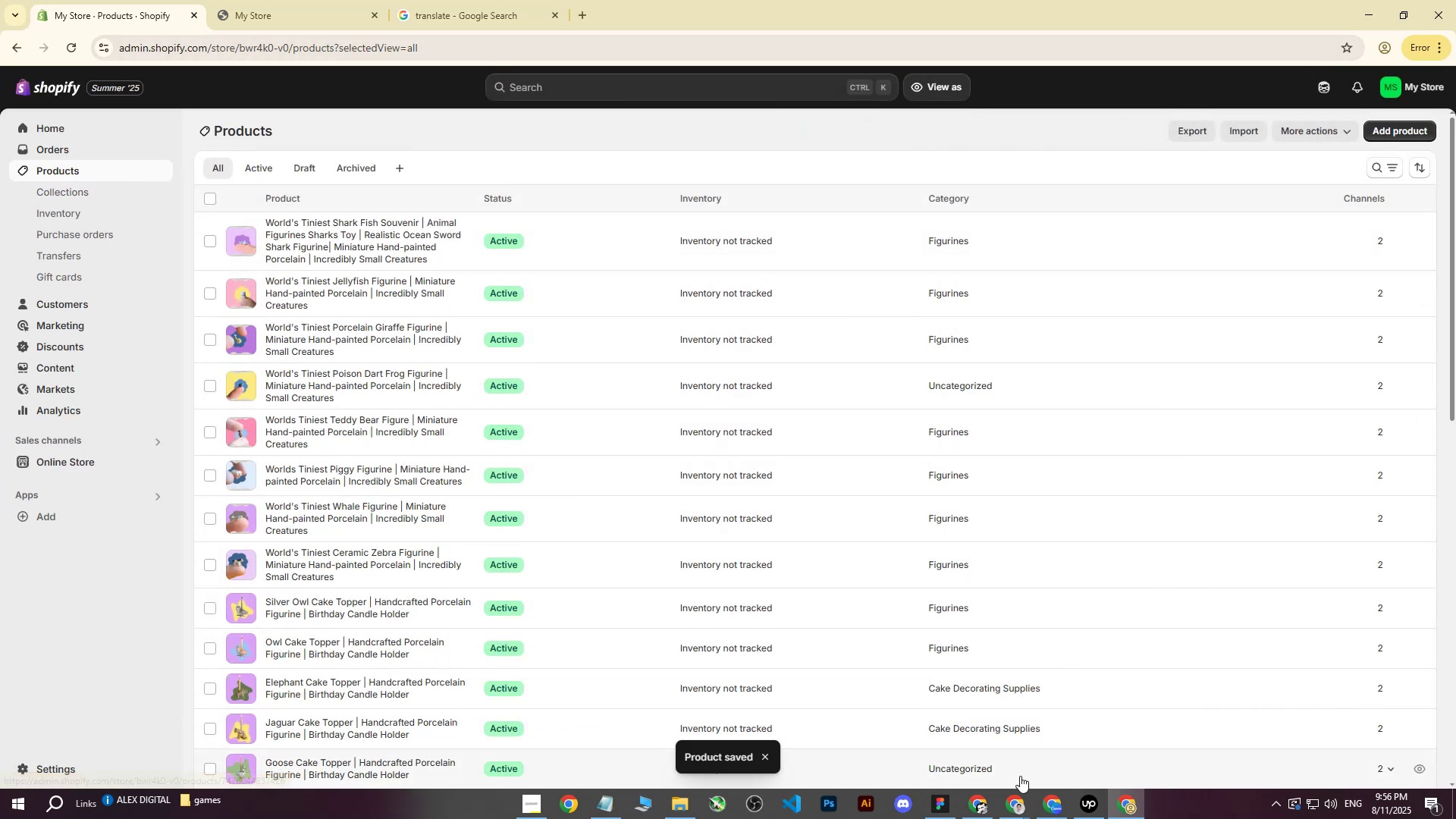 
left_click([438, 0])
 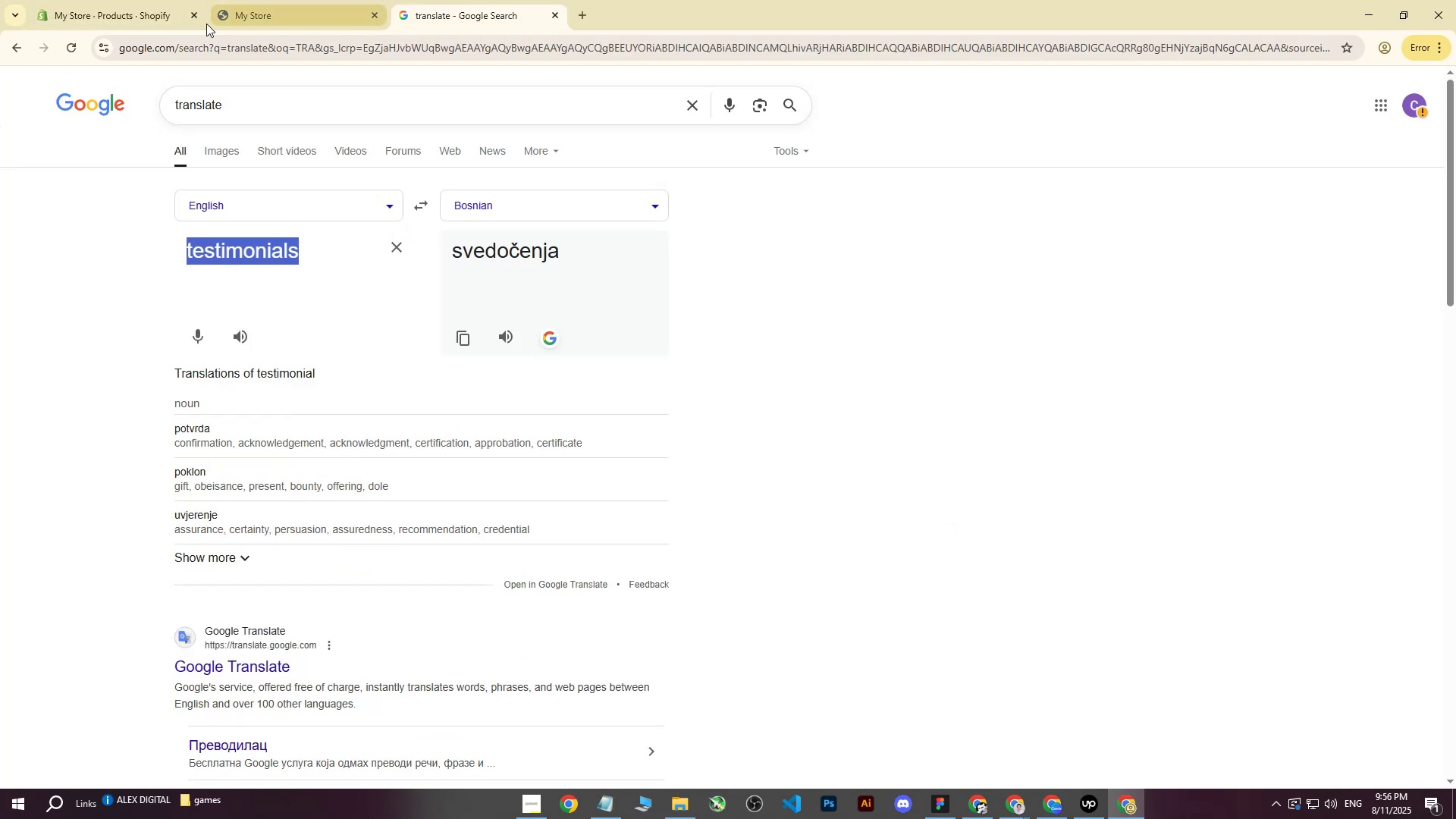 
left_click([261, 0])
 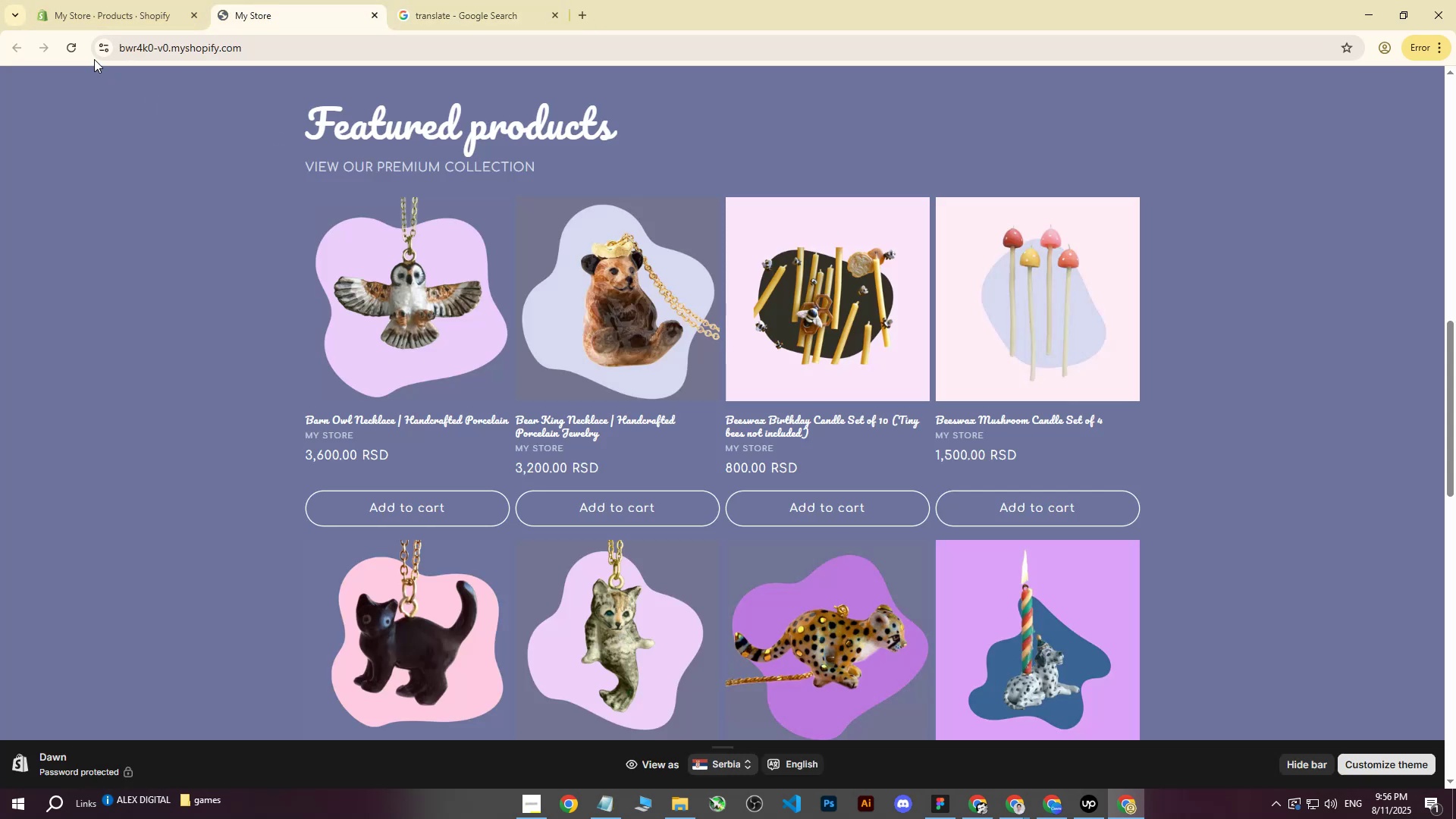 
left_click([71, 47])
 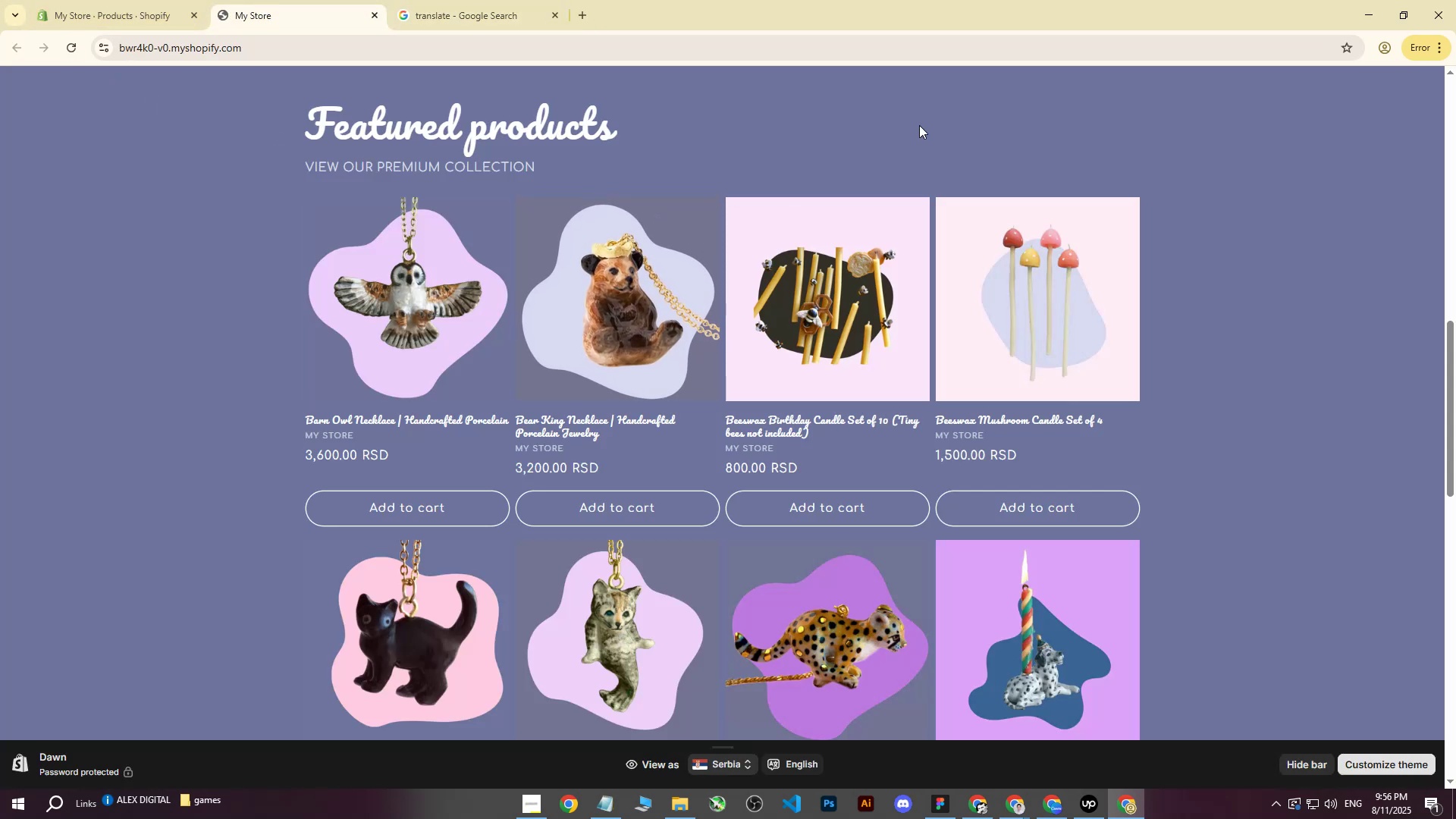 
scroll: coordinate [917, 140], scroll_direction: down, amount: 2.0
 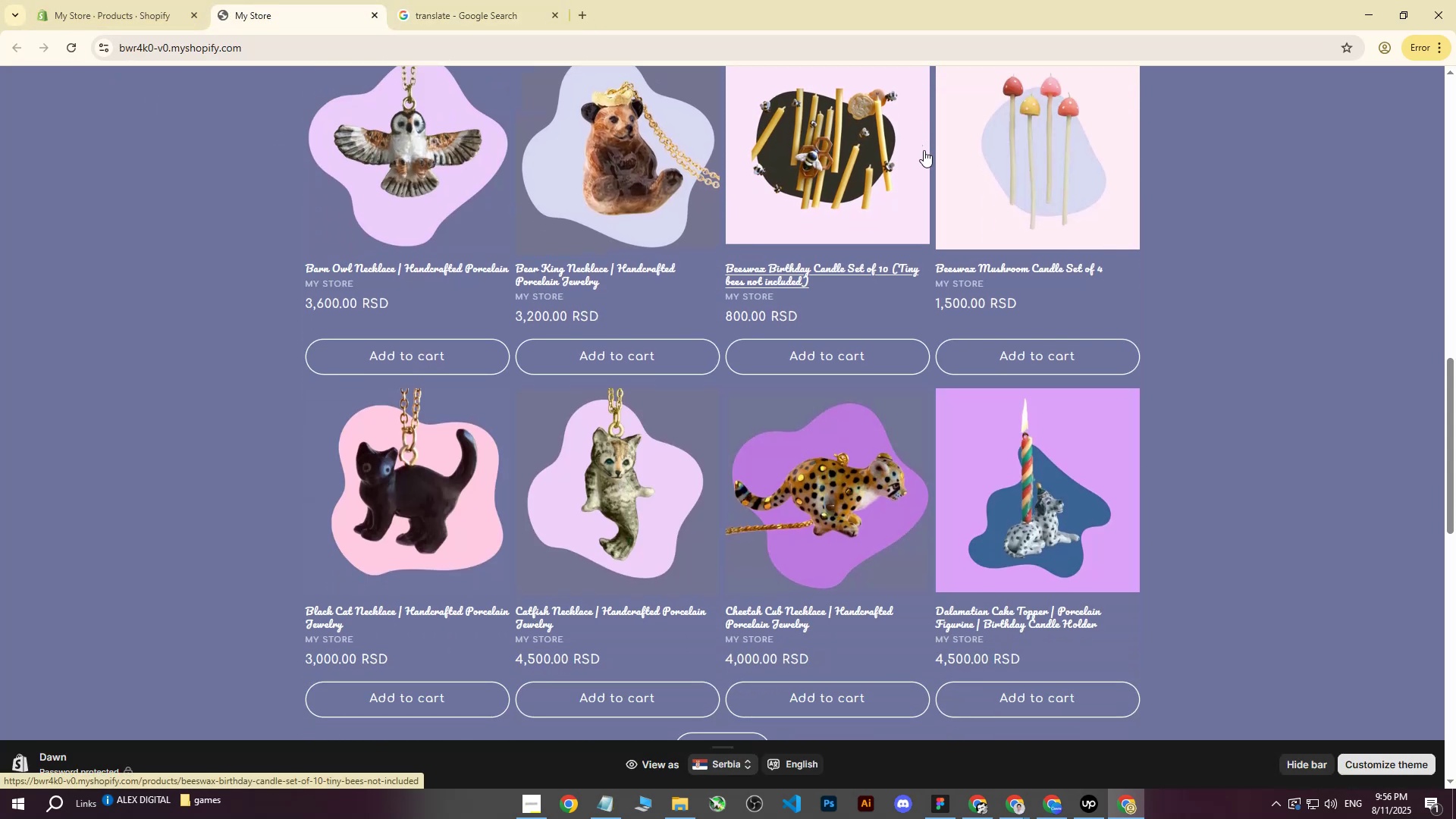 
scroll: coordinate [916, 182], scroll_direction: up, amount: 2.0
 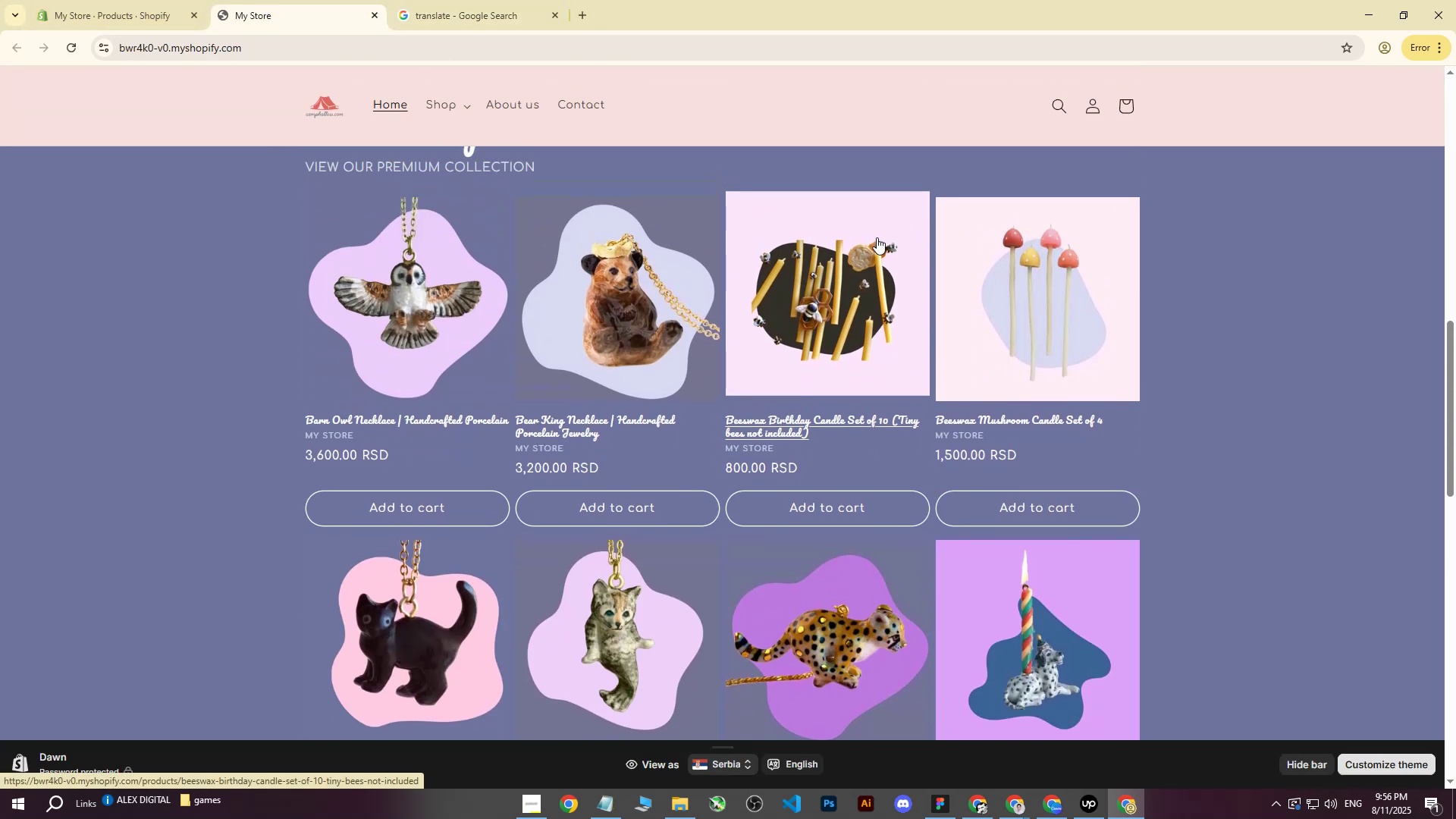 
scroll: coordinate [877, 286], scroll_direction: down, amount: 2.0
 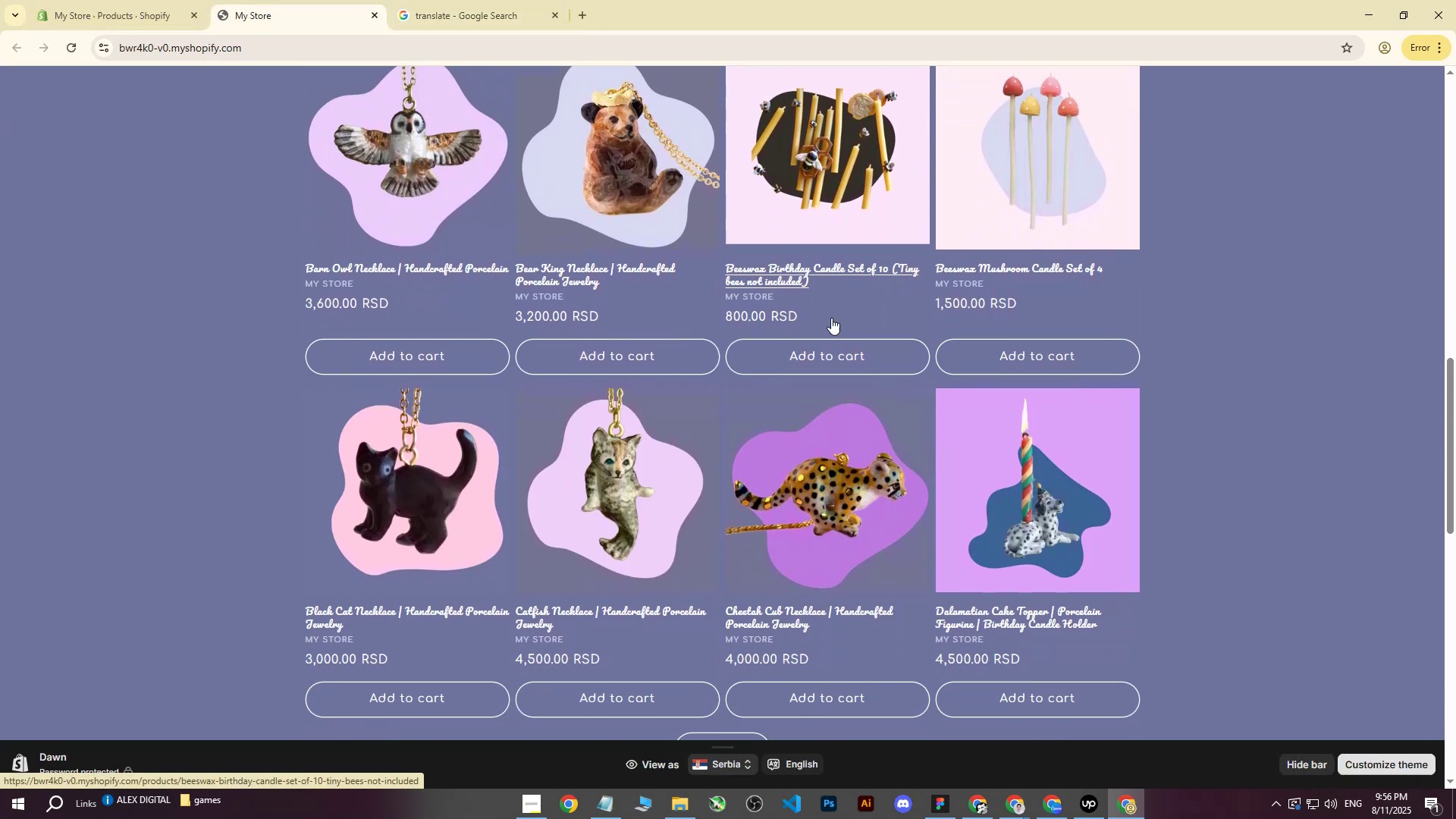 
left_click([144, 0])
 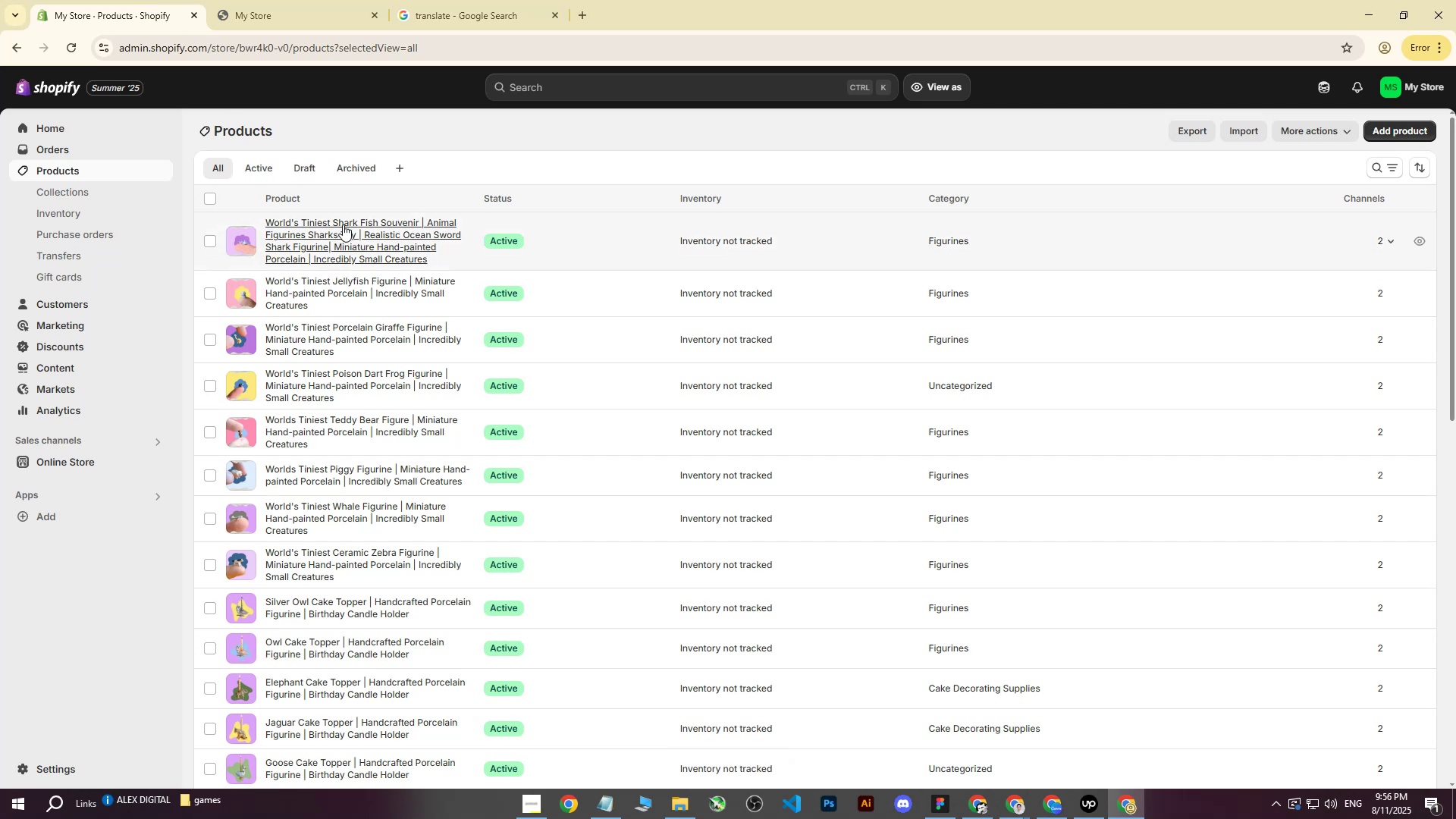 
left_click([343, 224])
 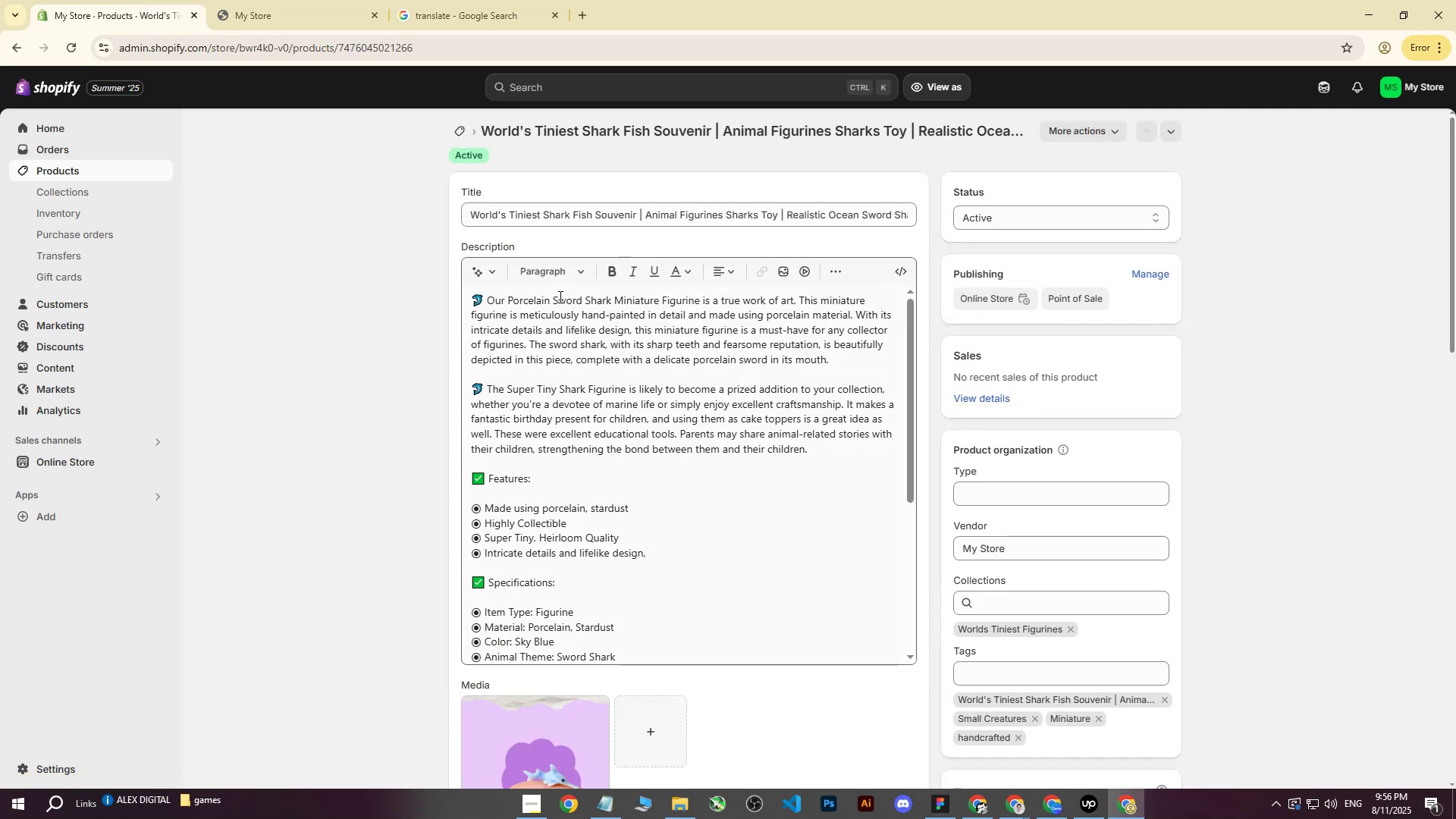 
left_click_drag(start_coordinate=[554, 303], to_coordinate=[487, 301])
 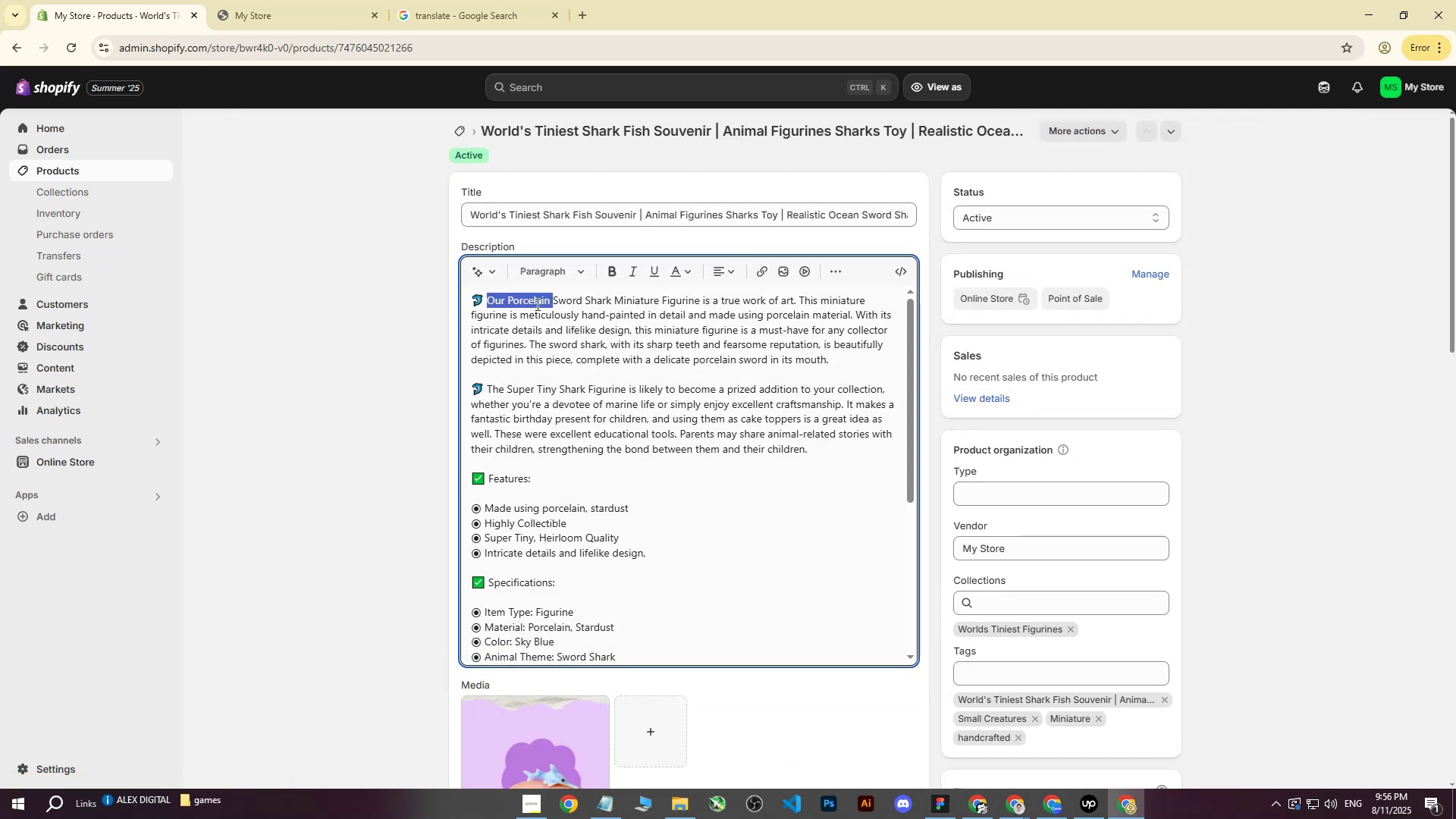 
key(Control+X)
 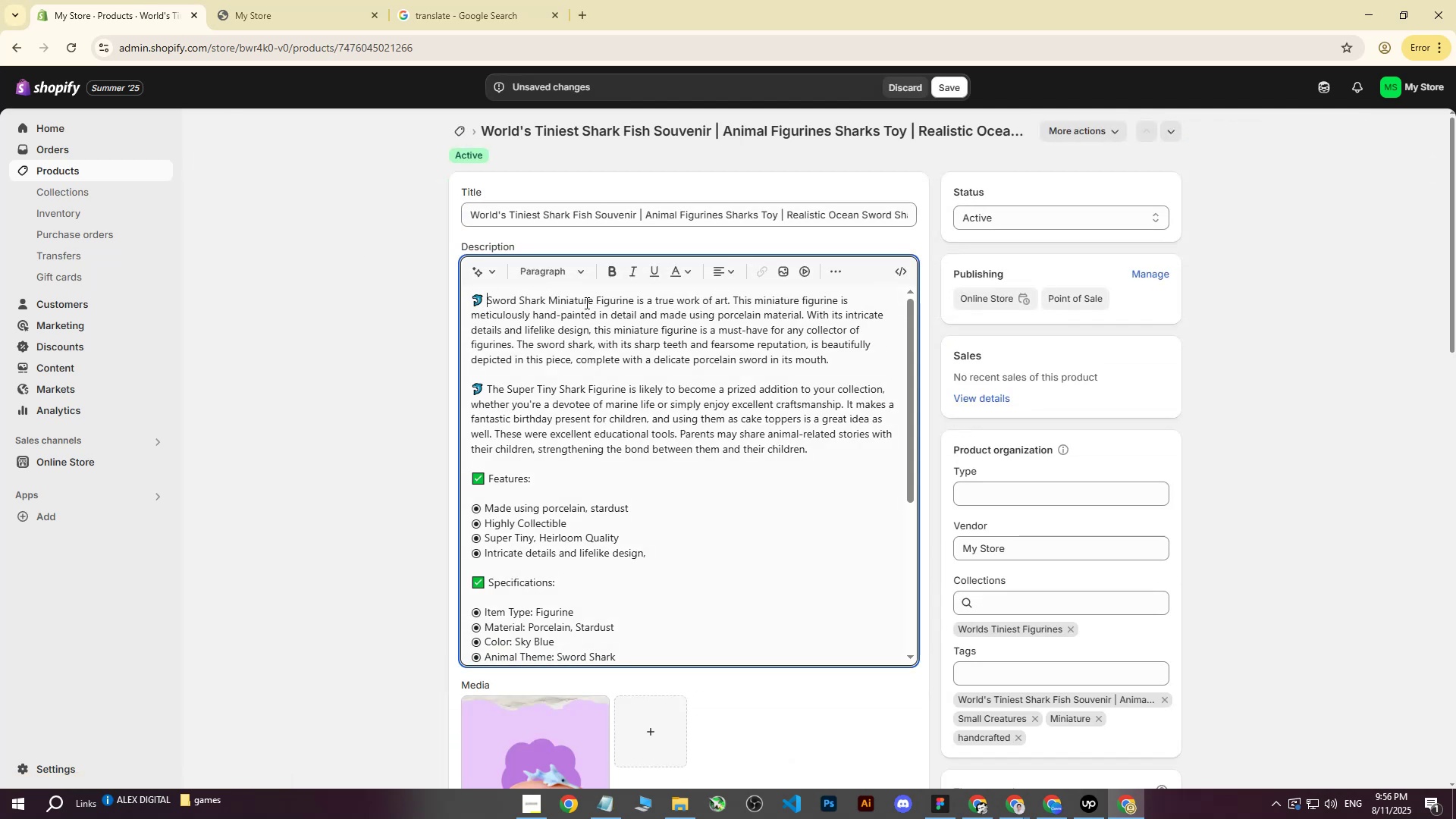 
left_click([598, 302])
 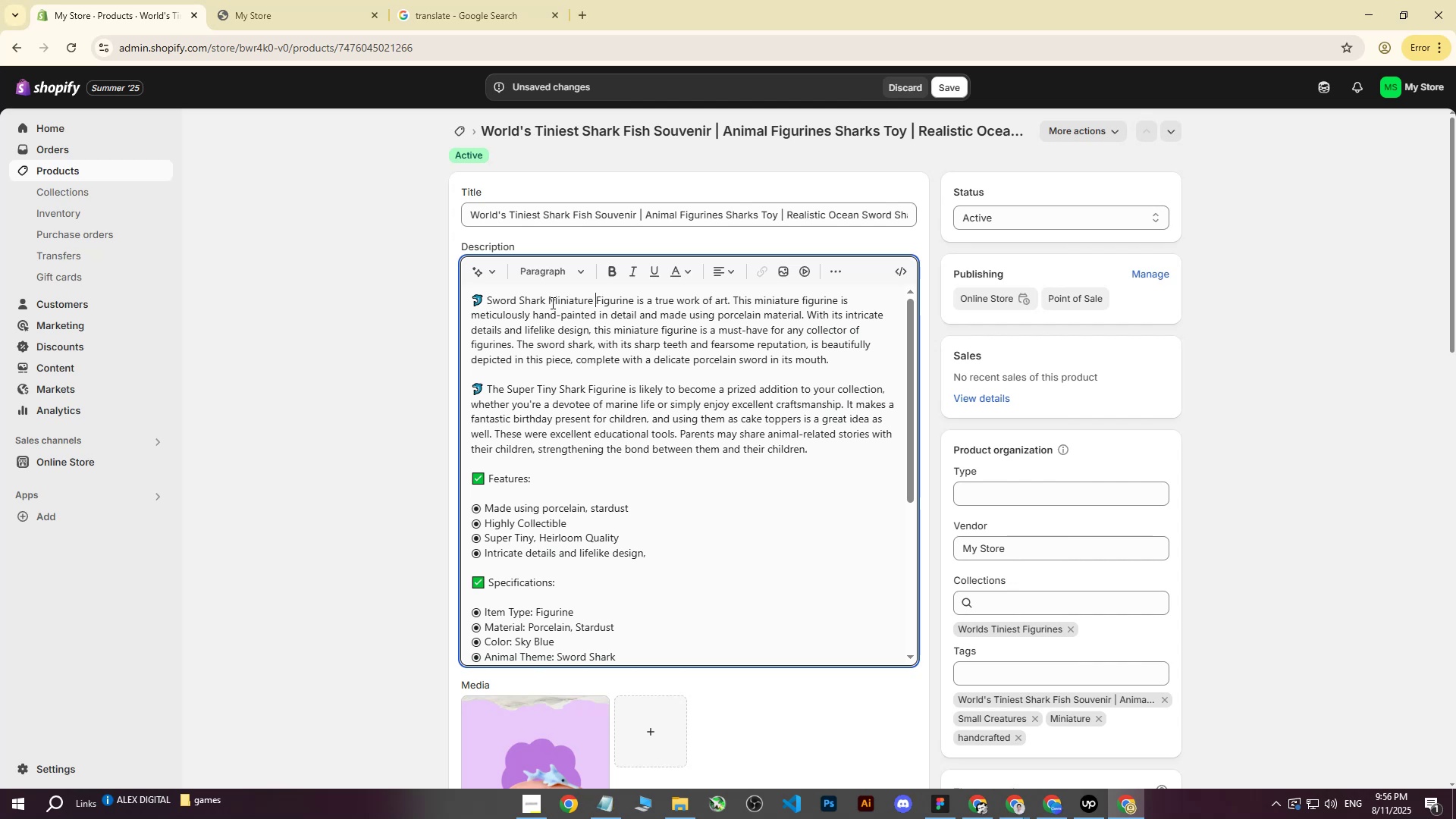 
key(Control+ControlLeft)
 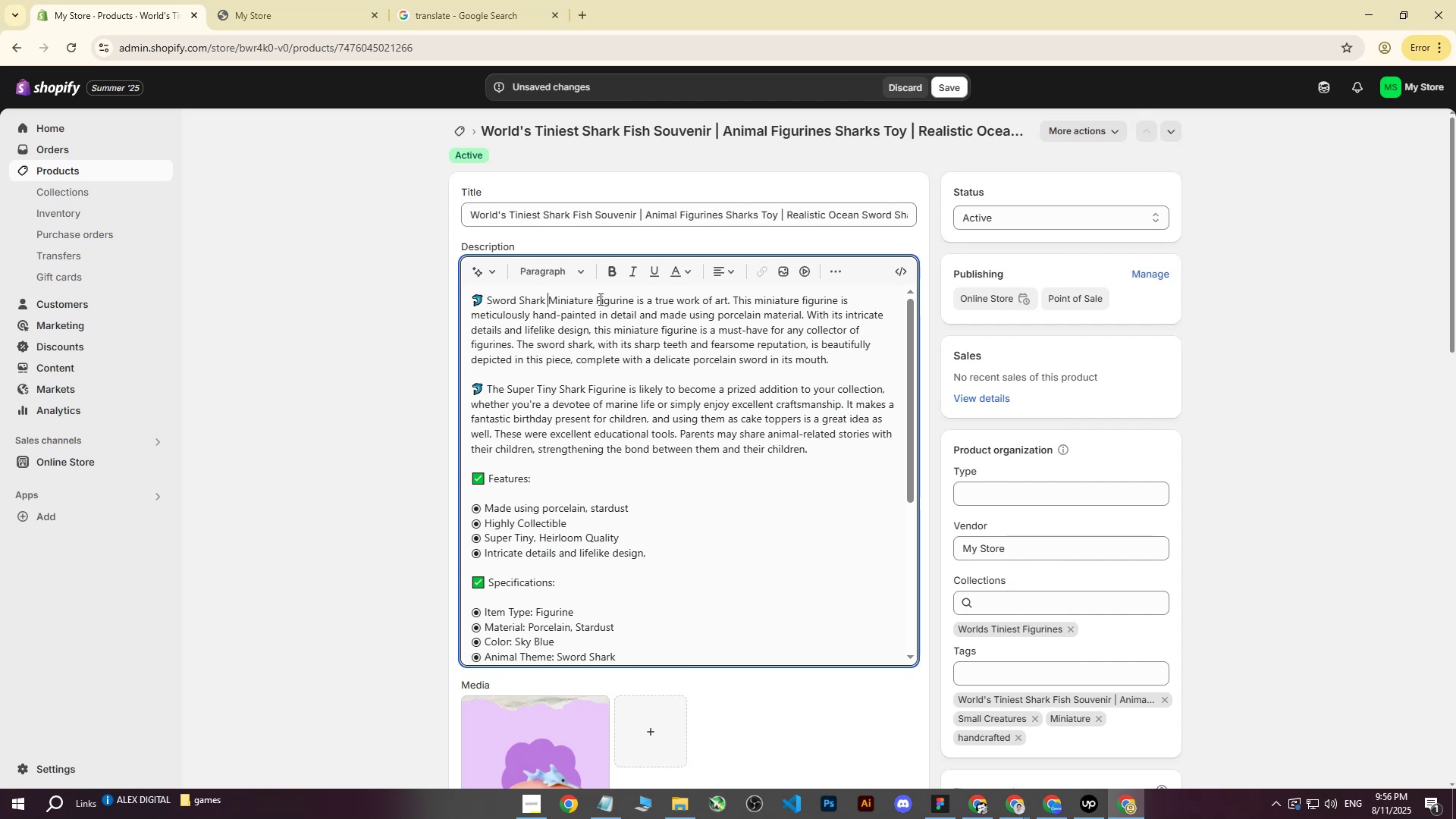 
key(Control+V)
 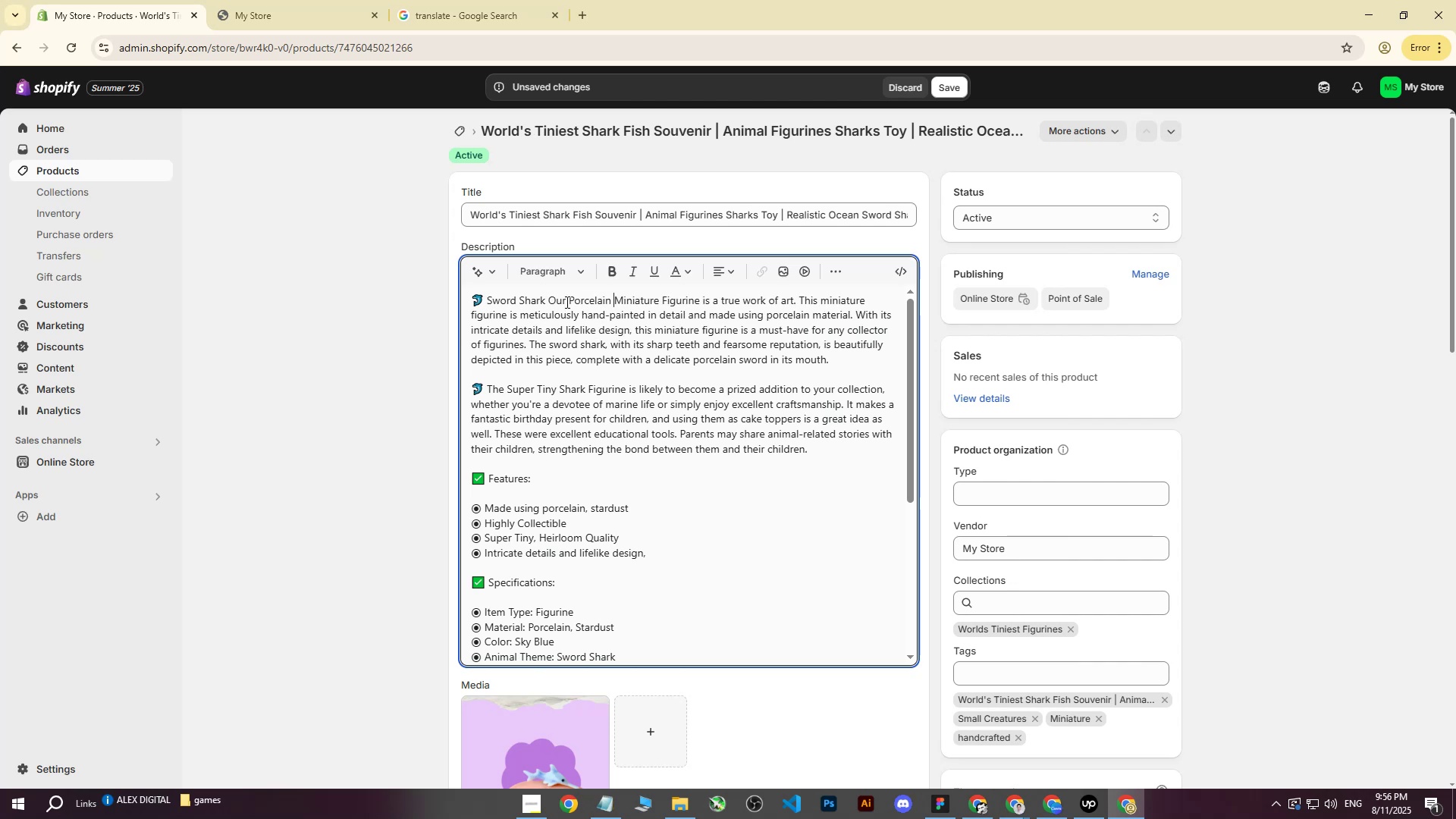 
left_click_drag(start_coordinate=[569, 302], to_coordinate=[550, 302])
 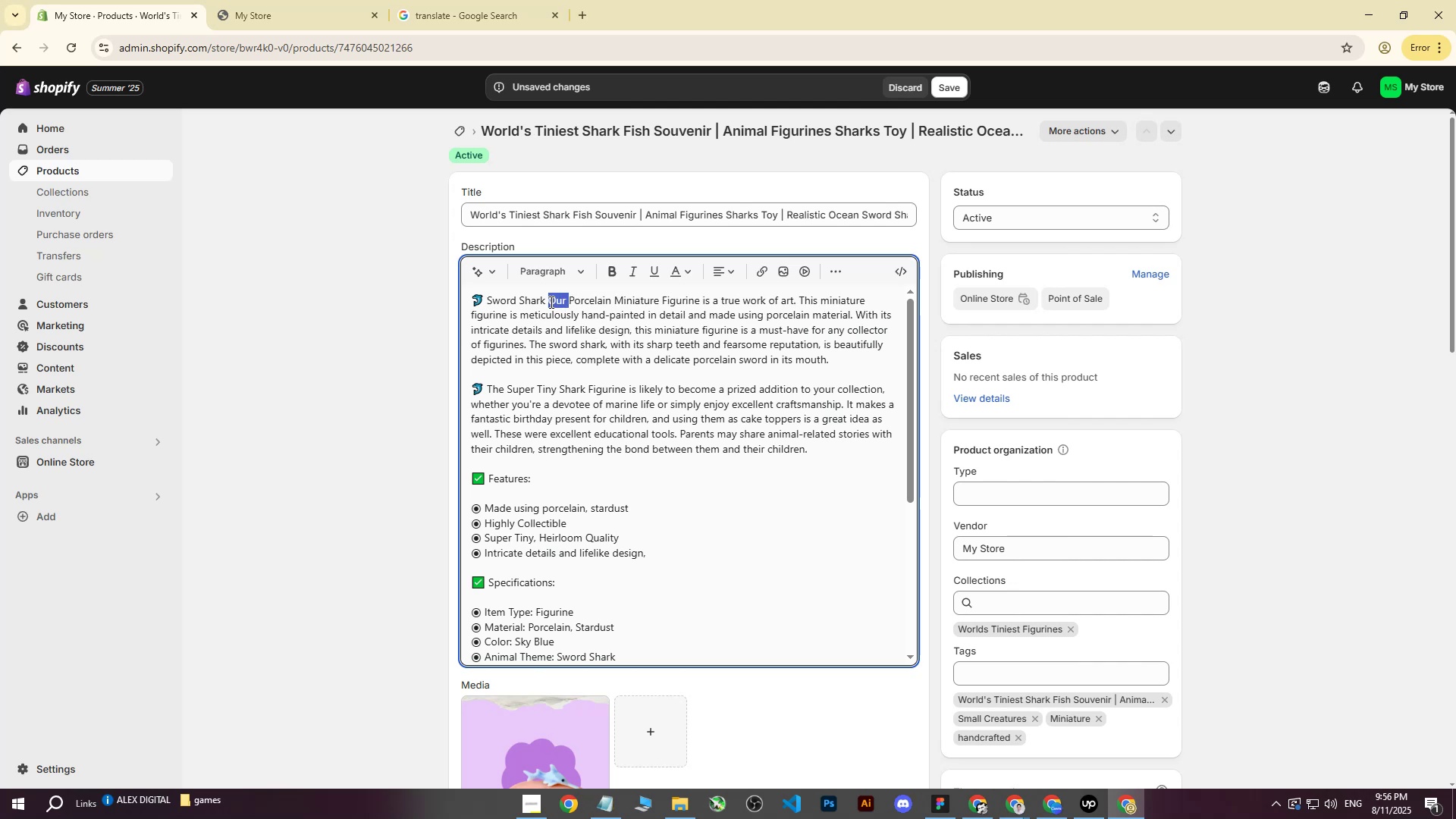 
key(Backspace)
 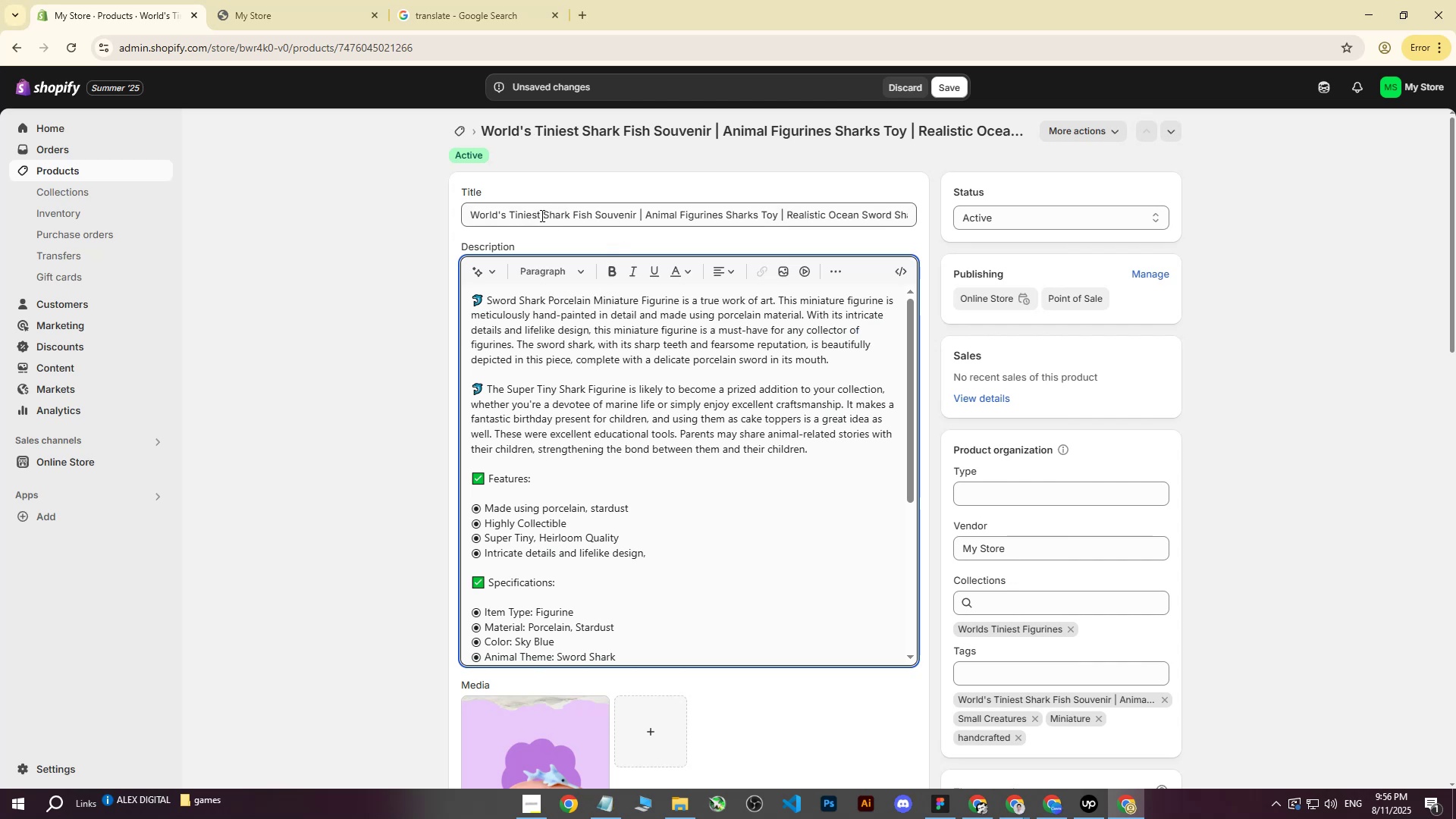 
wait(5.2)
 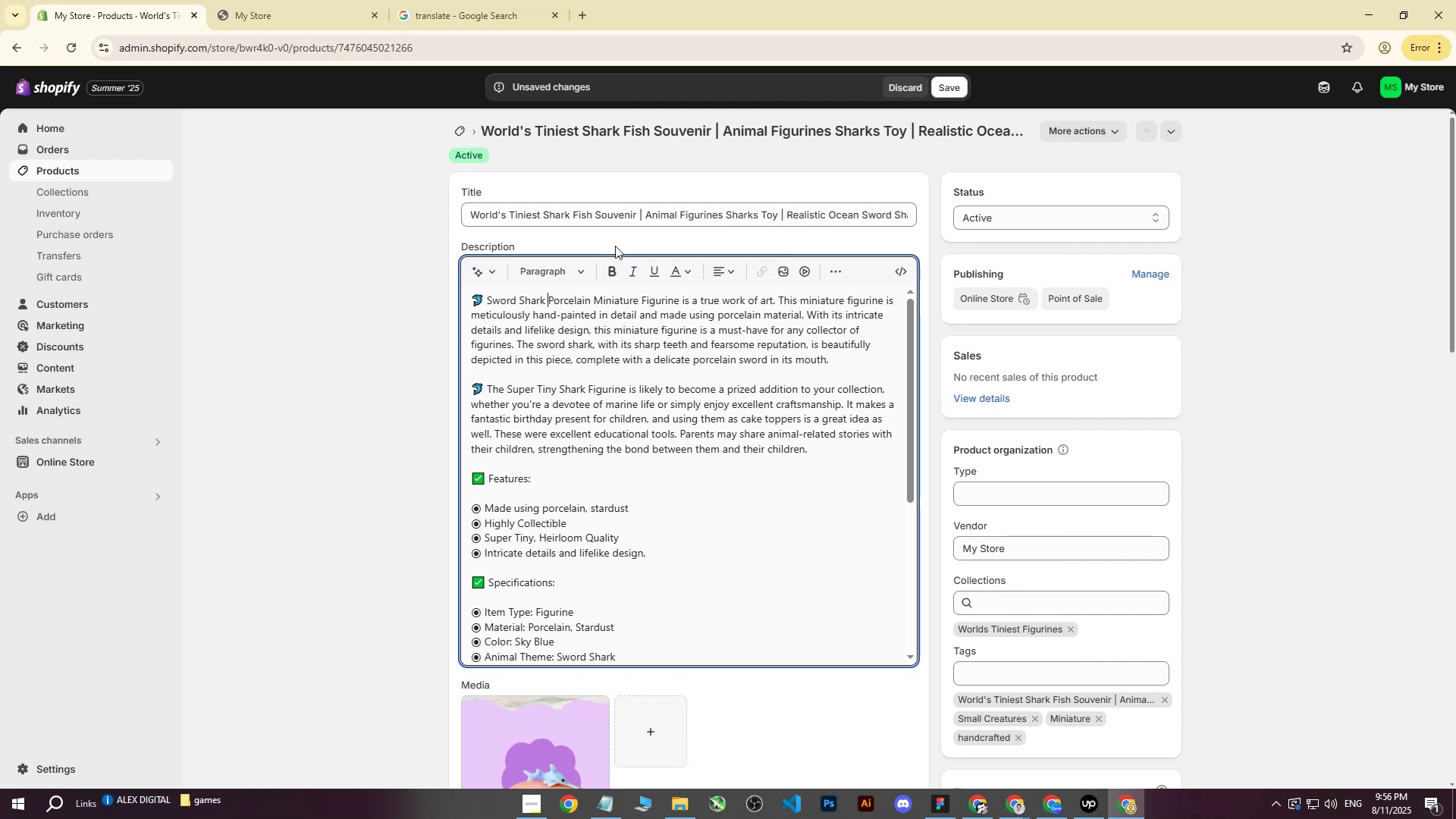 
left_click_drag(start_coordinate=[545, 215], to_coordinate=[459, 211])
 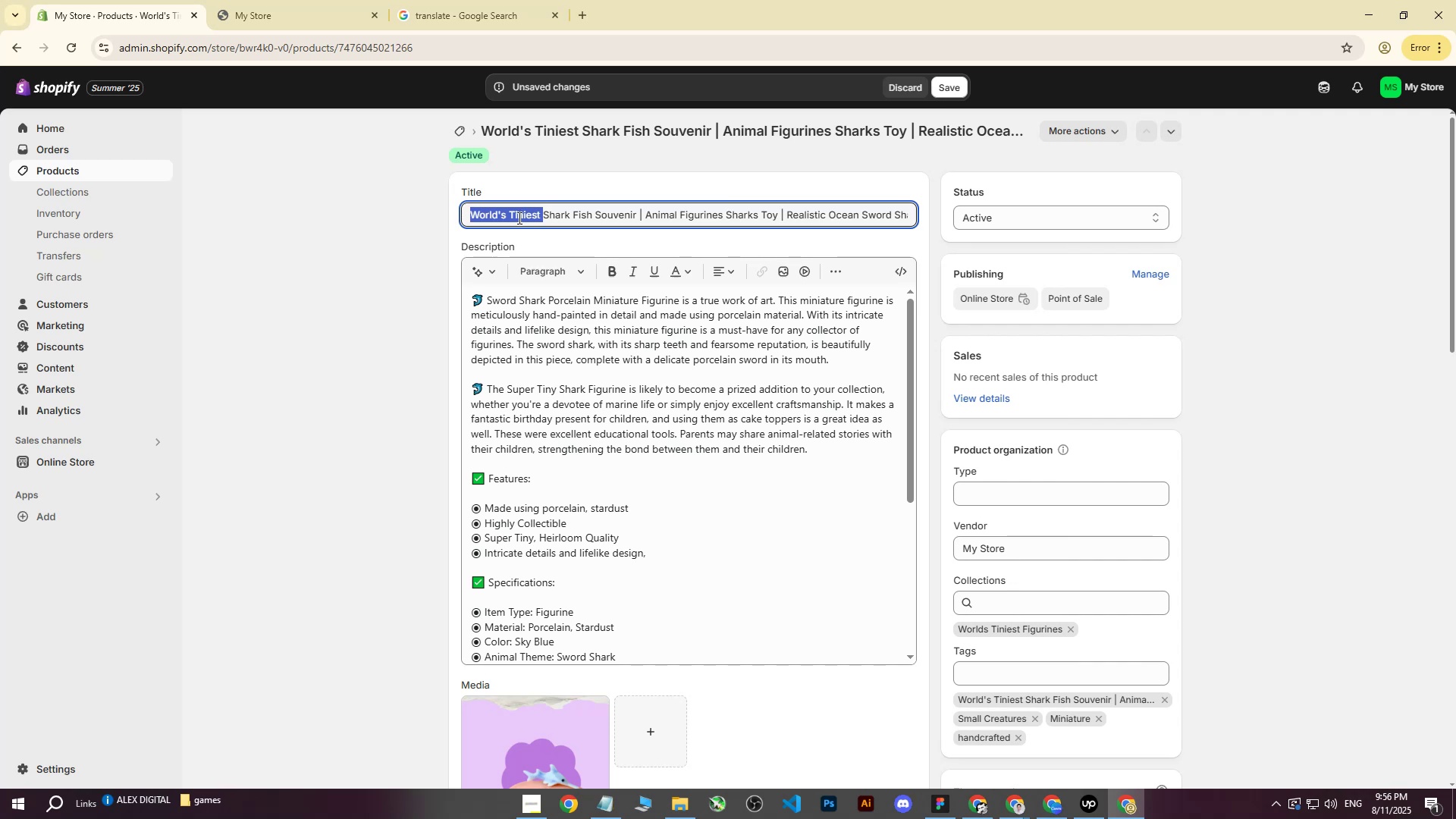 
key(Control+X)
 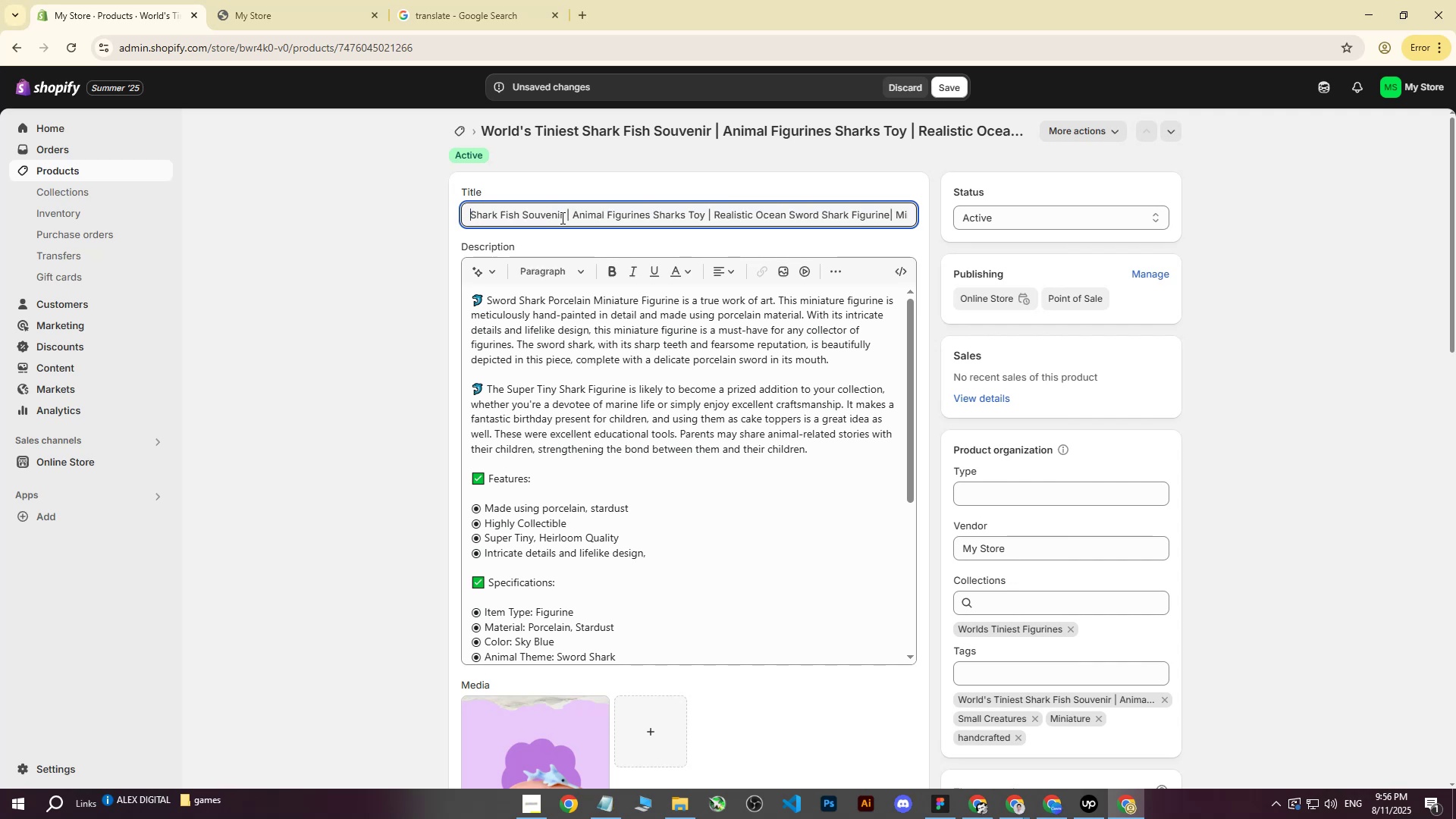 
type(Sword )
 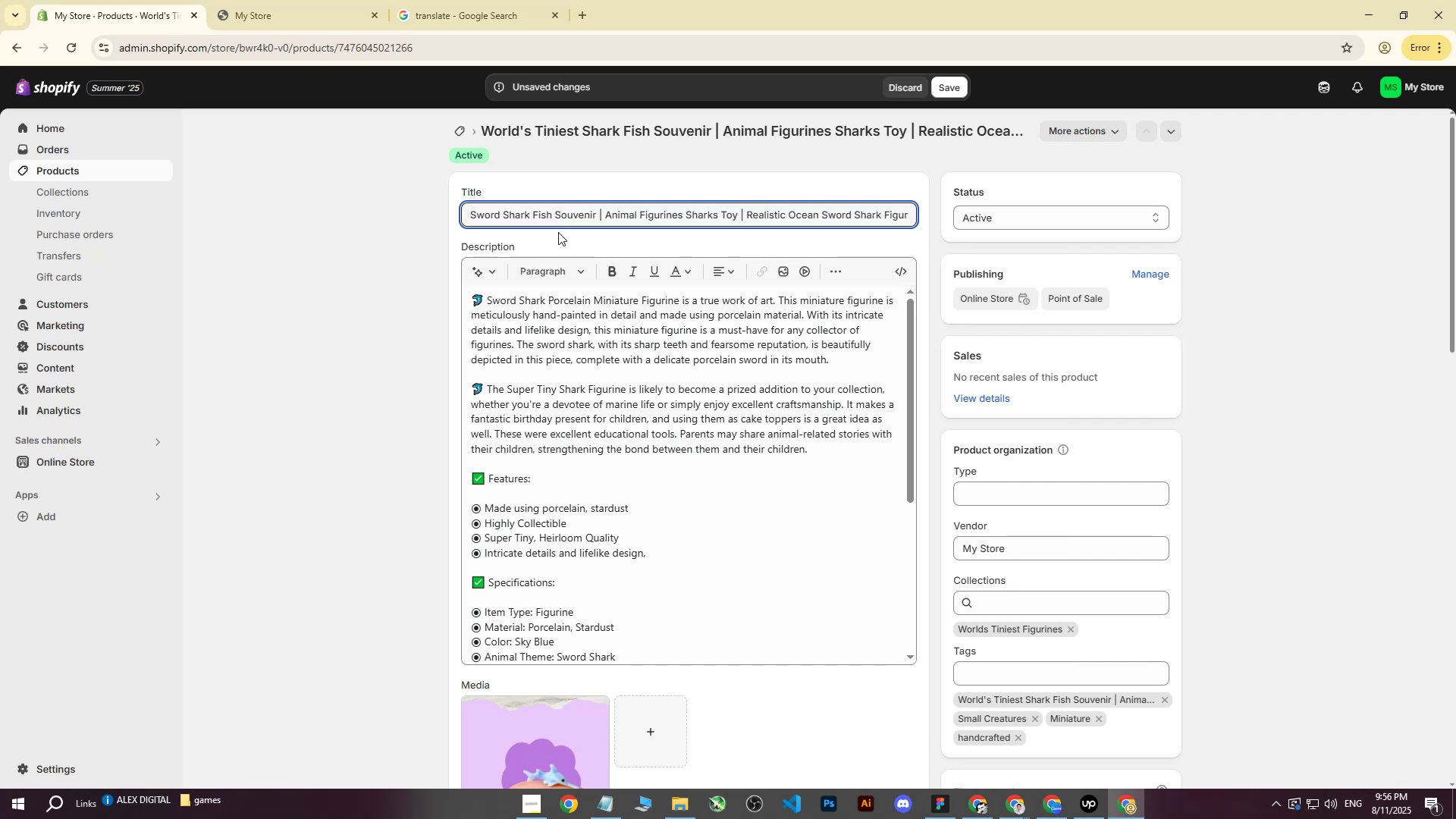 
scroll: coordinate [649, 373], scroll_direction: up, amount: 1.0
 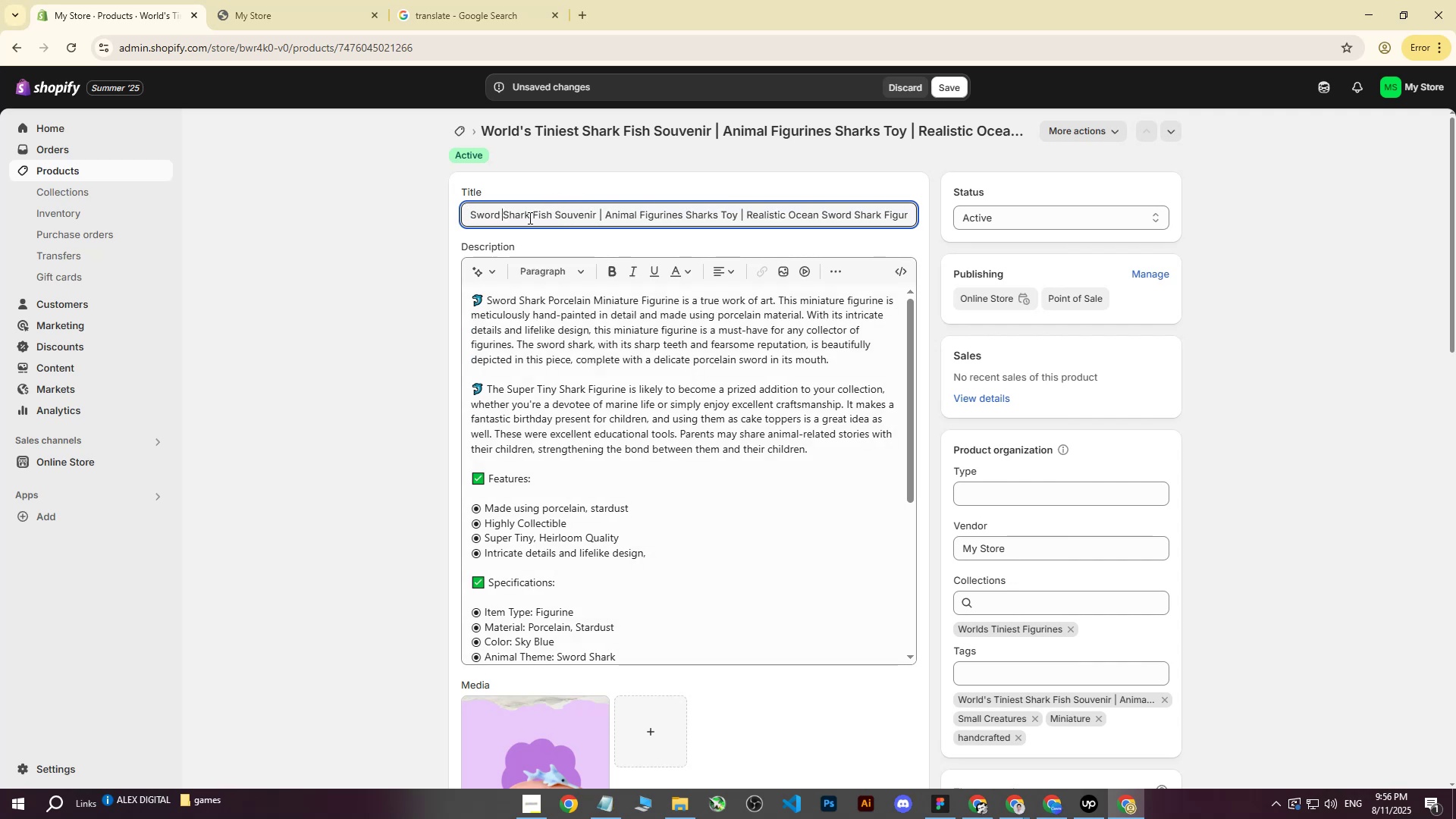 
left_click([531, 213])
 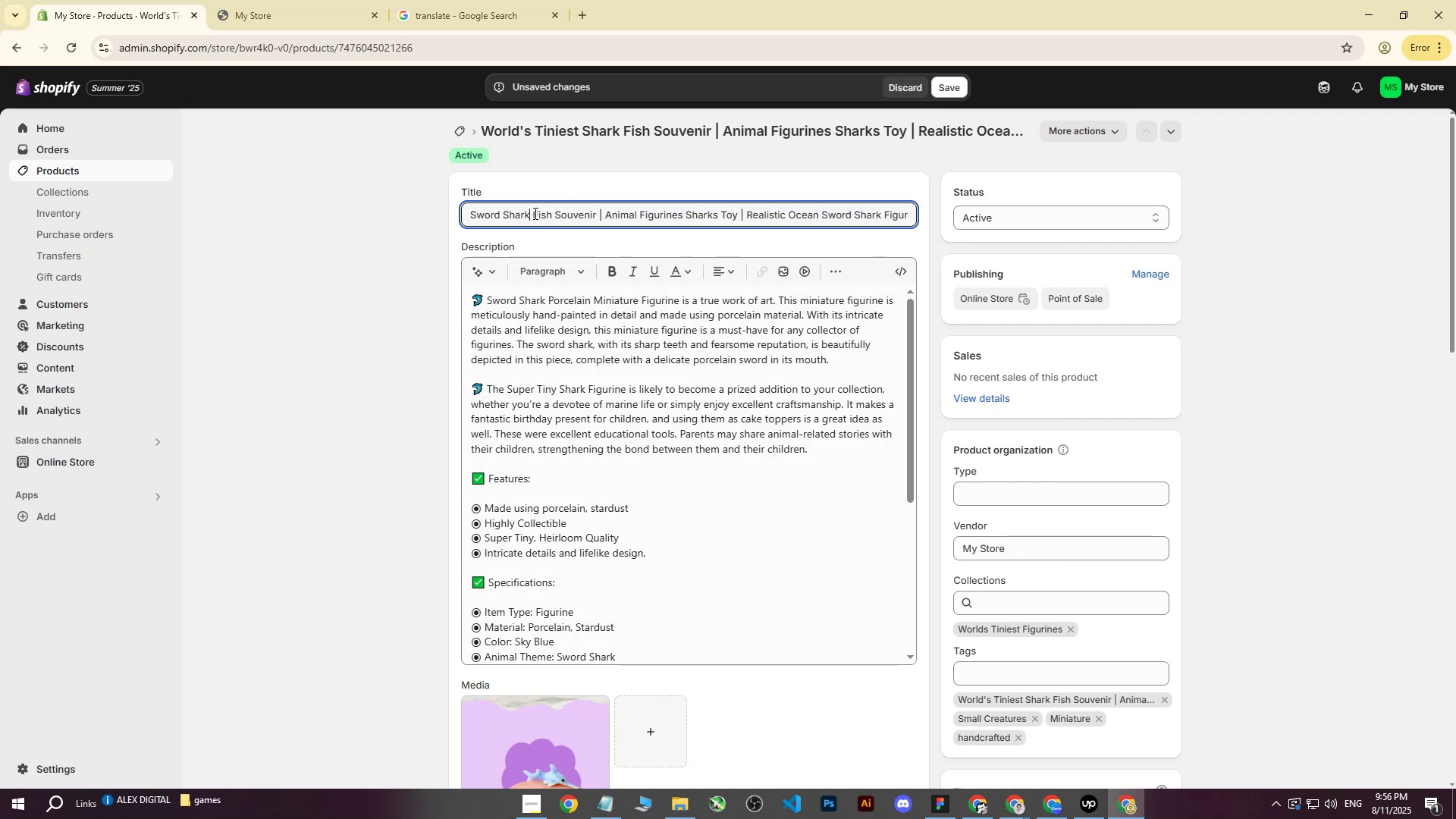 
key(Control+ControlLeft)
 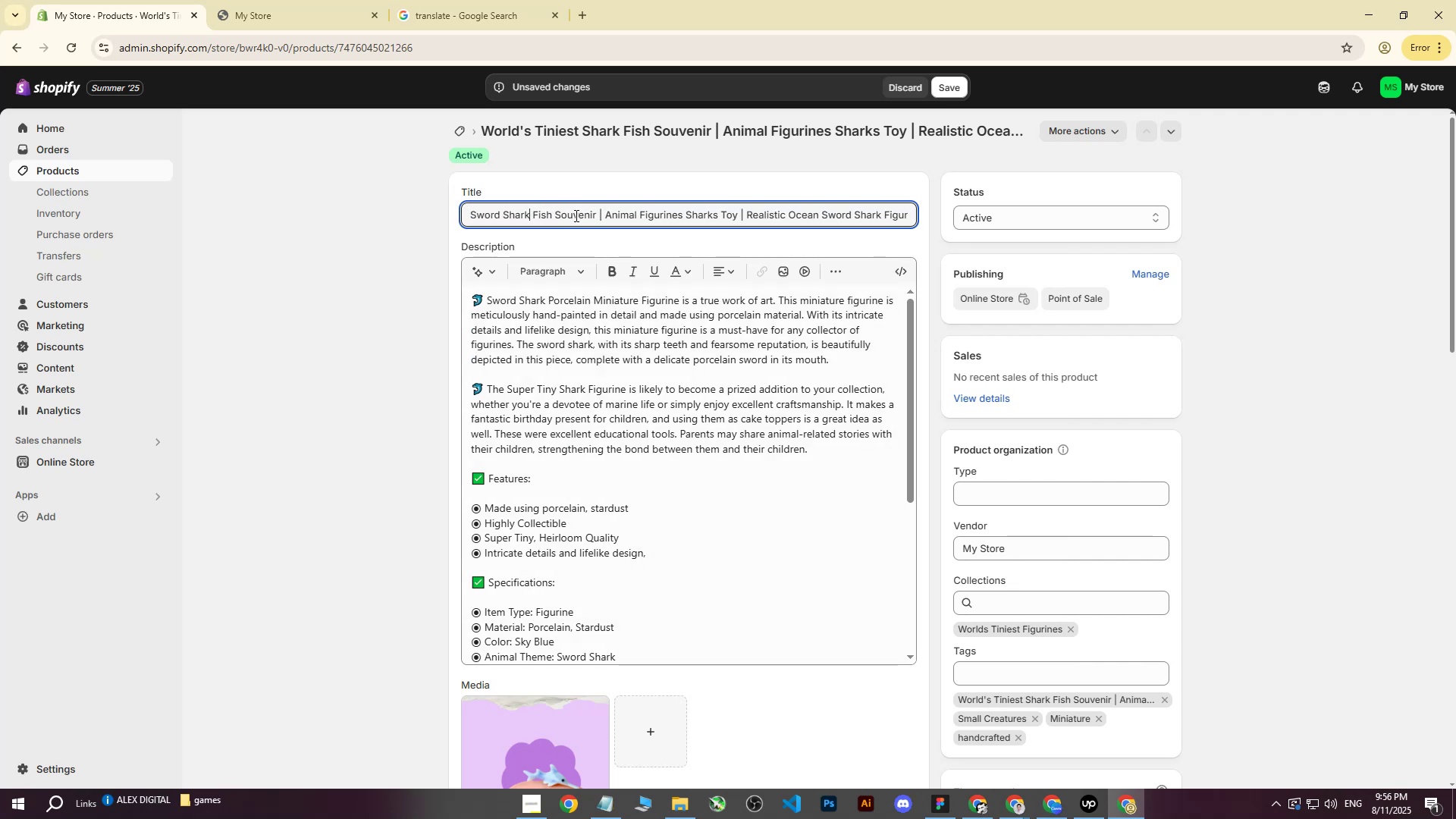 
key(Control+V)
 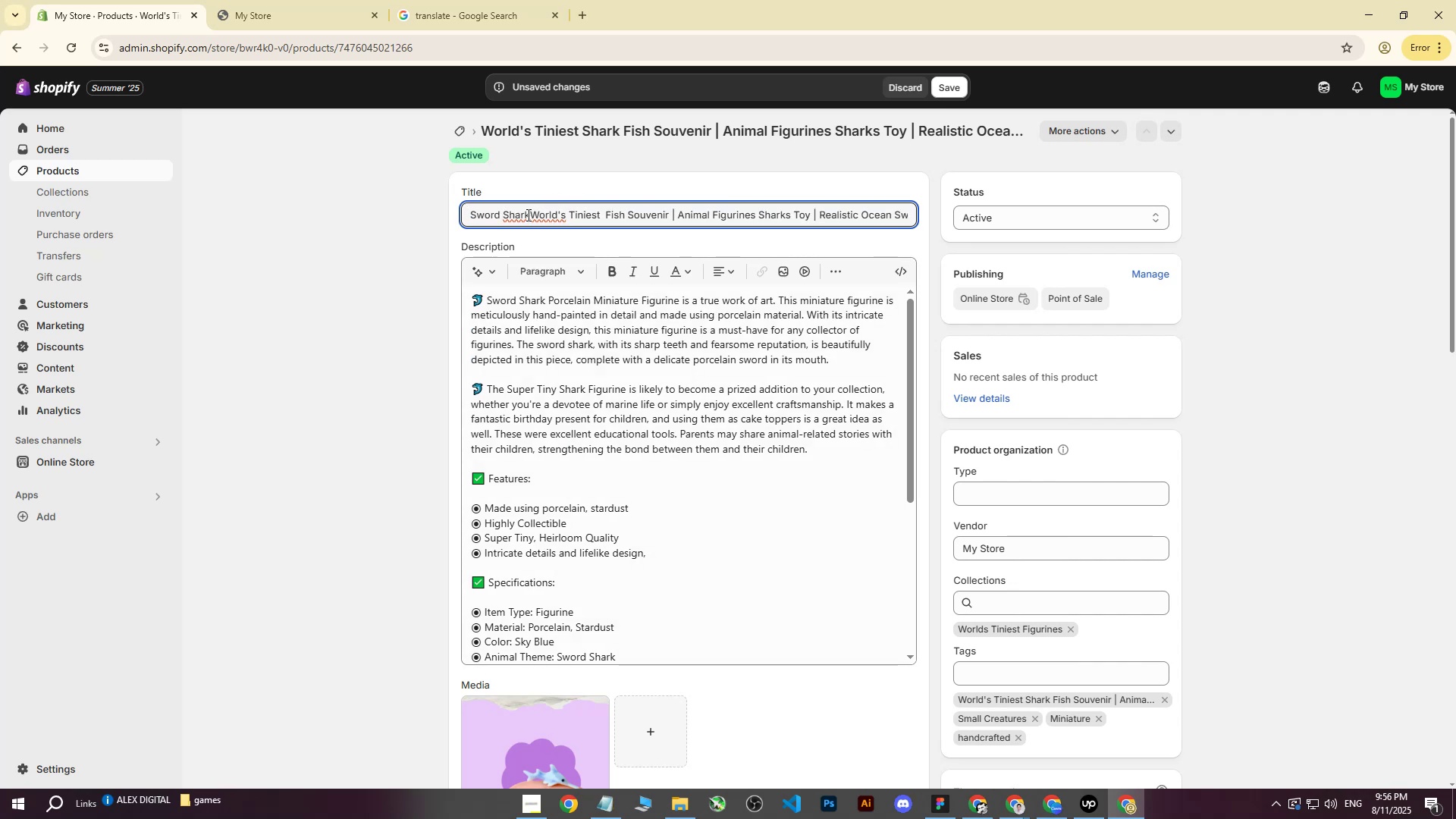 
left_click([532, 216])
 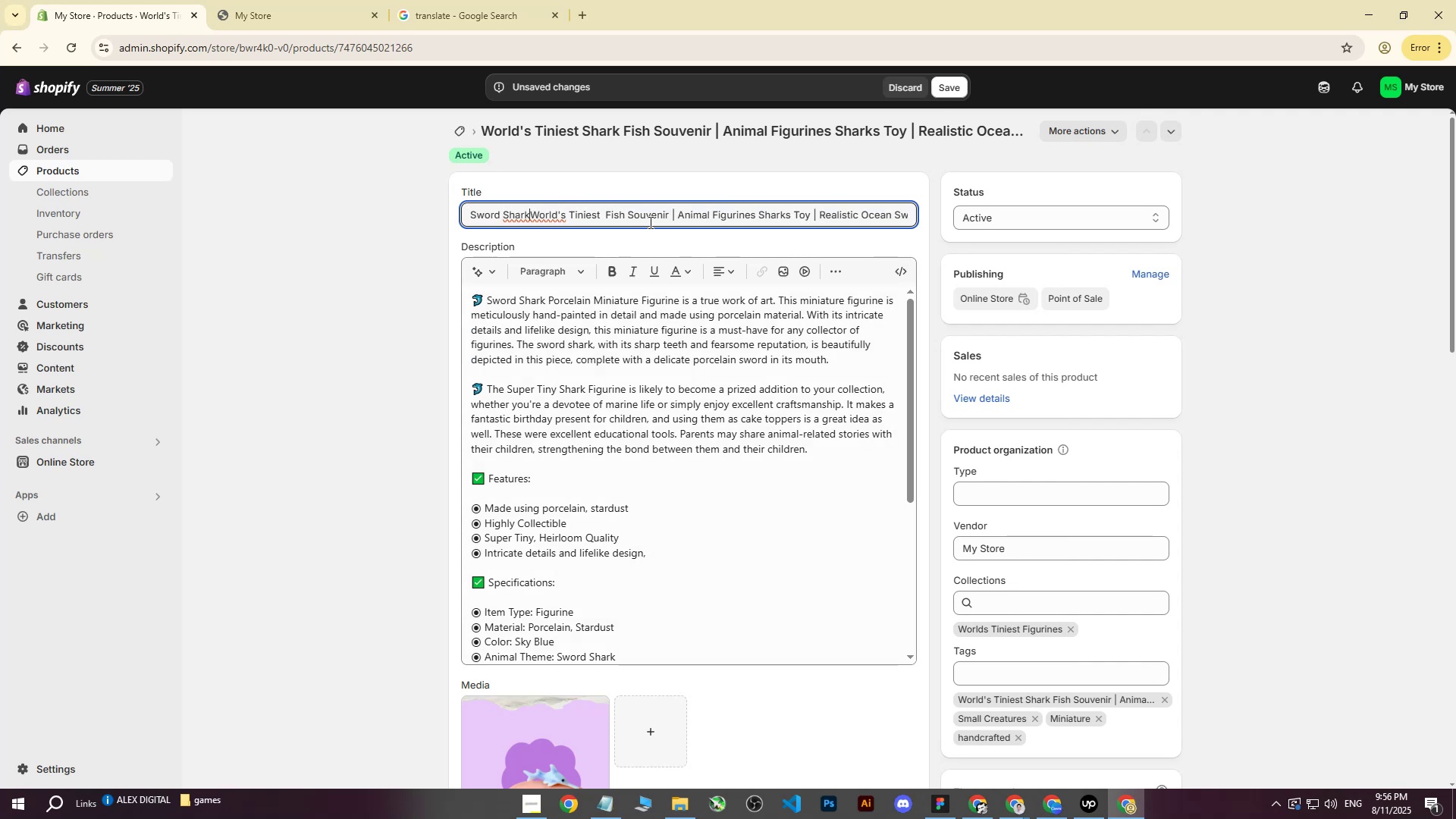 
key(Space)
 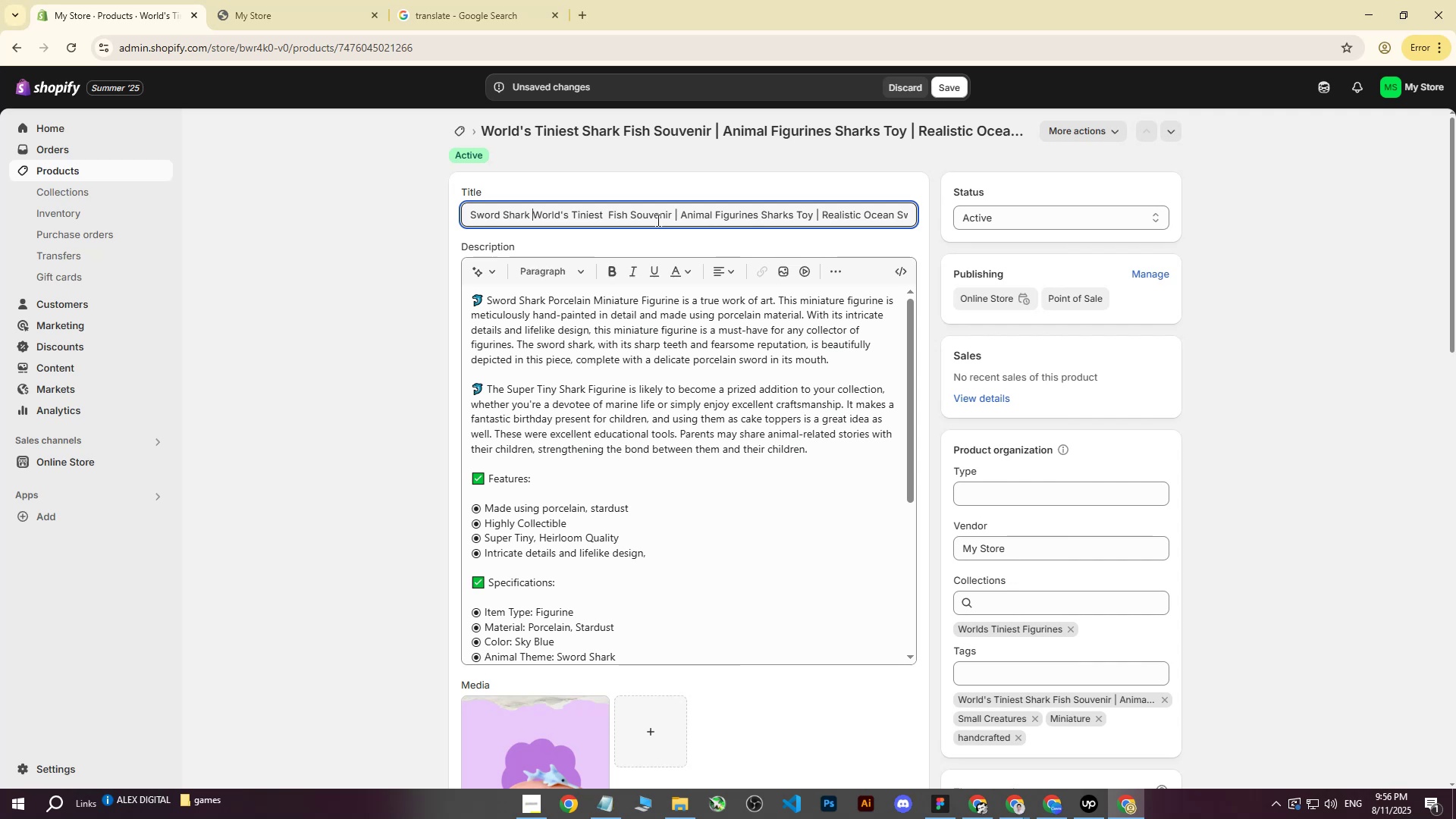 
key(Shift+Backslash)
 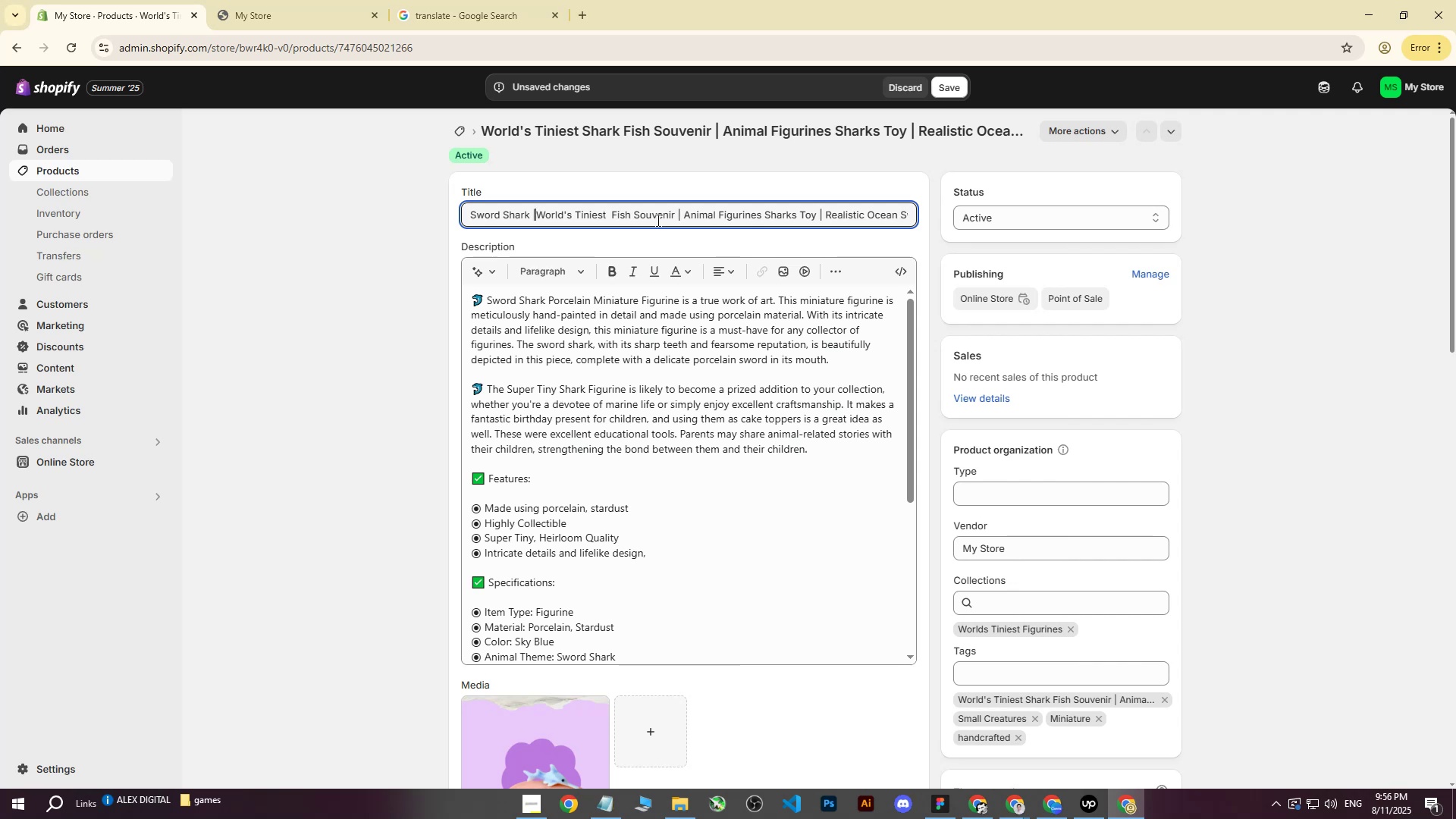 
key(Backspace)
 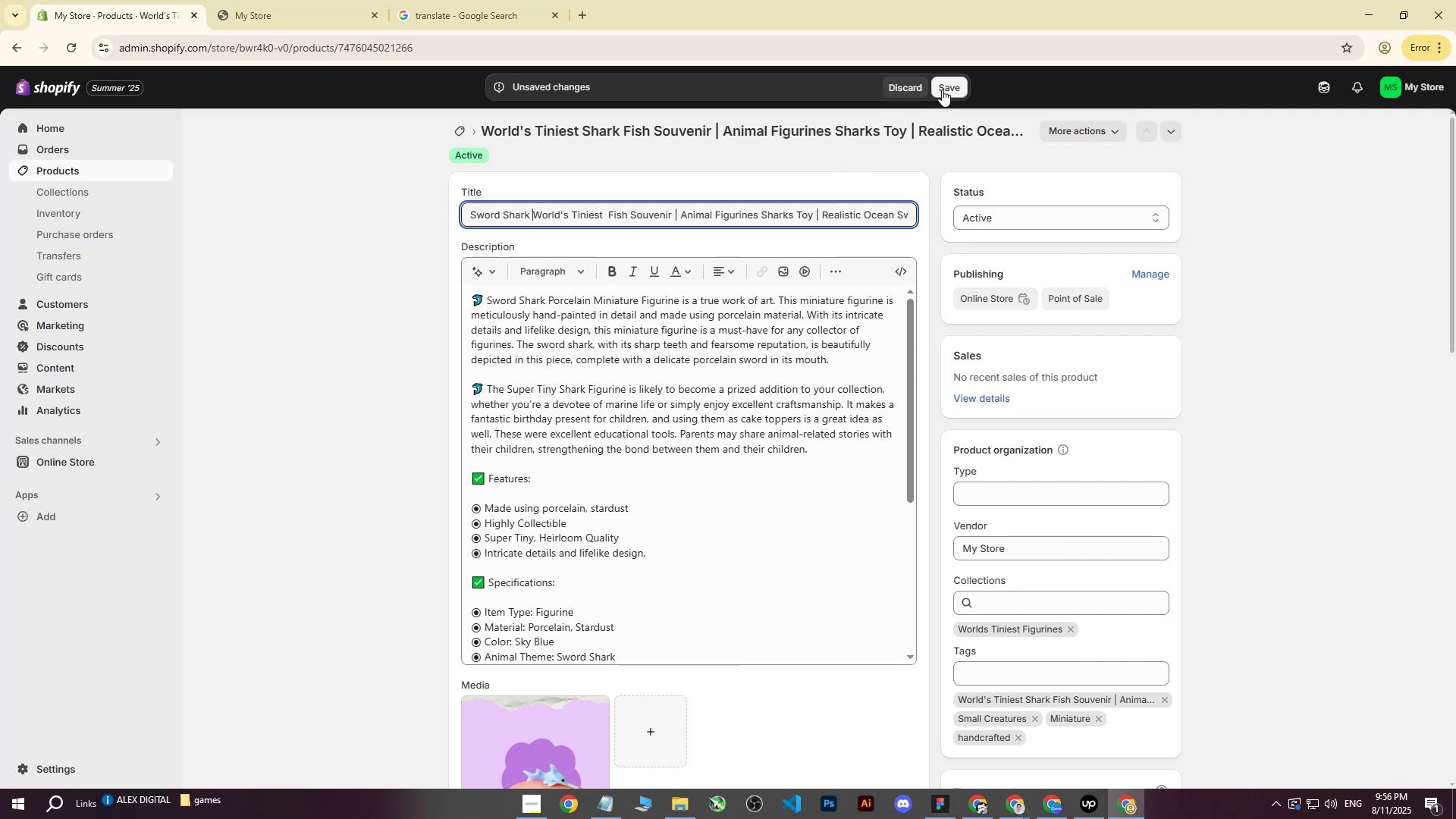 
scroll: coordinate [685, 451], scroll_direction: up, amount: 4.0
 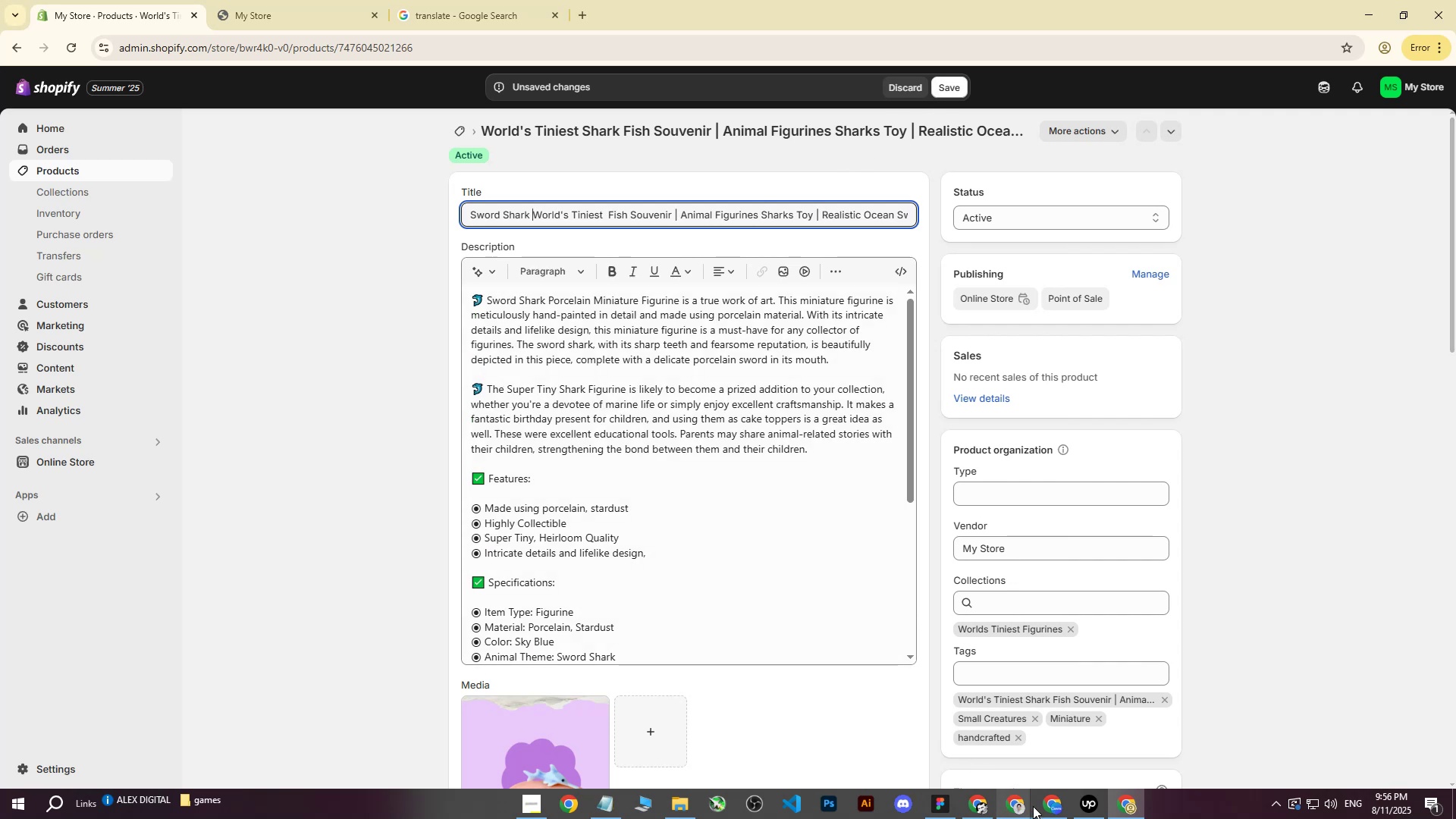 
left_click([1043, 805])
 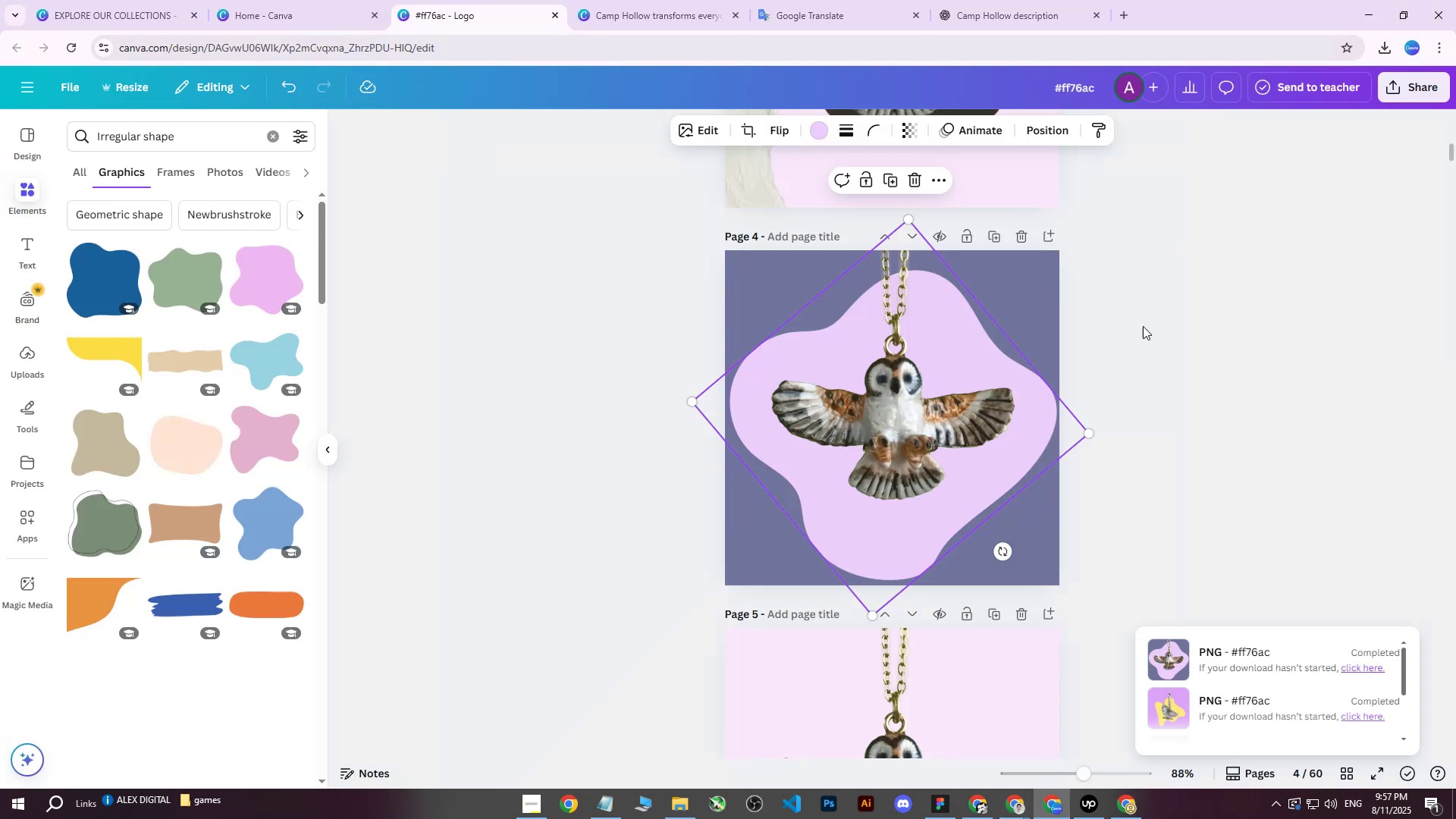 
left_click([1185, 317])
 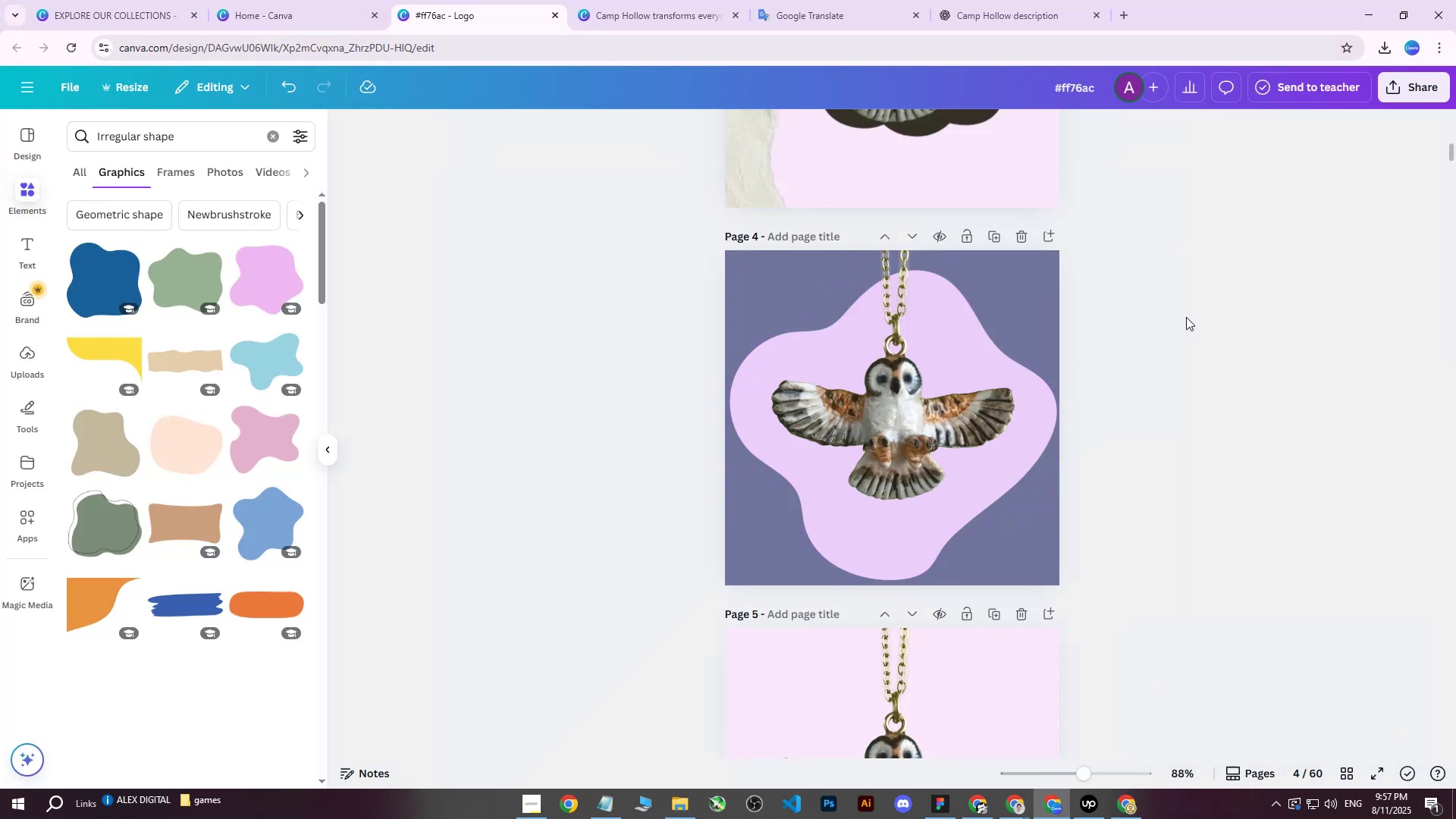 
scroll: coordinate [1161, 380], scroll_direction: down, amount: 194.0
 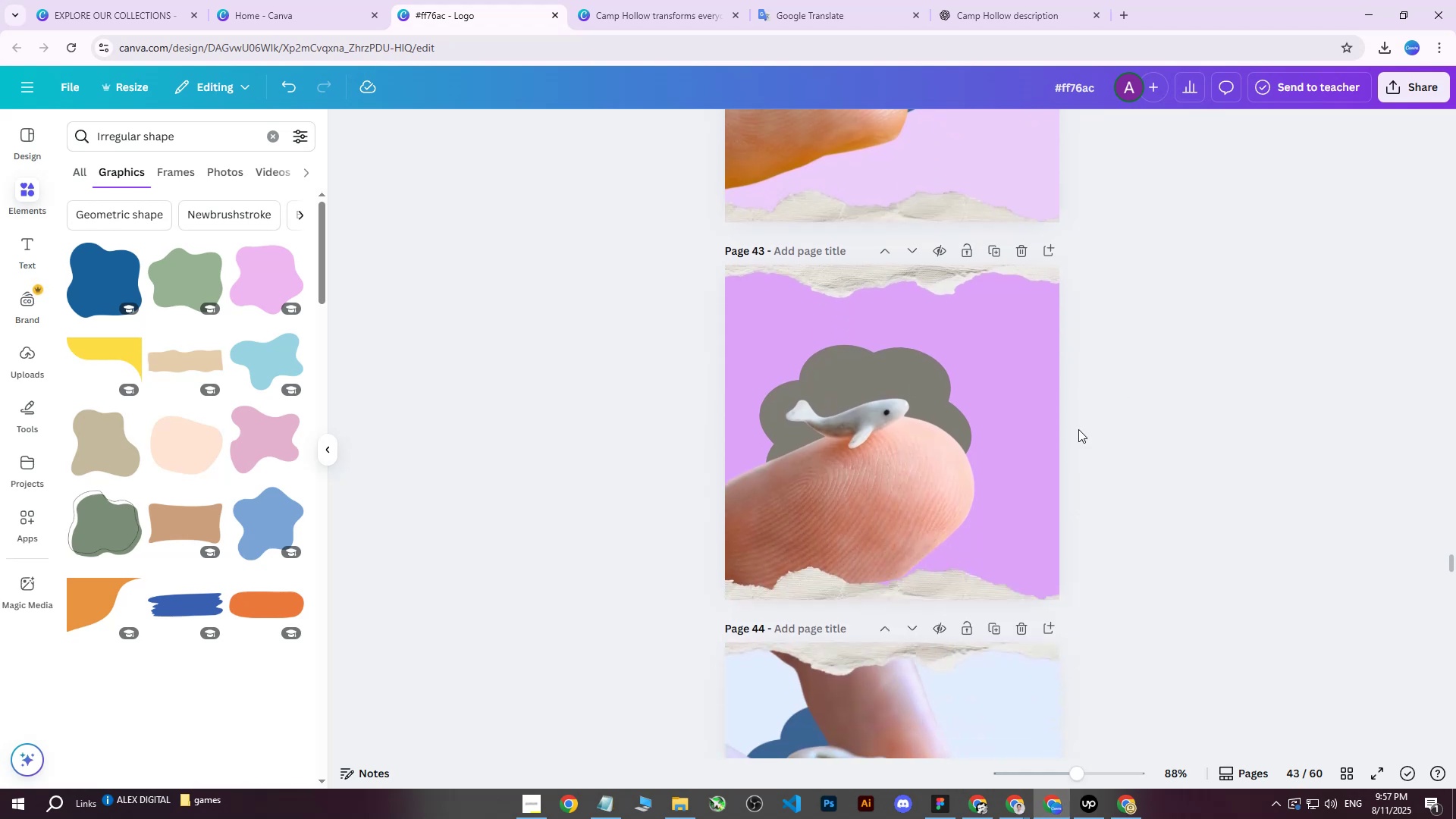 
left_click([950, 581])
 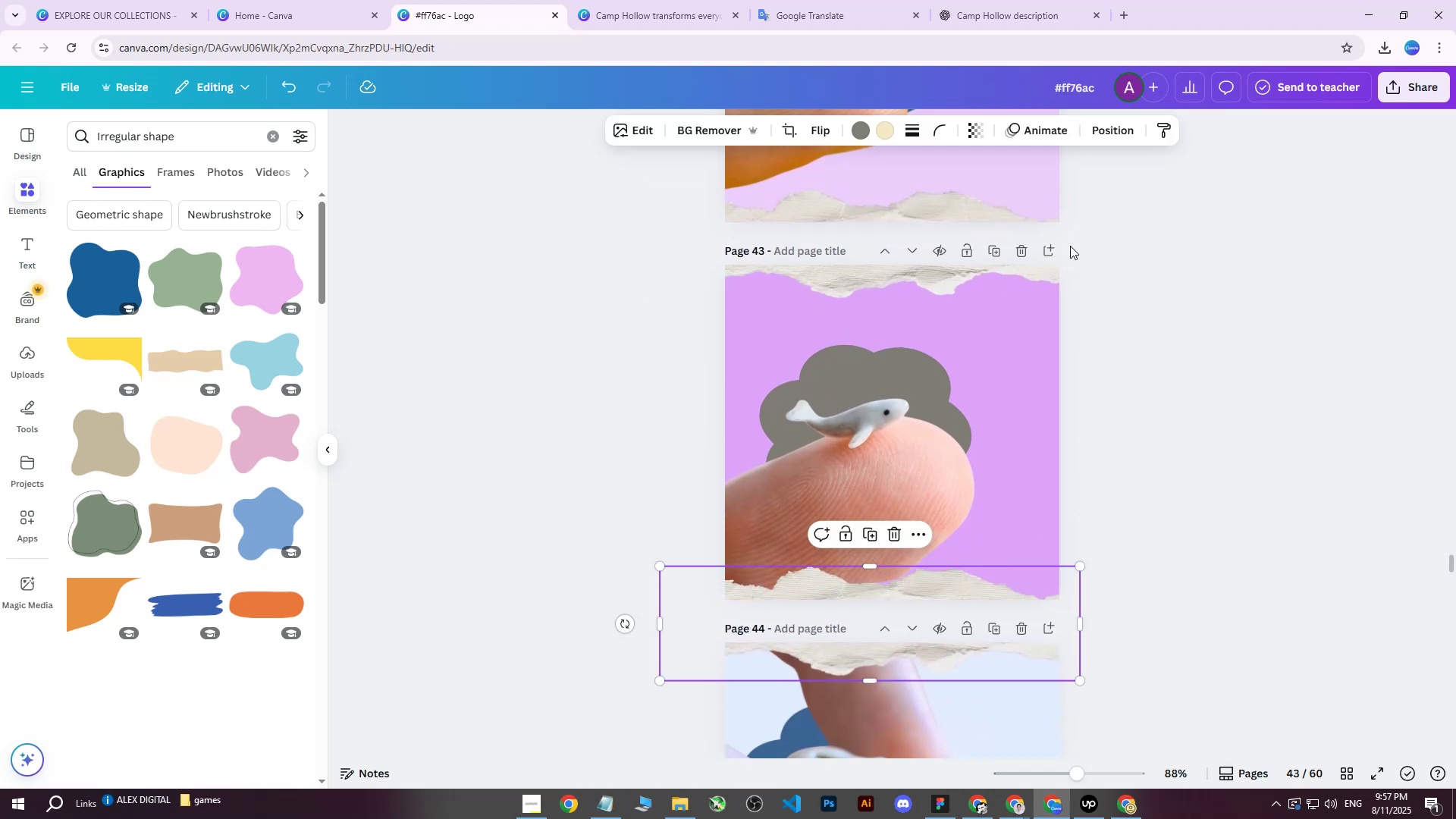 
scroll: coordinate [1140, 354], scroll_direction: down, amount: 29.0
 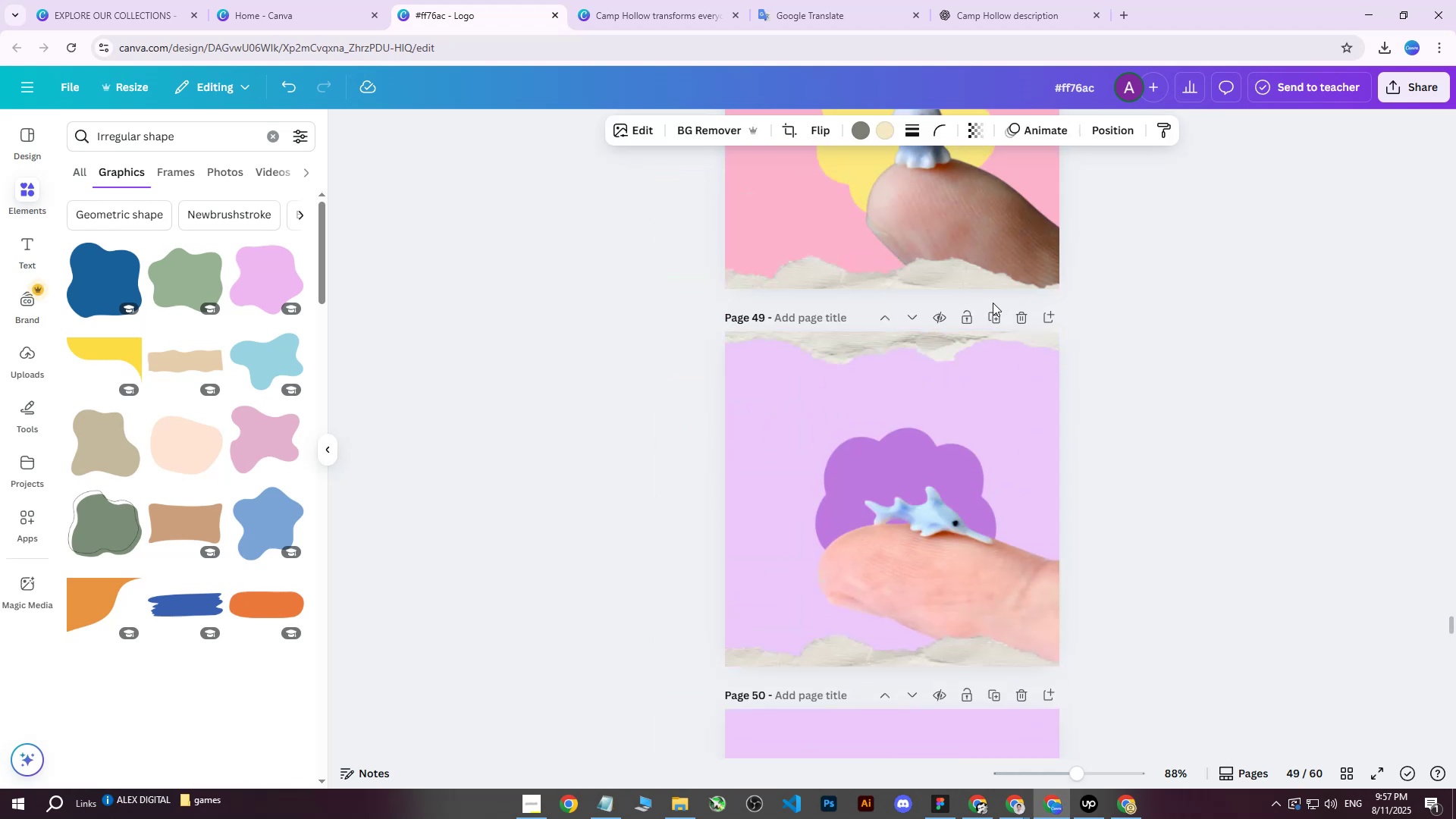 
left_click([992, 316])
 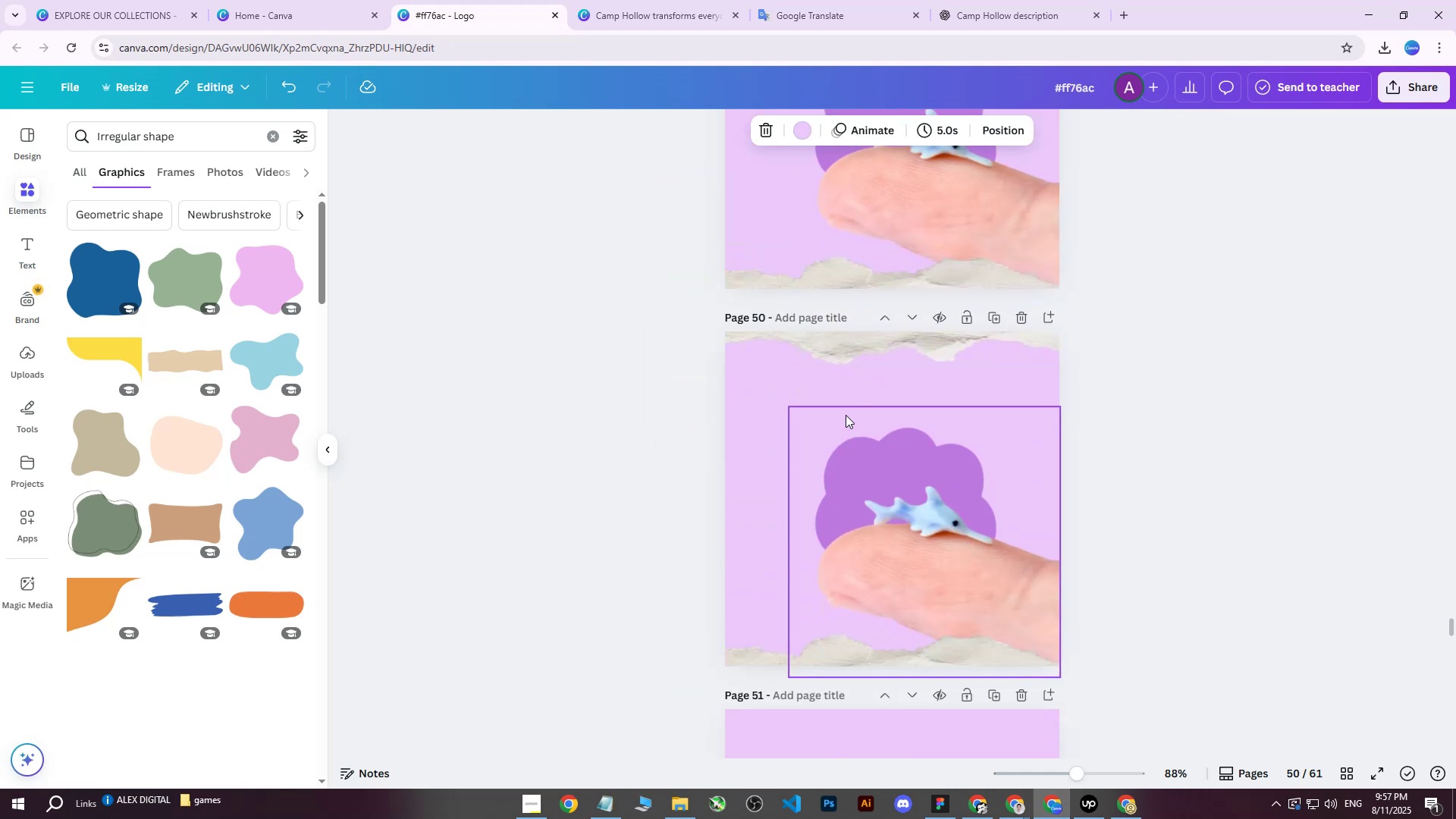 
left_click([831, 349])
 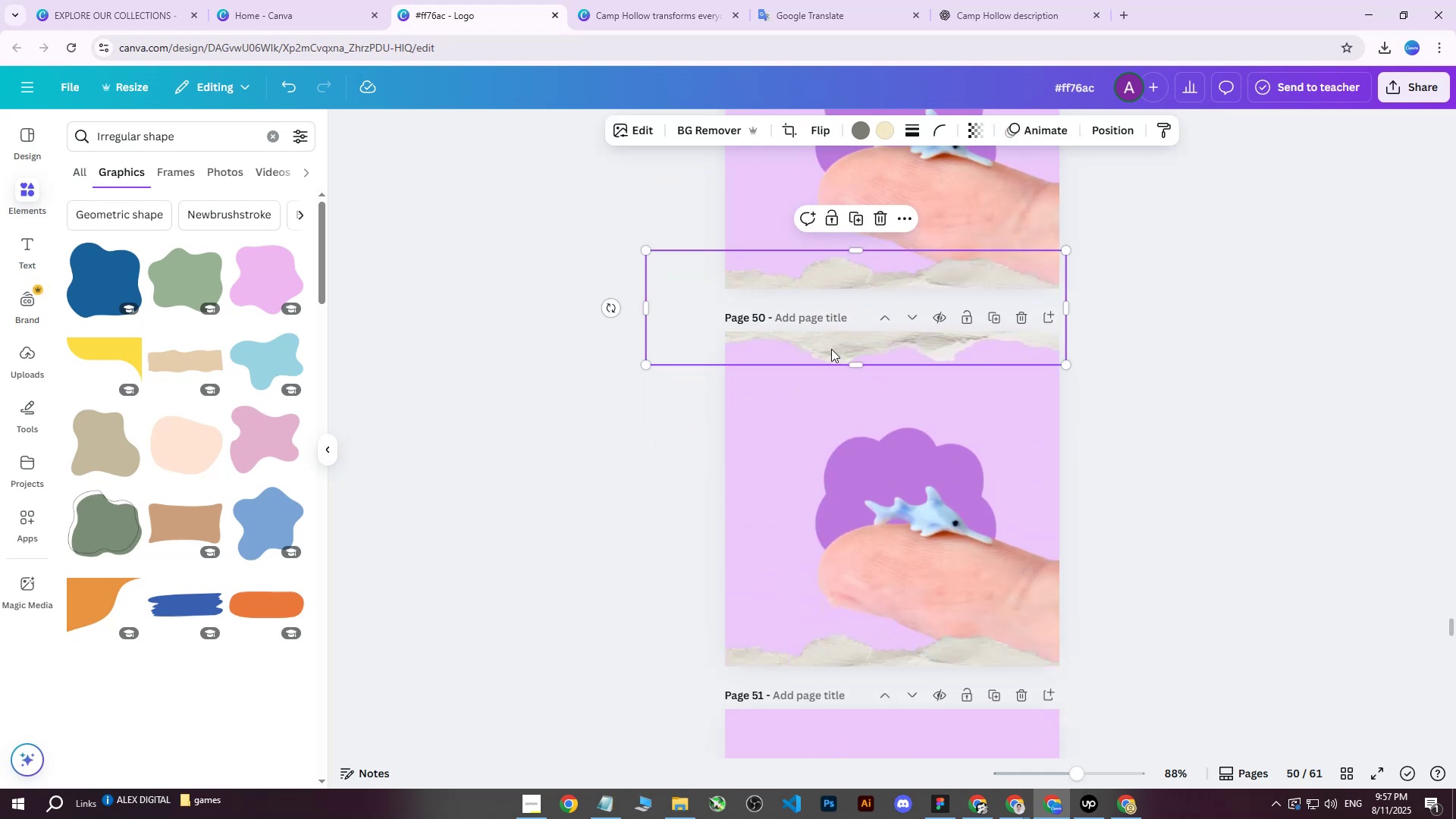 
key(Delete)
 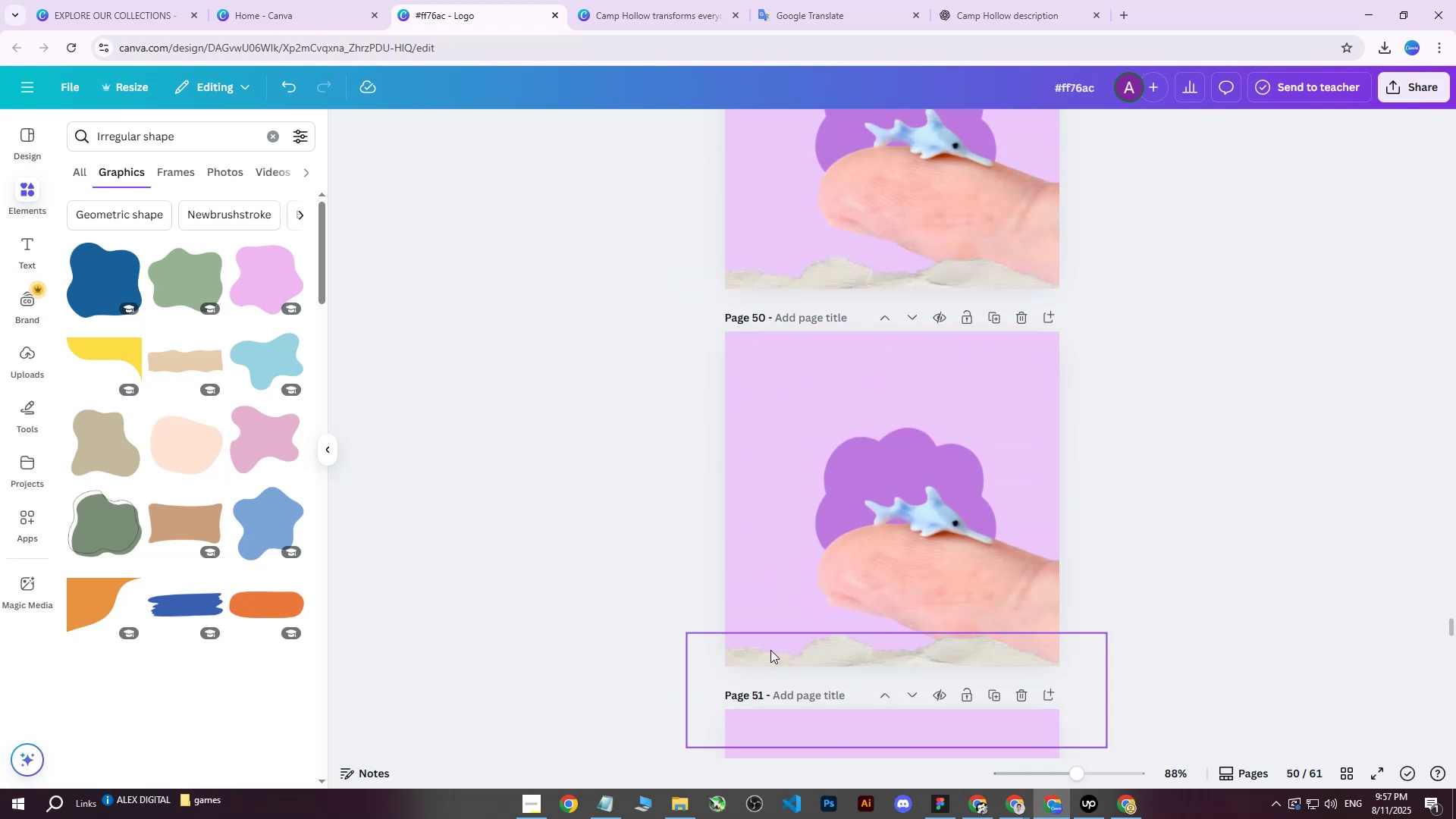 
left_click([765, 656])
 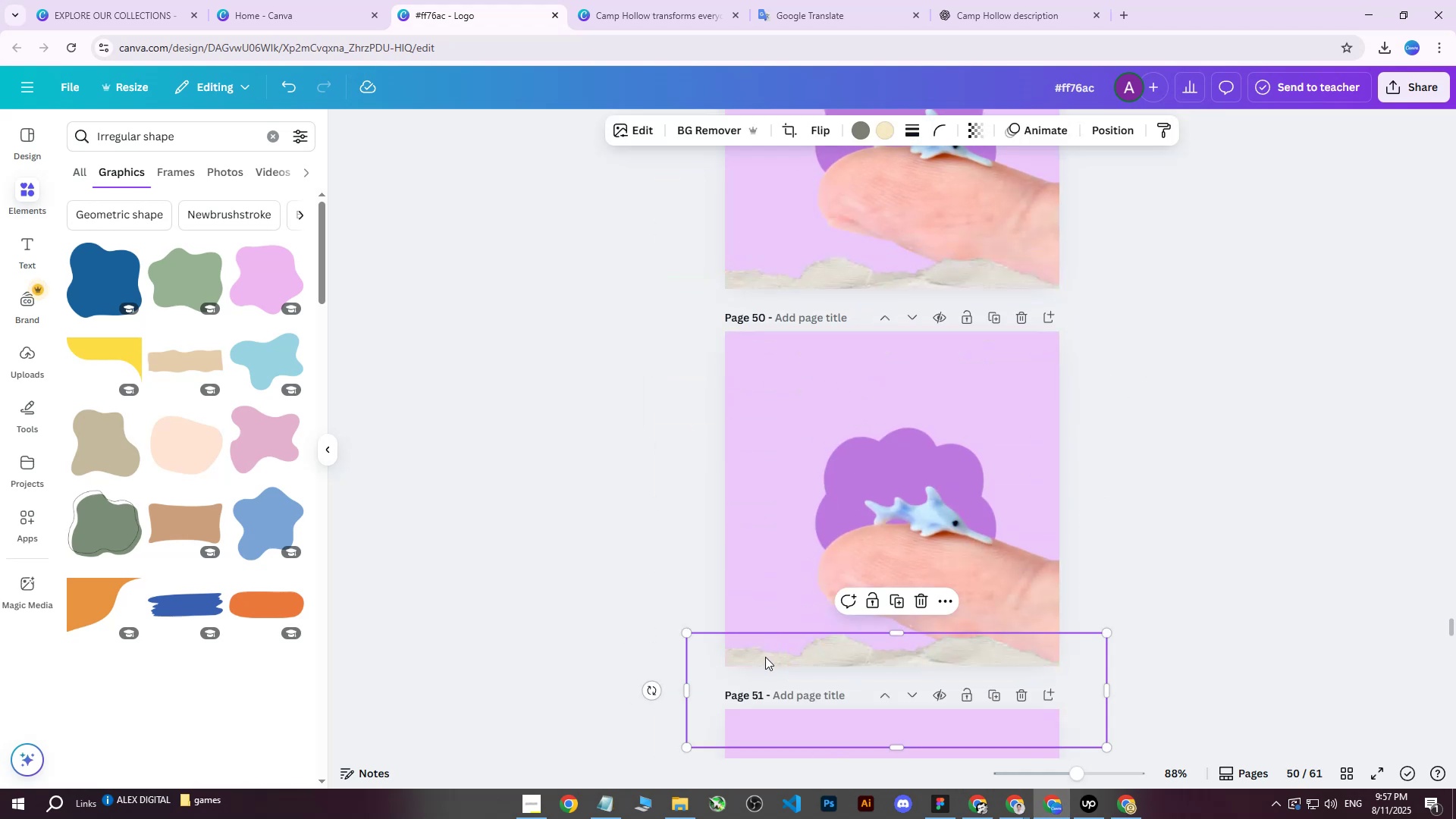 
key(Delete)
 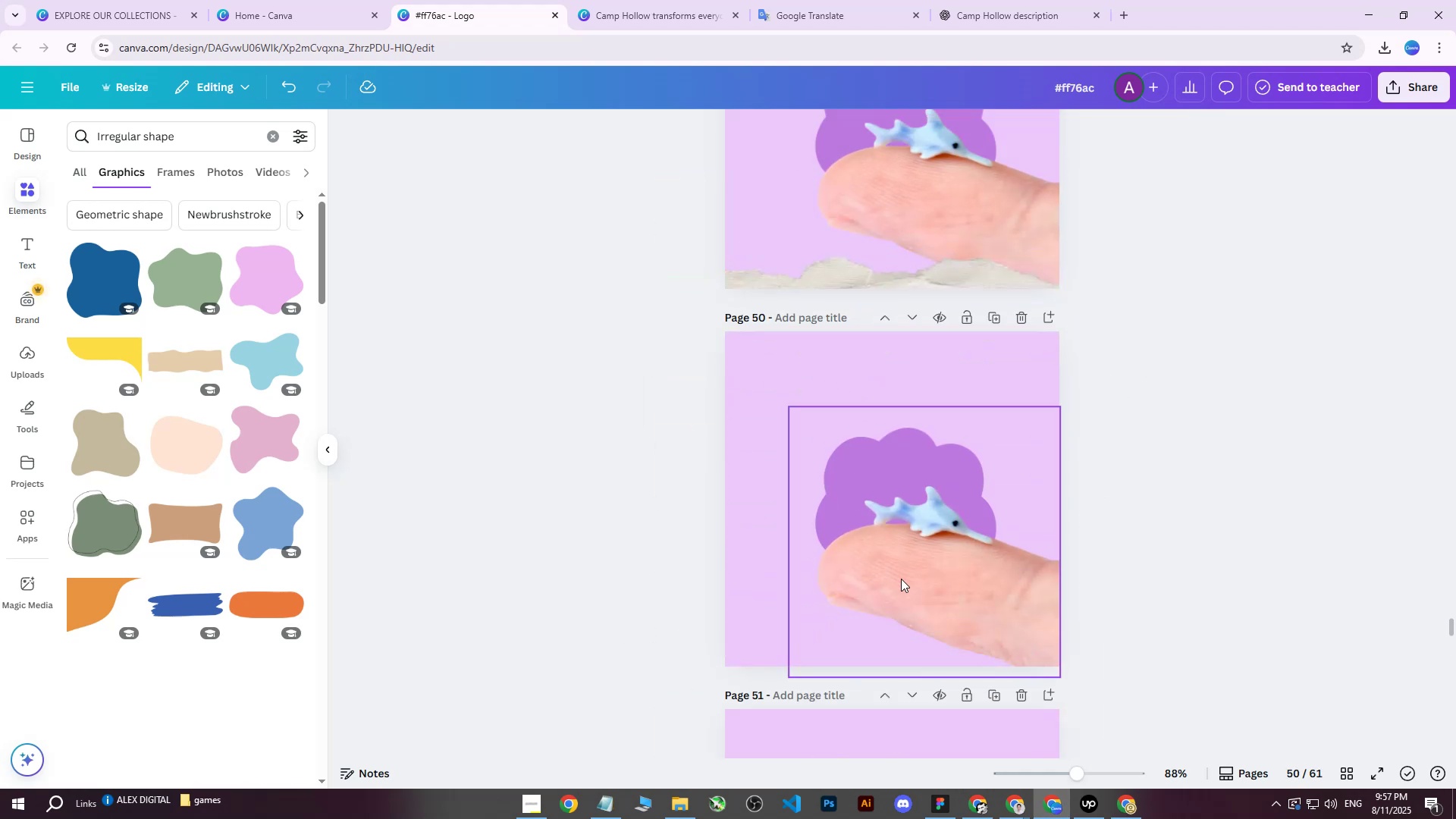 
left_click([904, 582])
 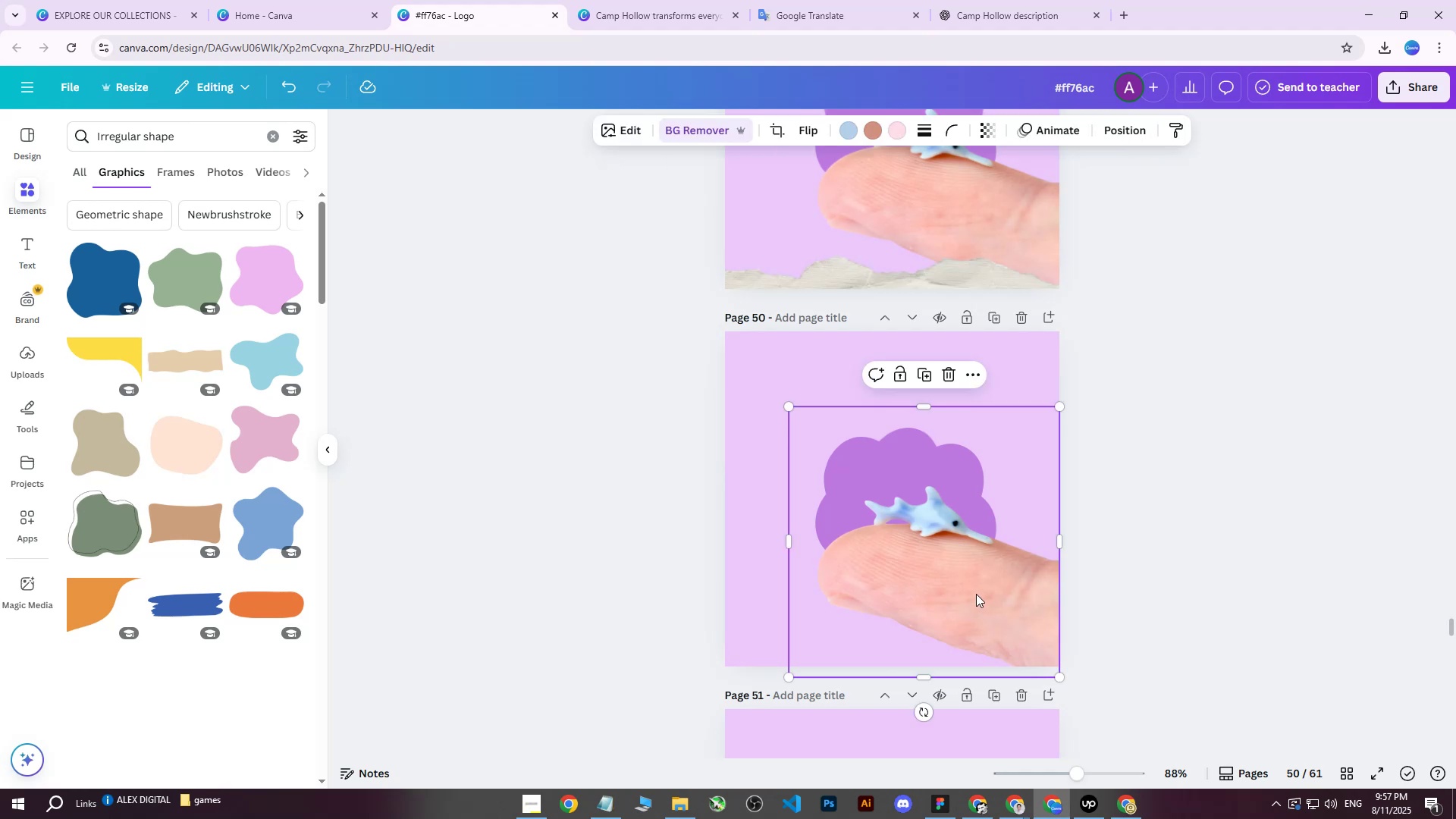 
left_click_drag(start_coordinate=[966, 592], to_coordinate=[965, 584])
 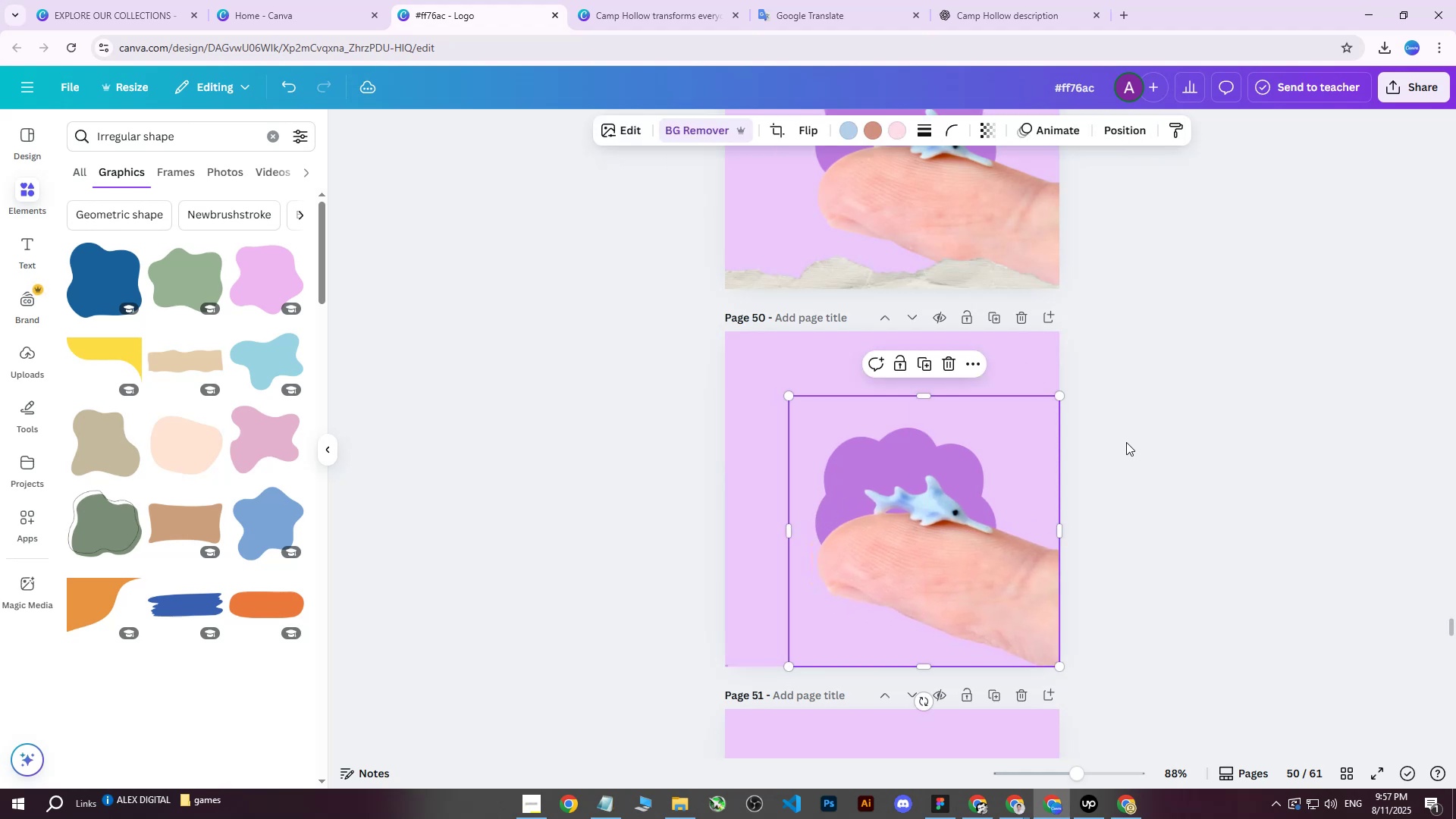 
left_click([1126, 442])
 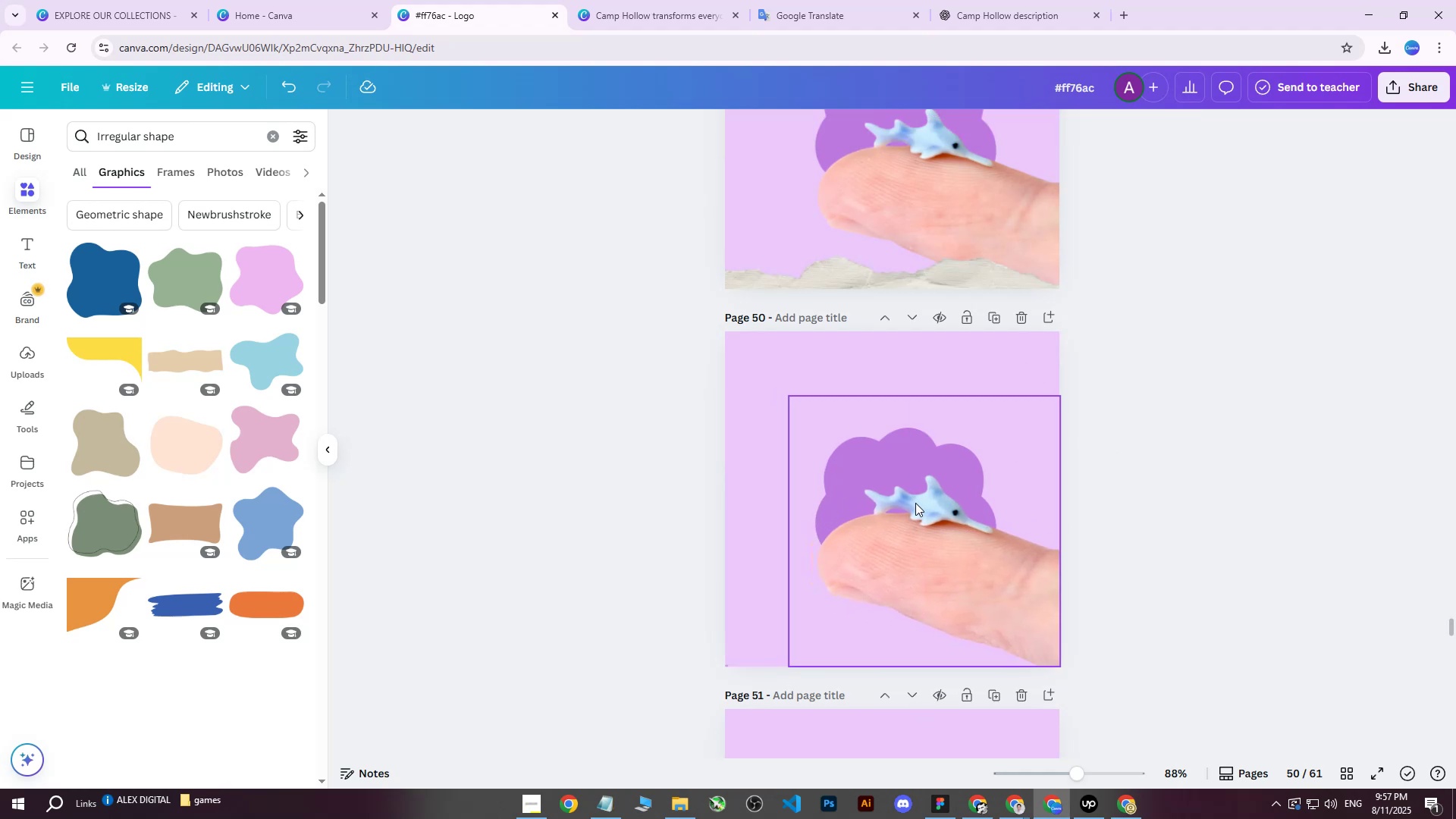 
left_click([915, 503])
 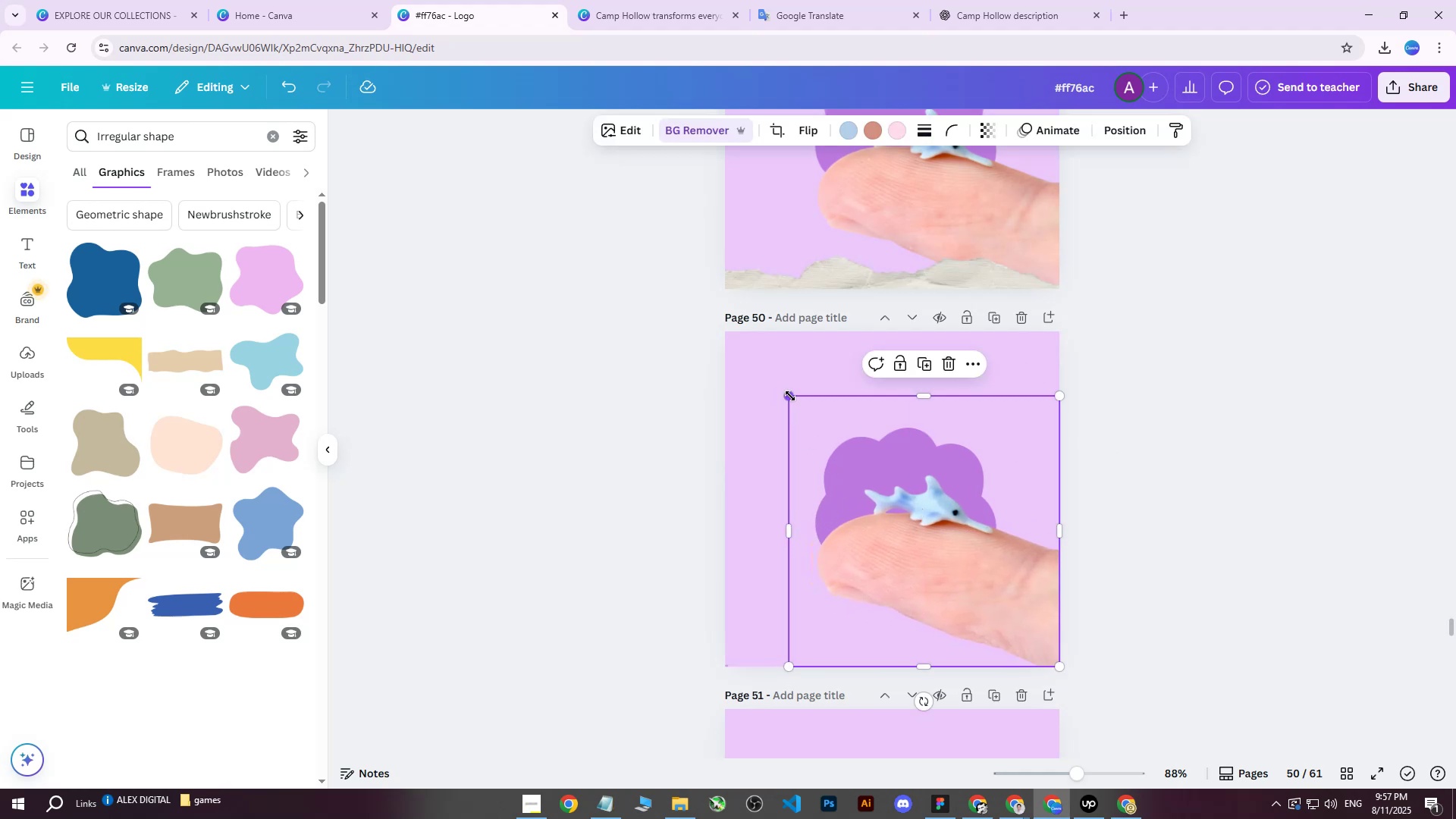 
left_click_drag(start_coordinate=[789, 399], to_coordinate=[761, 400])
 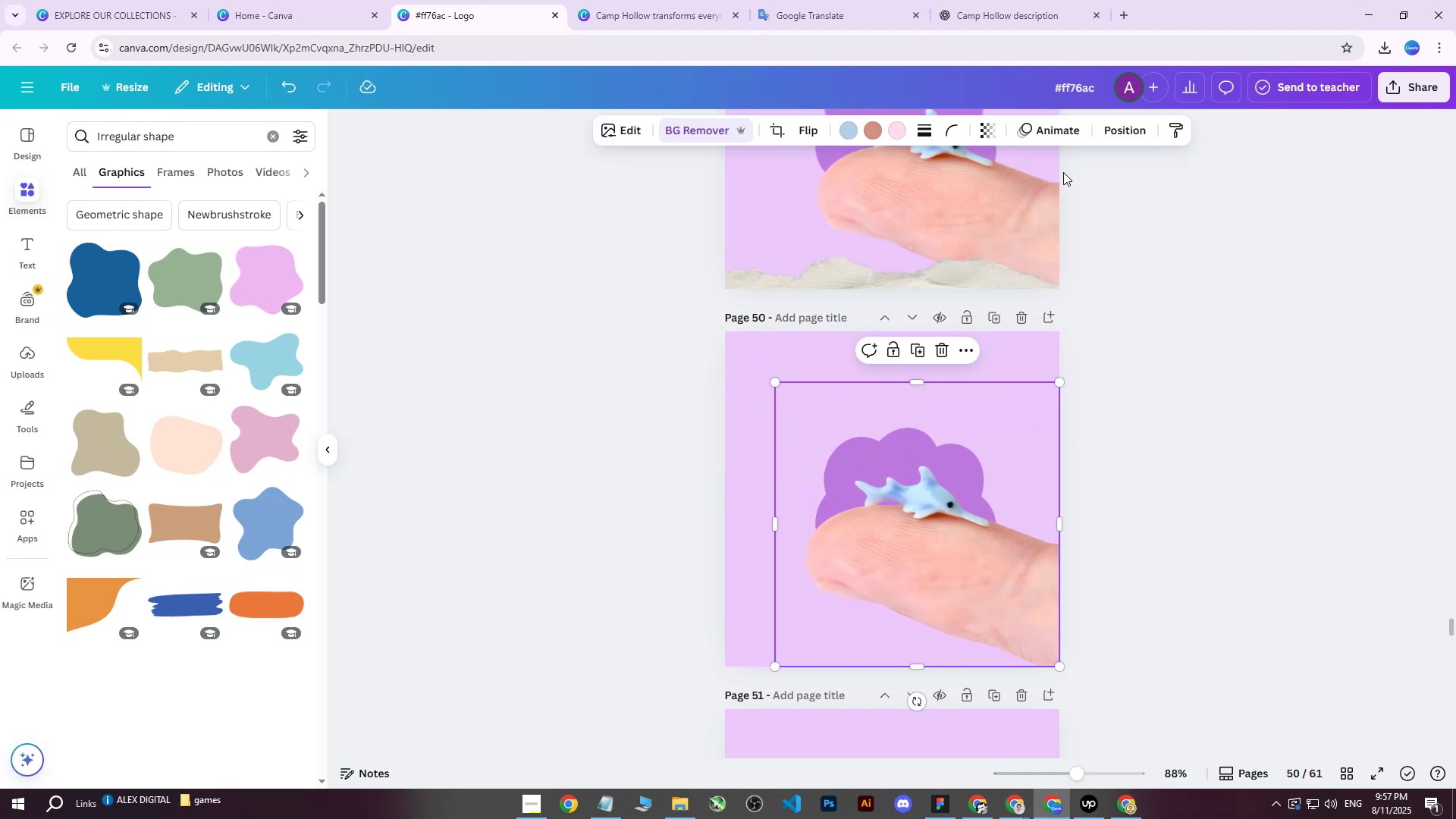 
left_click([1125, 131])
 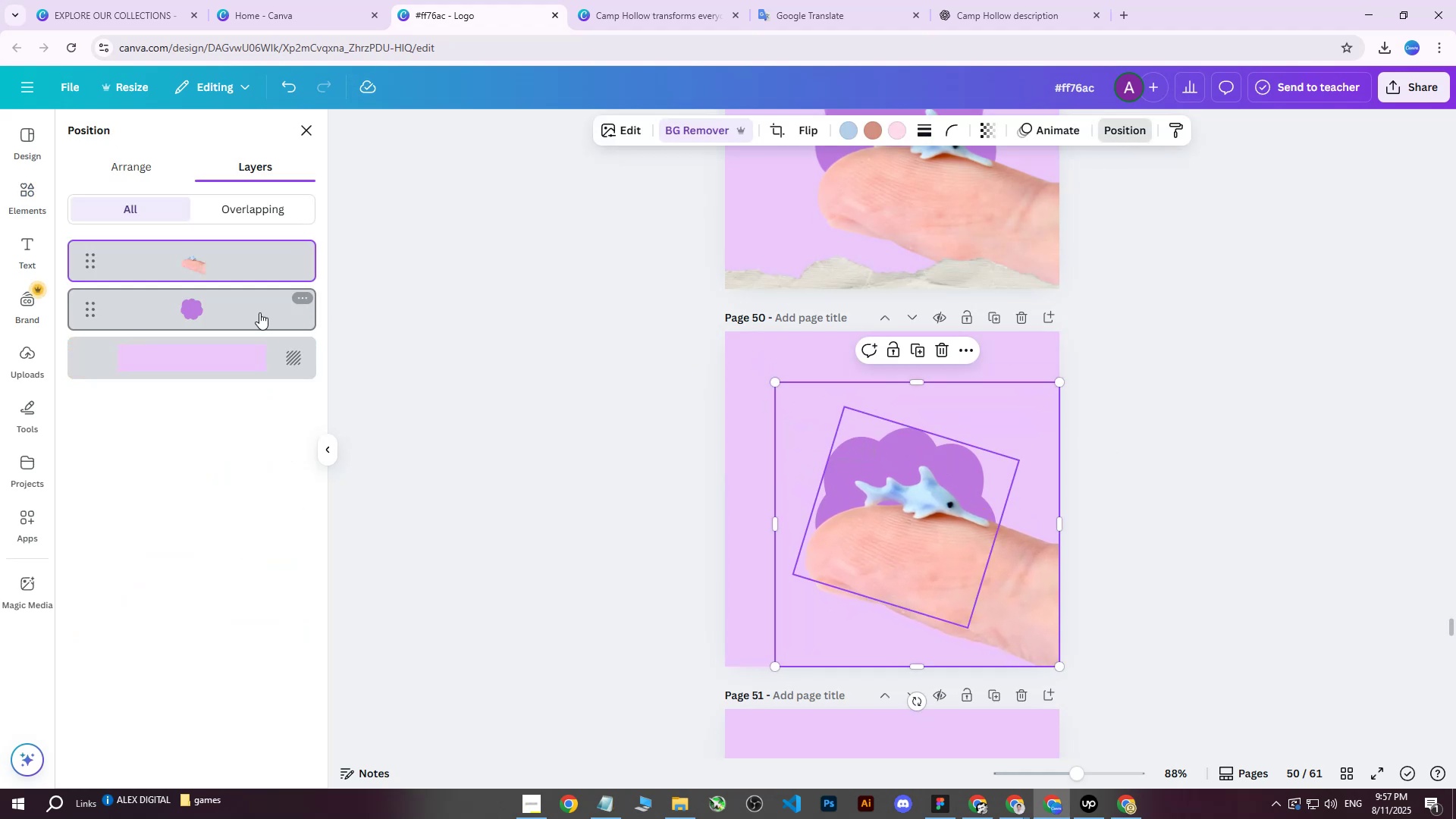 
left_click([230, 318])
 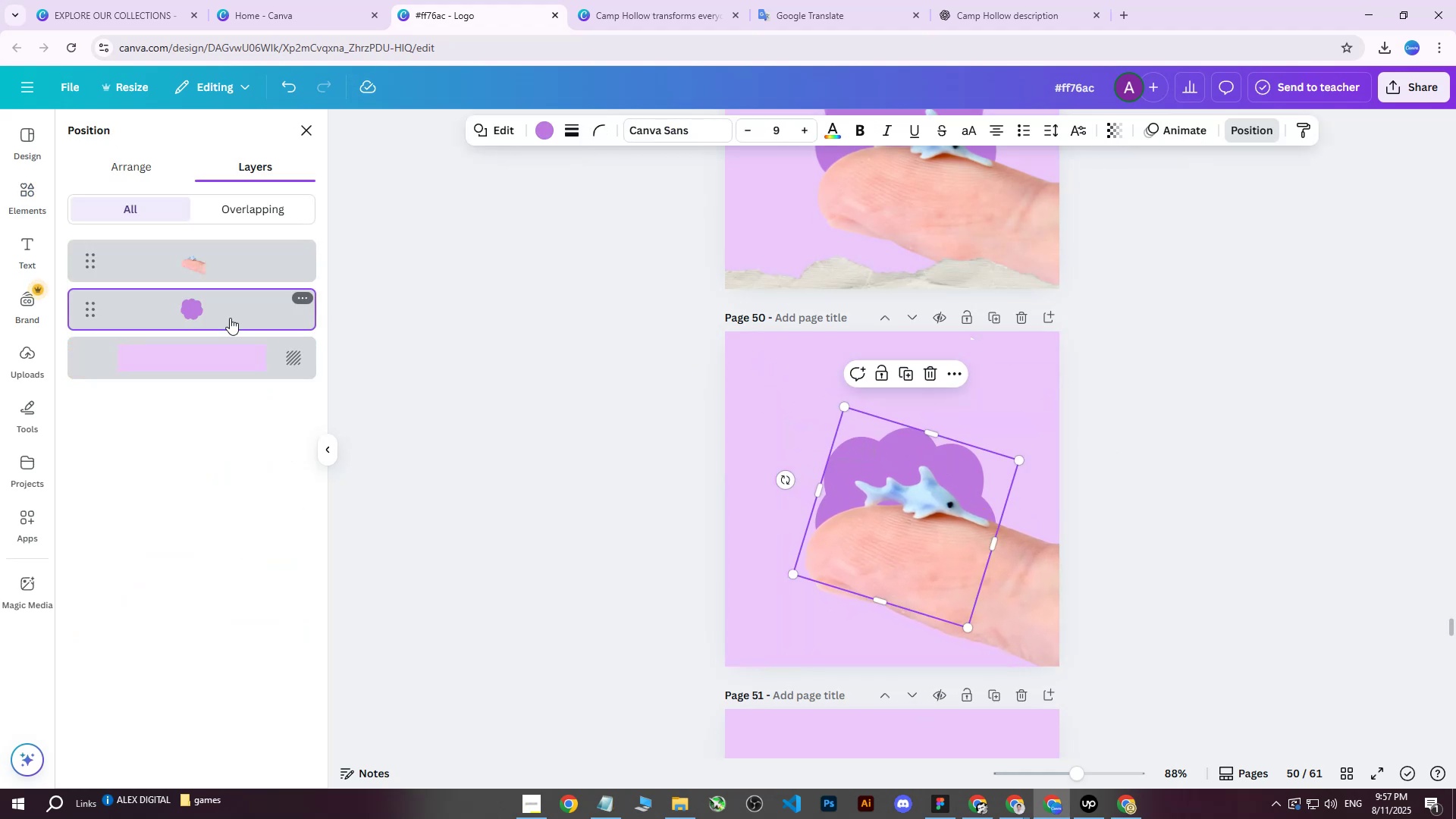 
key(Delete)
 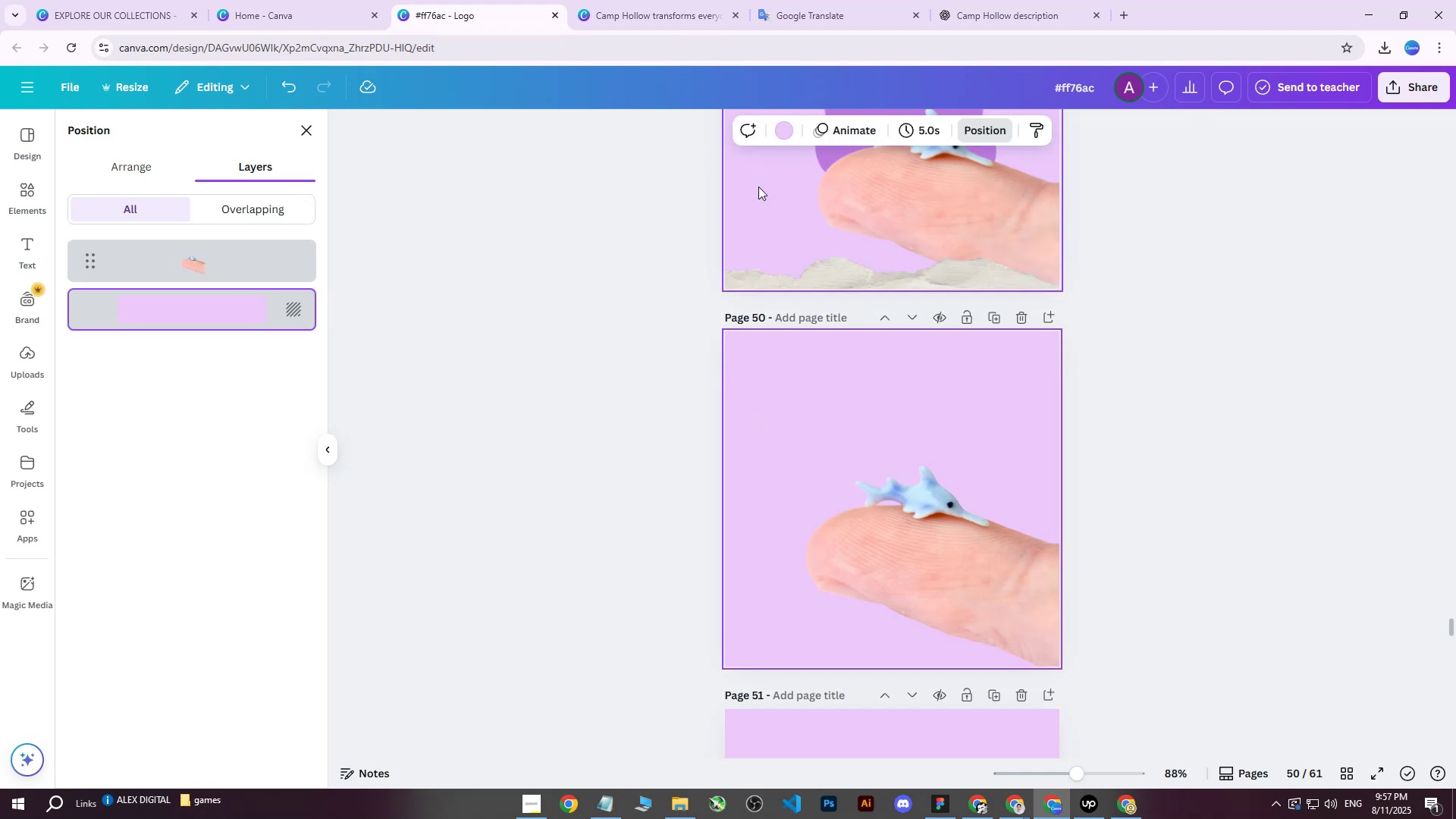 
left_click([784, 133])
 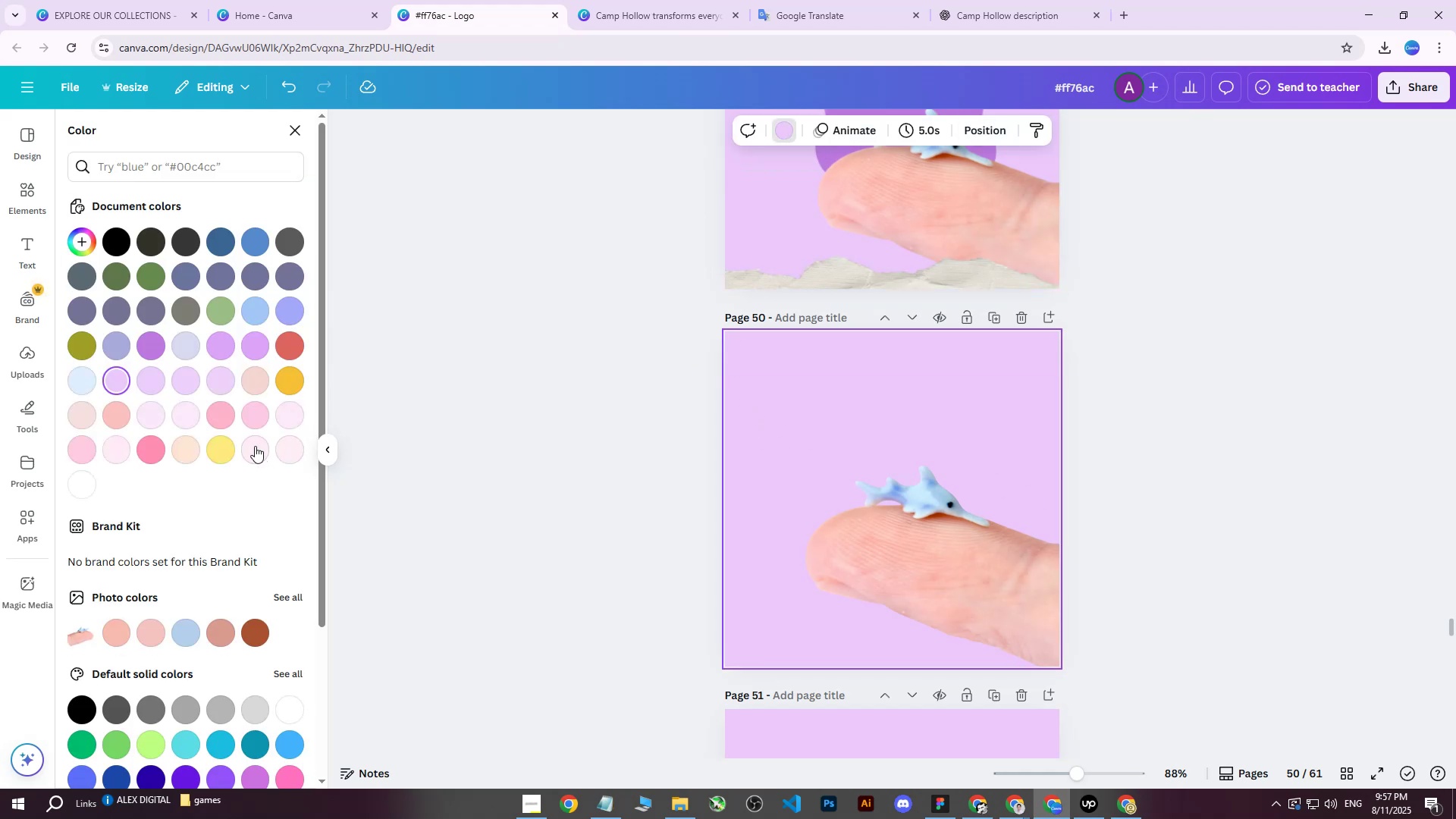 
left_click([228, 451])
 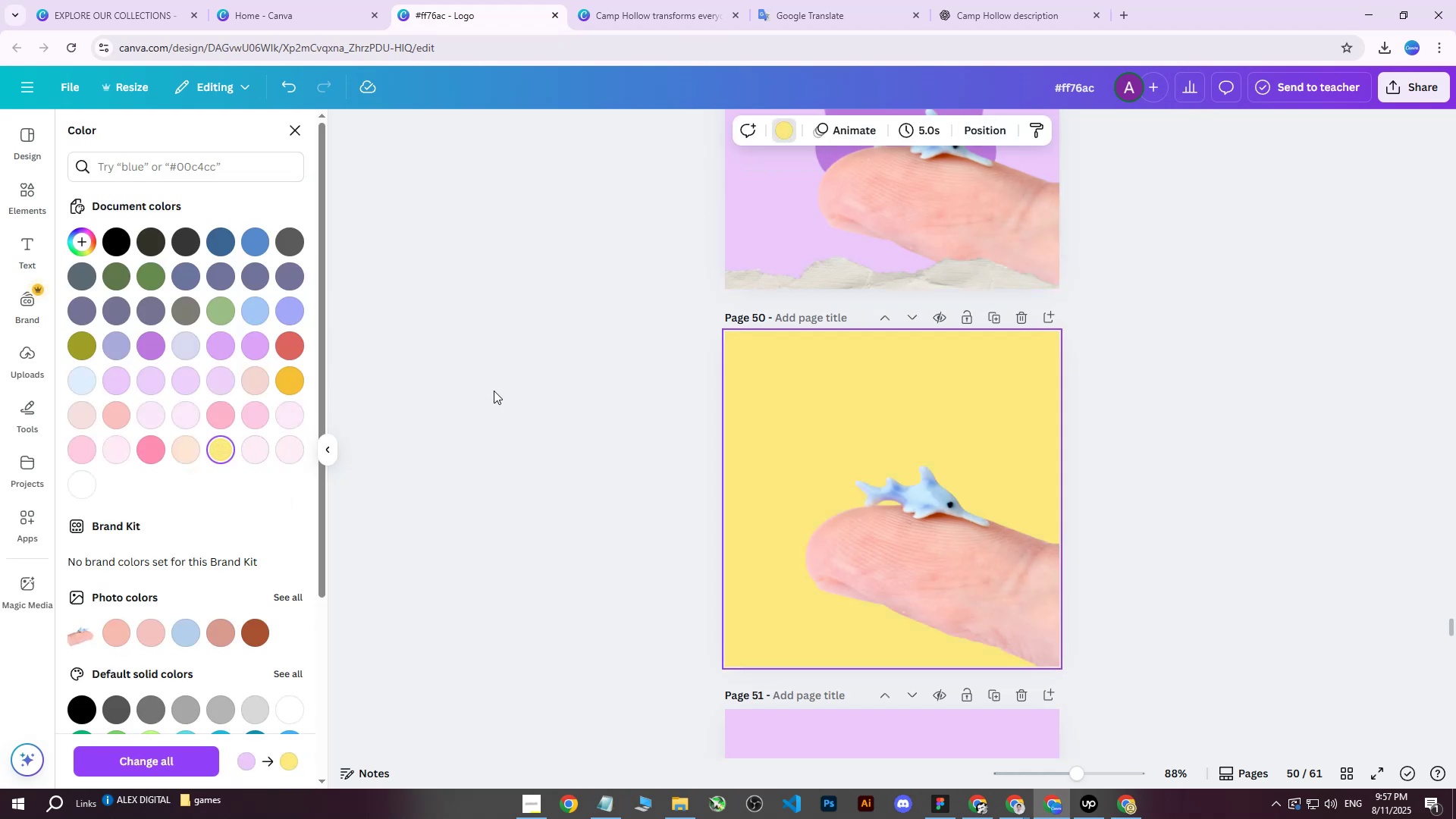 
left_click([494, 391])
 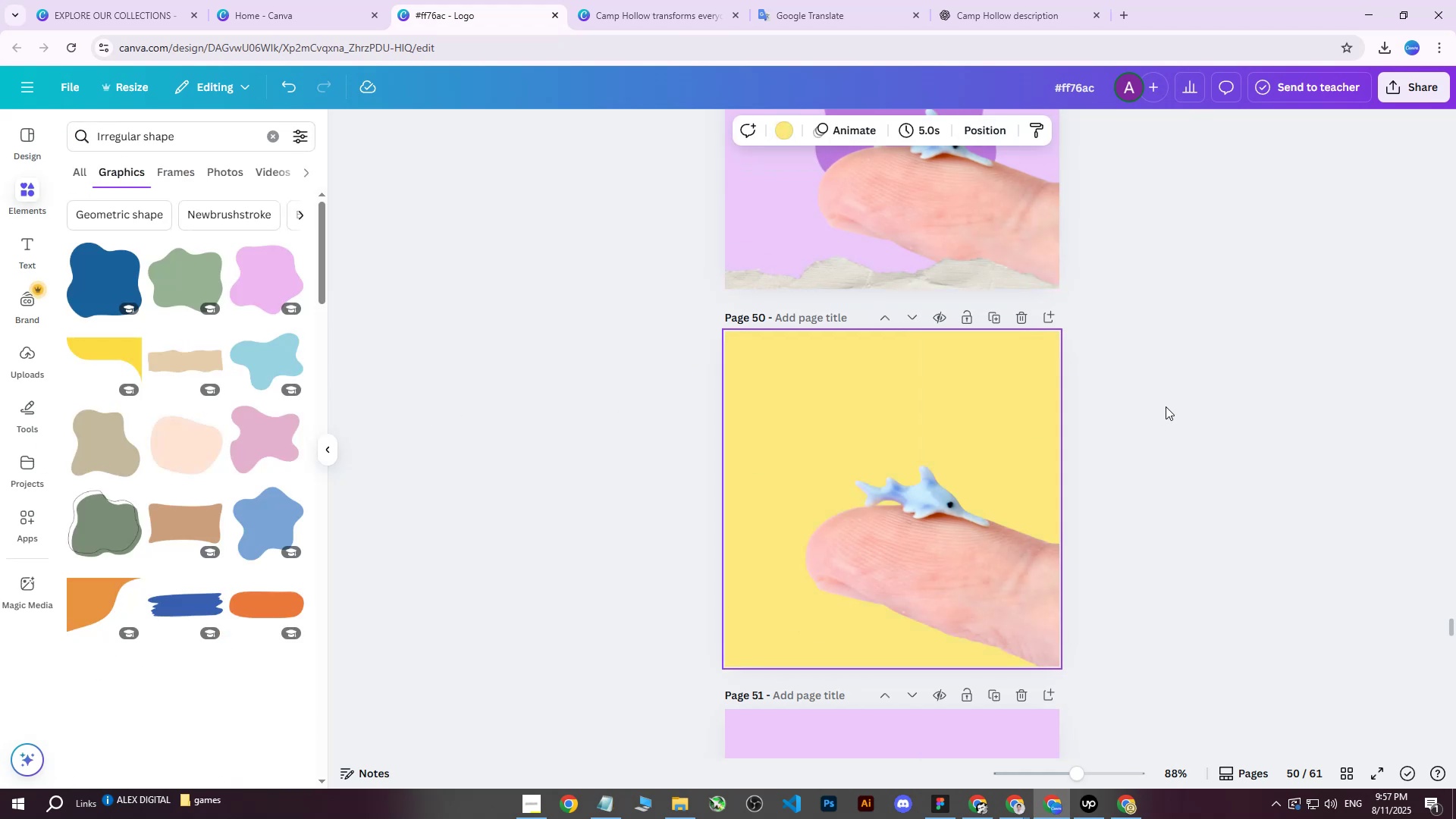 
scroll: coordinate [1156, 388], scroll_direction: up, amount: 1.0
 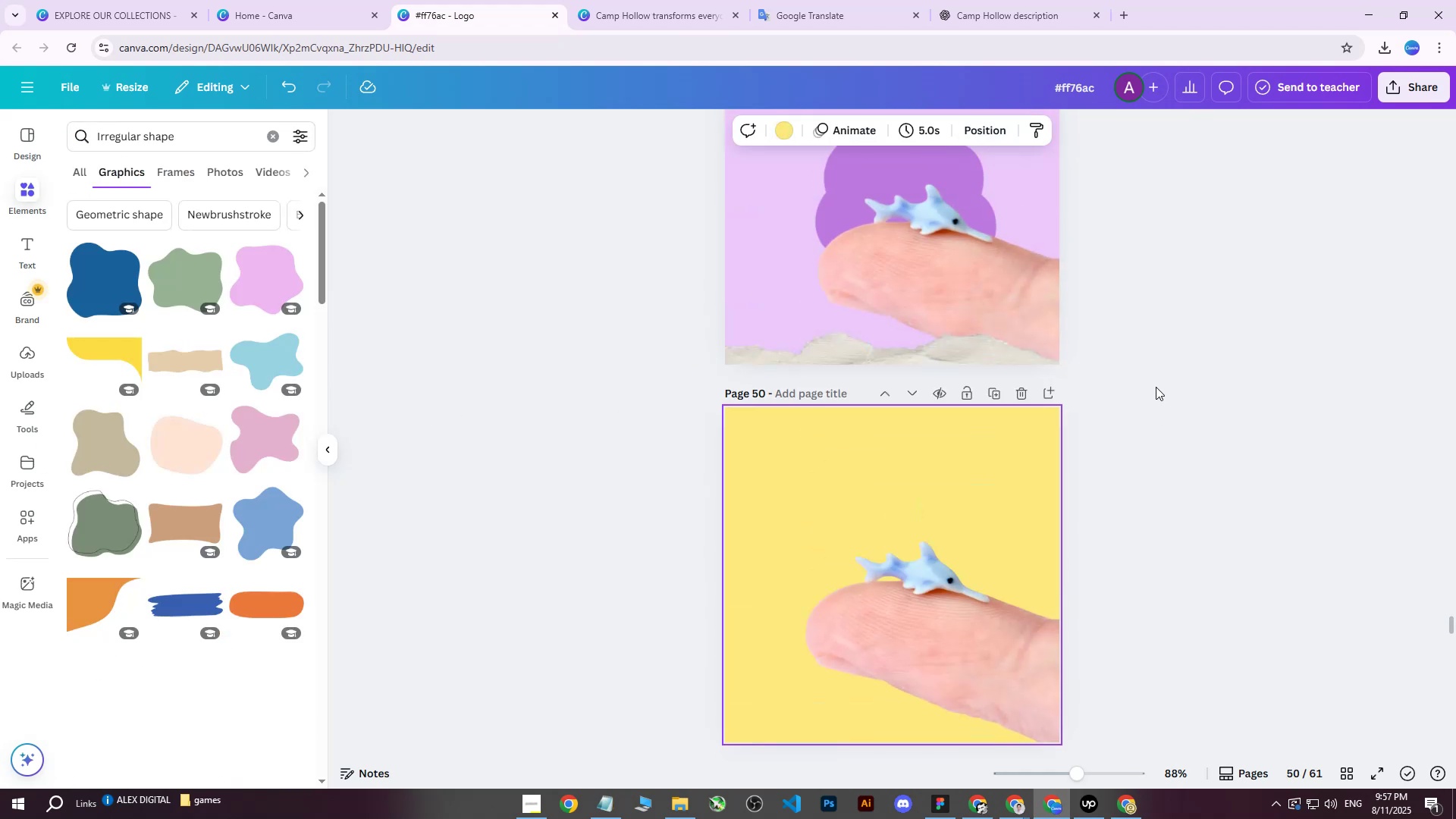 
scroll: coordinate [1155, 387], scroll_direction: down, amount: 1.0
 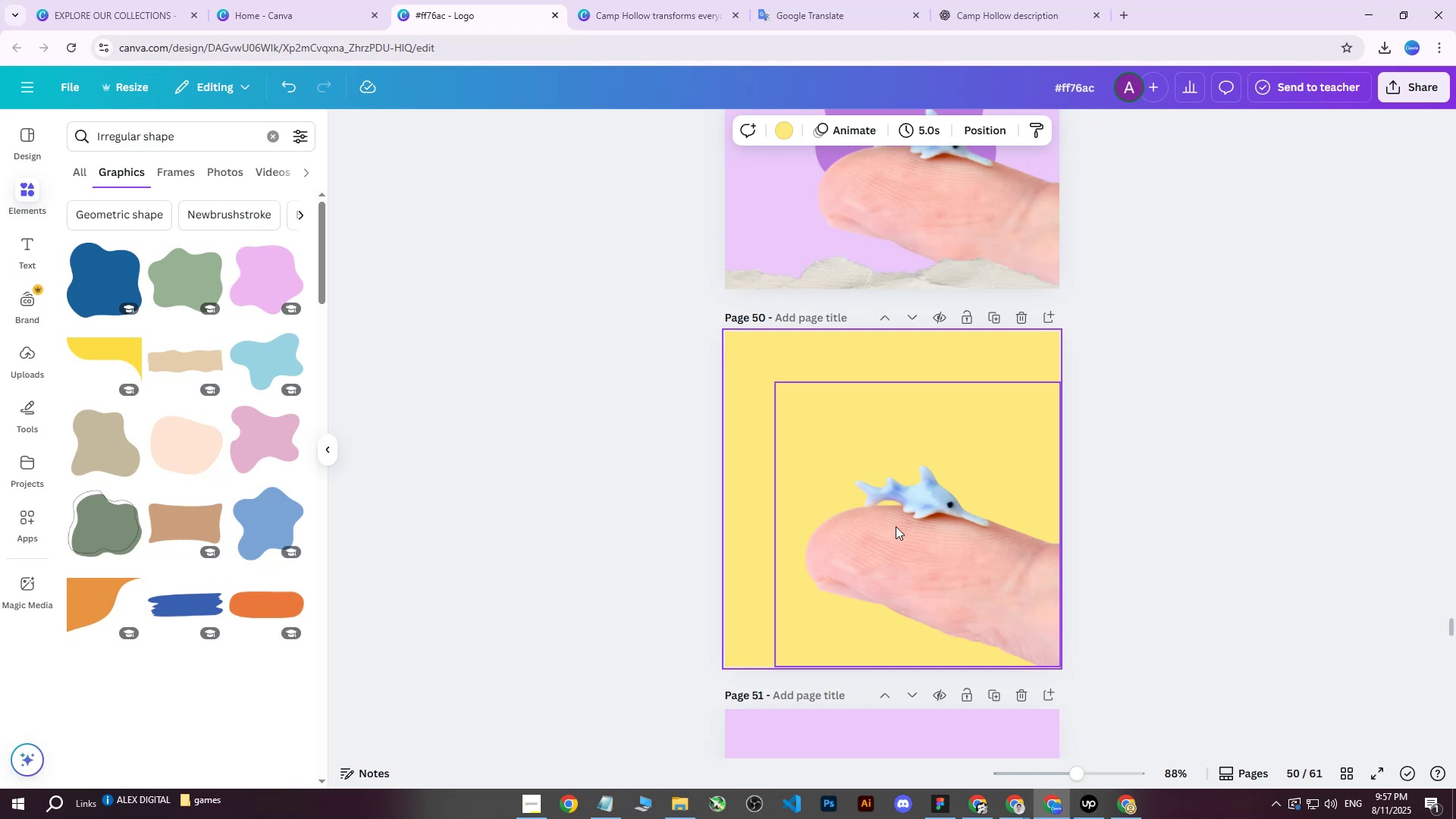 
left_click([908, 503])
 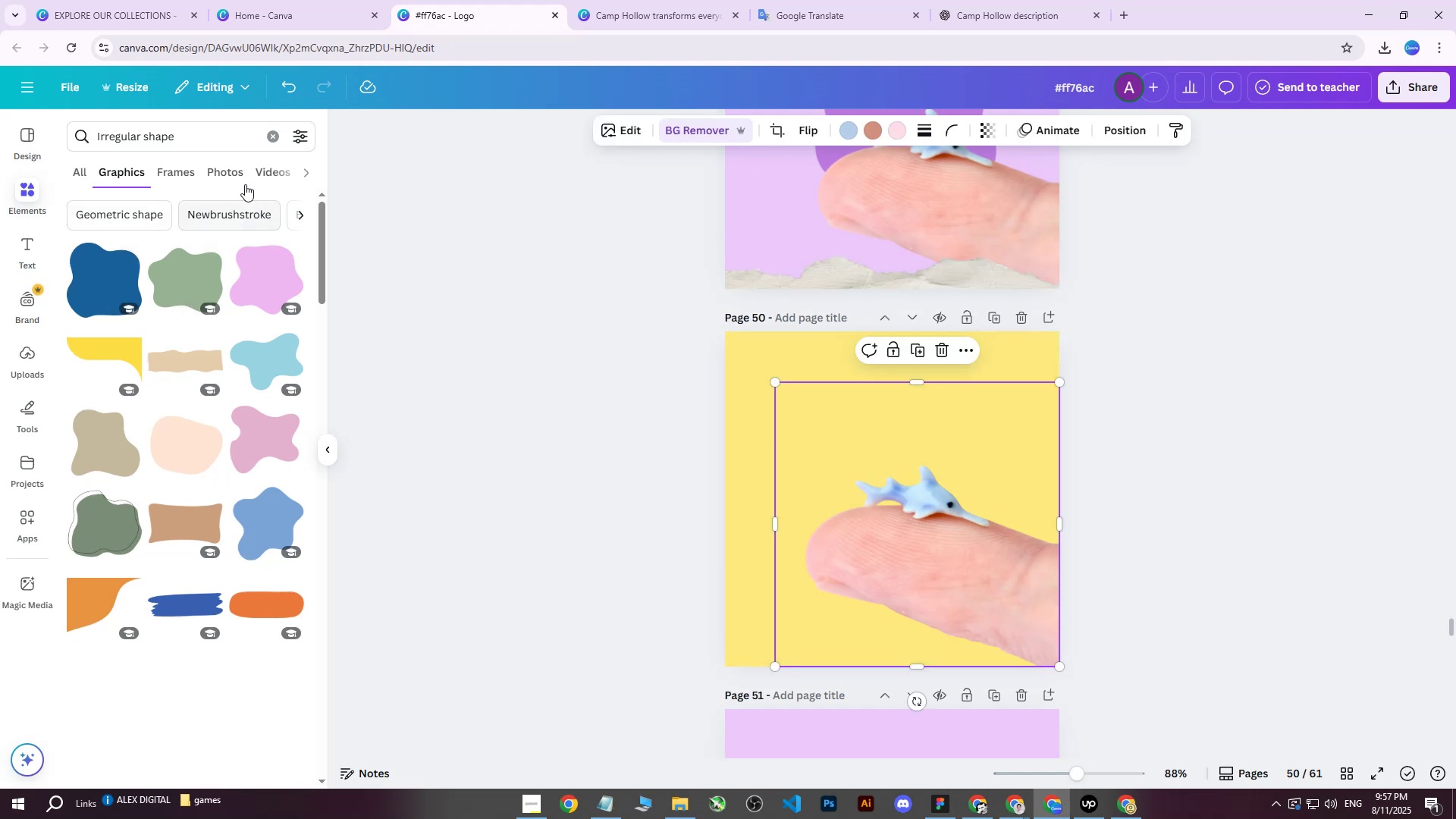 
left_click([202, 141])
 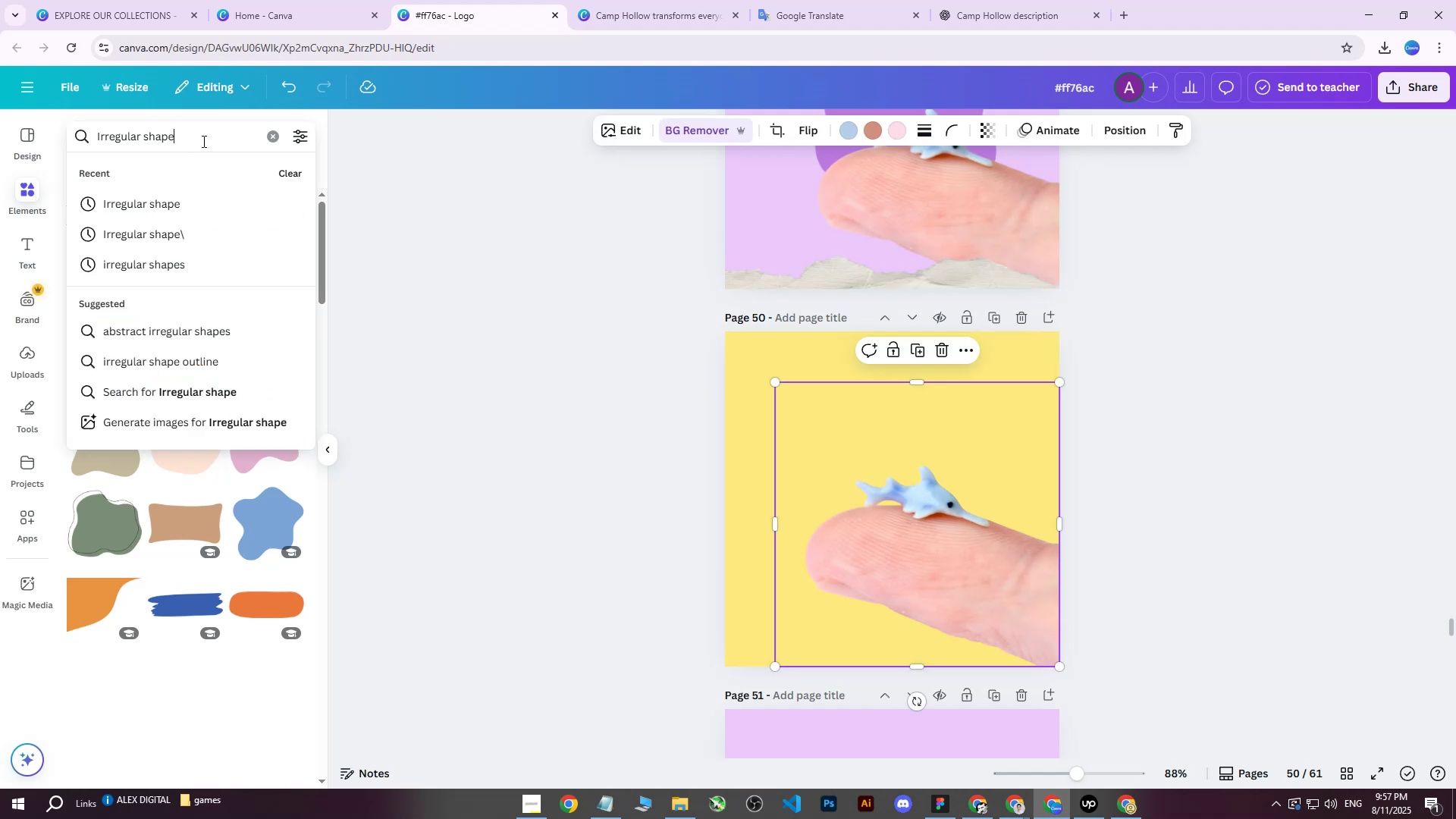 
key(Enter)
 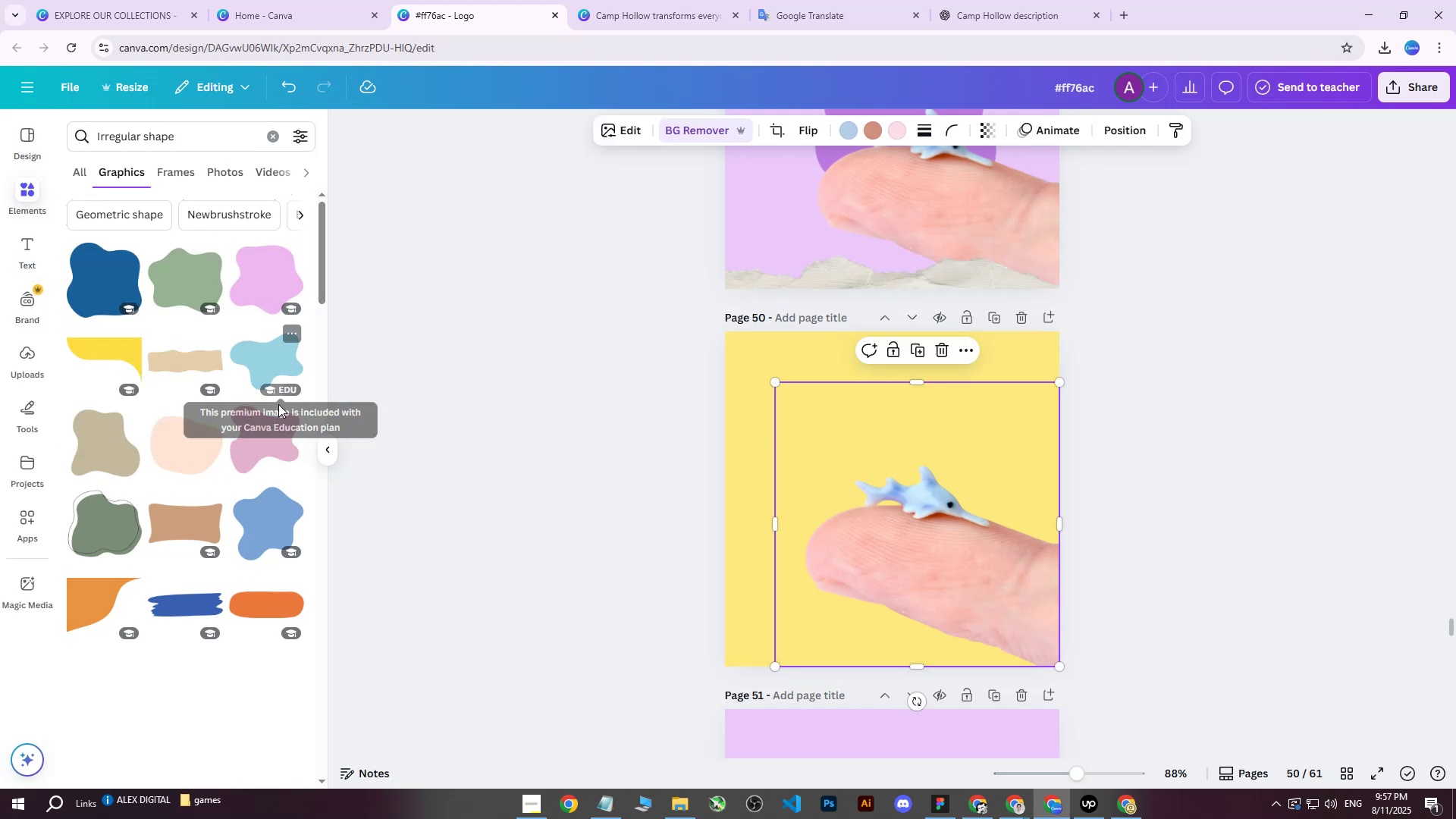 
left_click([190, 523])
 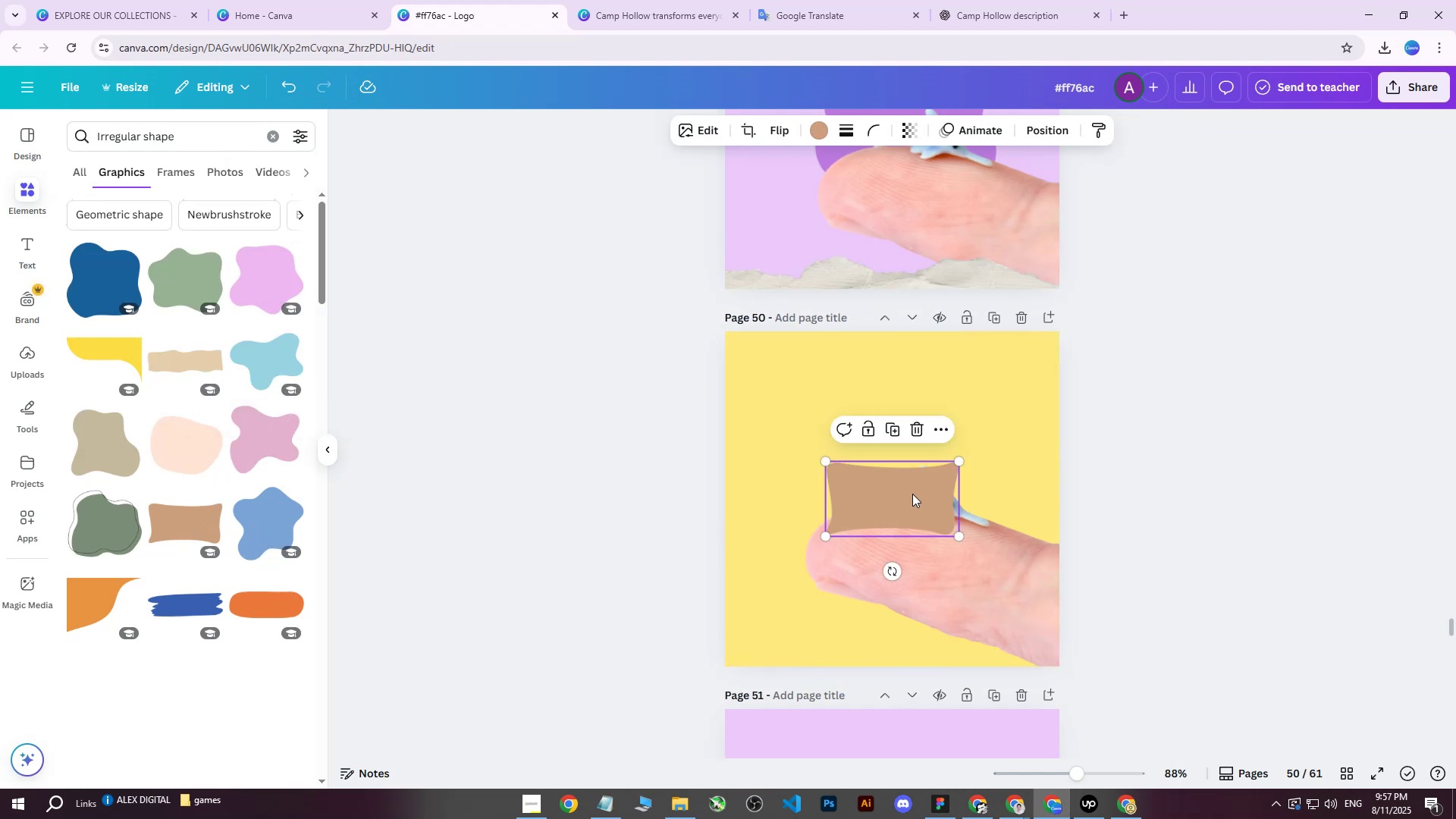 
left_click_drag(start_coordinate=[912, 487], to_coordinate=[925, 485])
 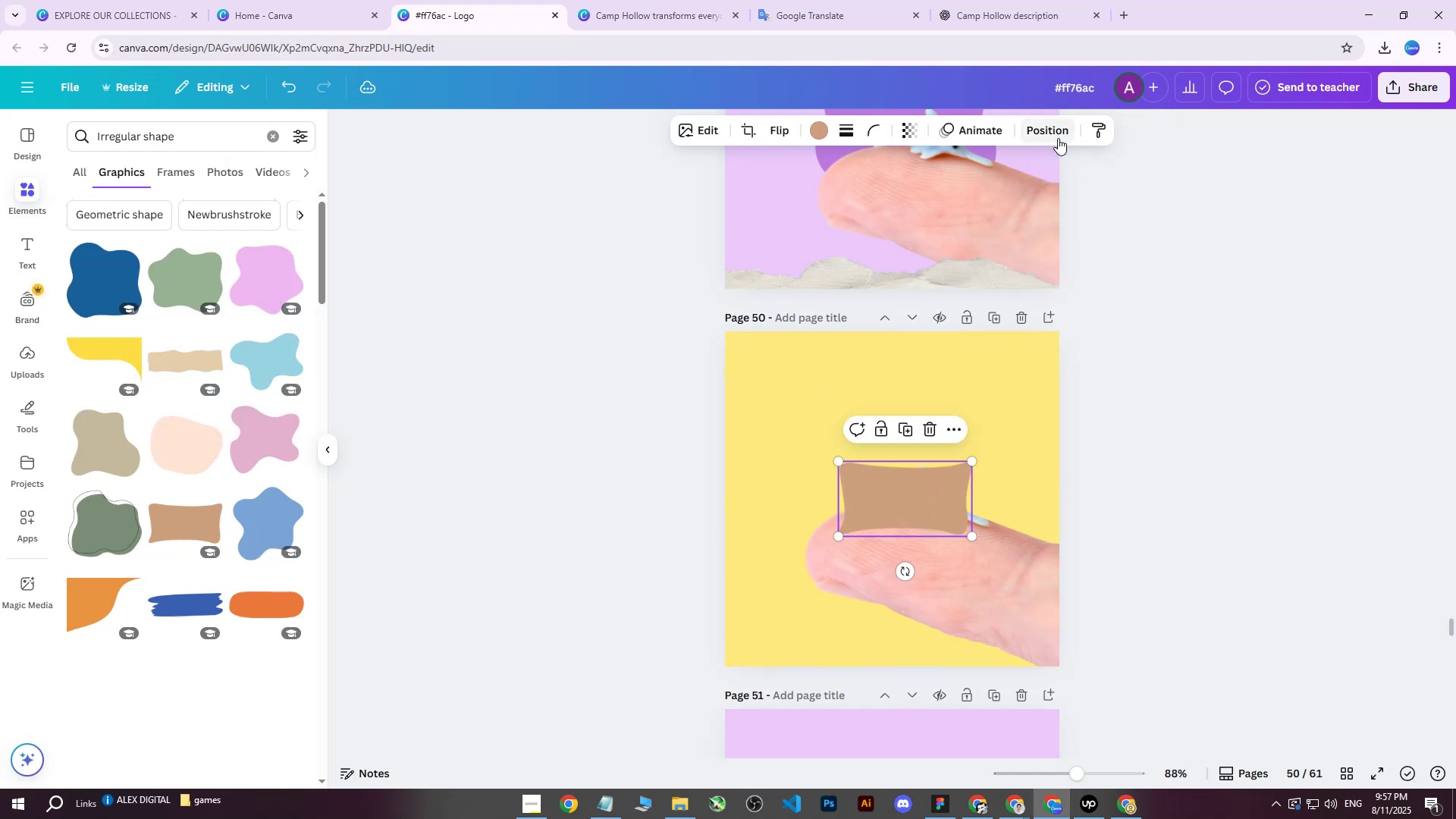 
left_click([1058, 138])
 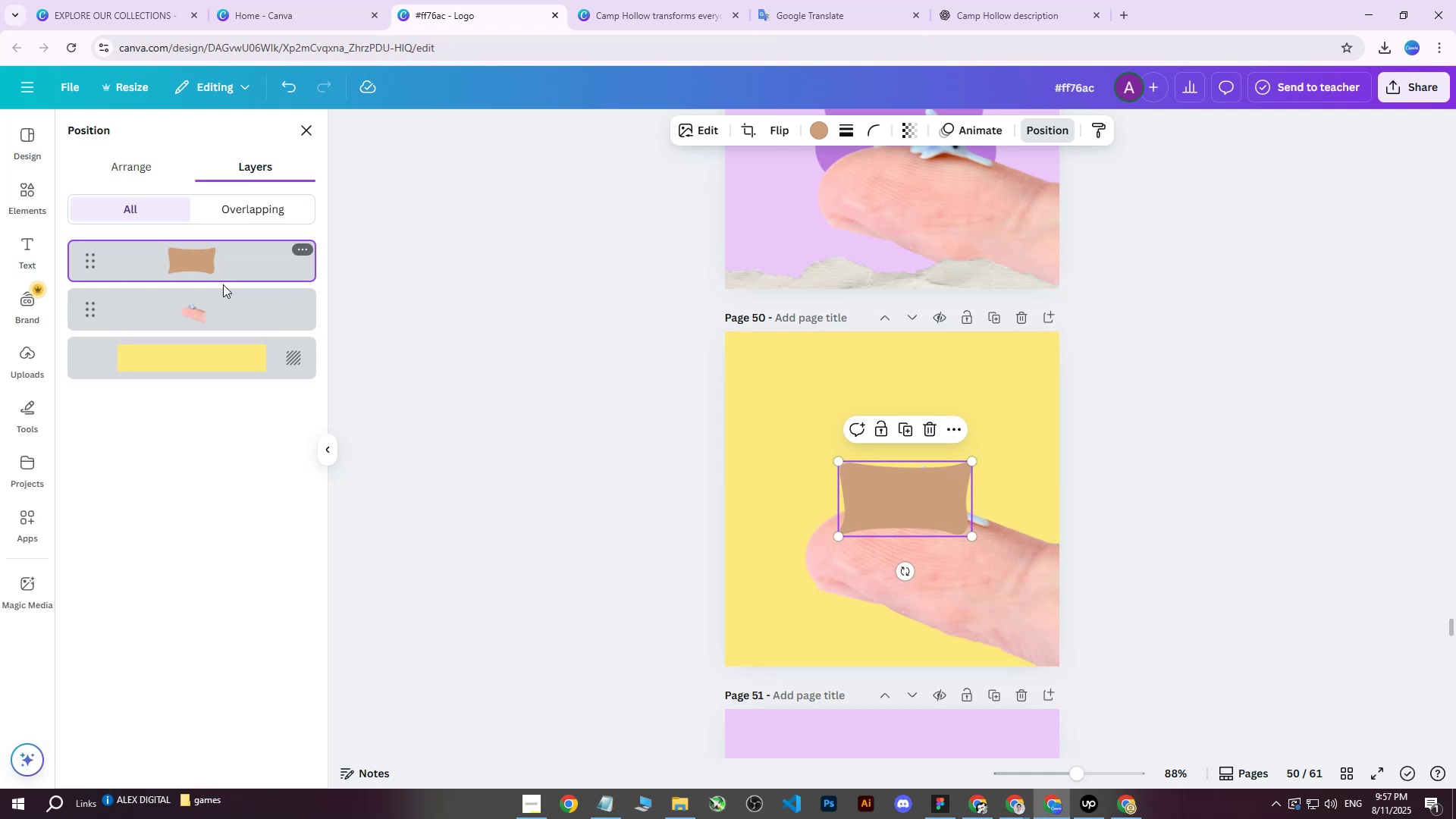 
left_click_drag(start_coordinate=[192, 271], to_coordinate=[190, 333])
 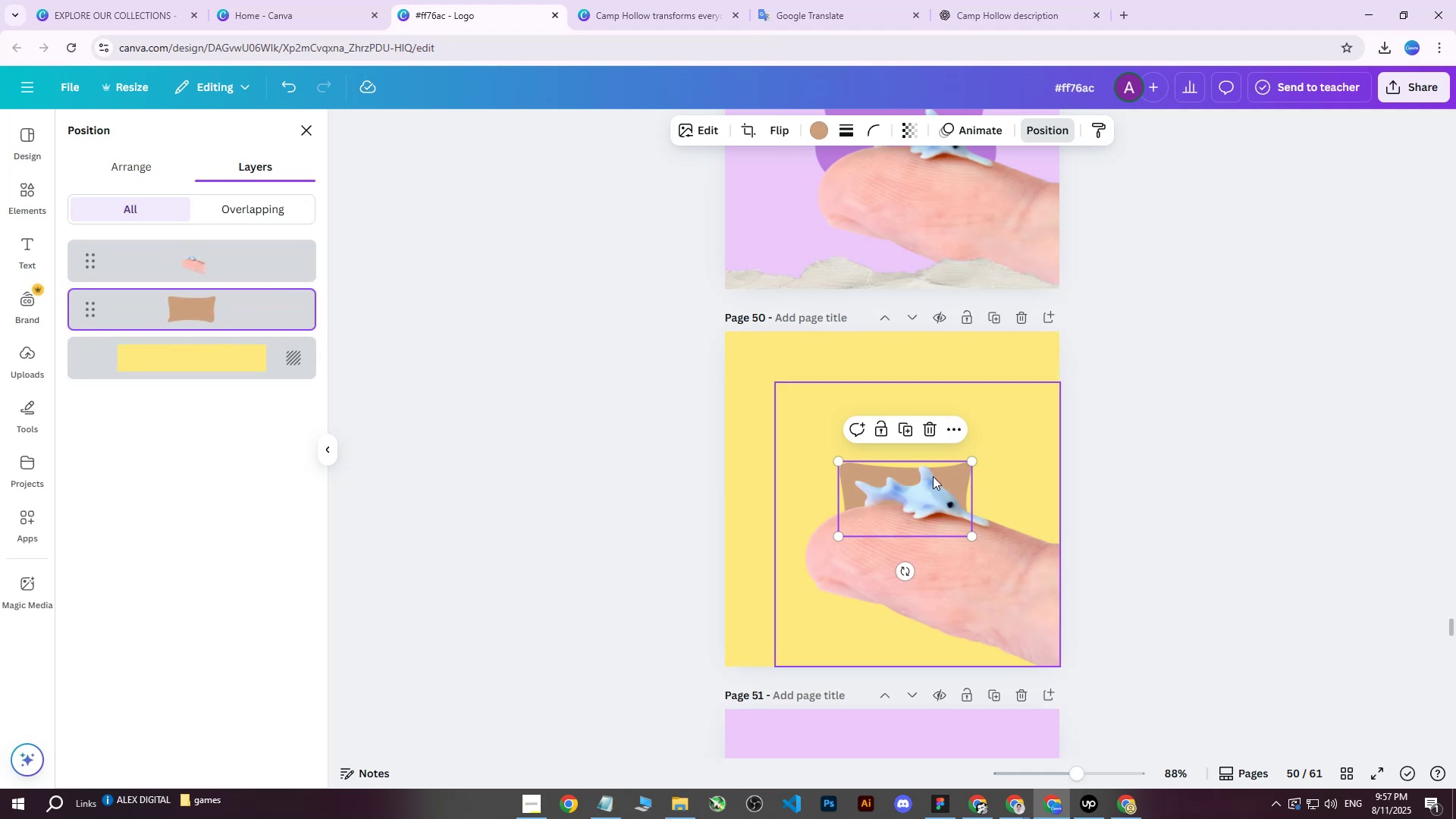 
left_click_drag(start_coordinate=[973, 463], to_coordinate=[1081, 358])
 